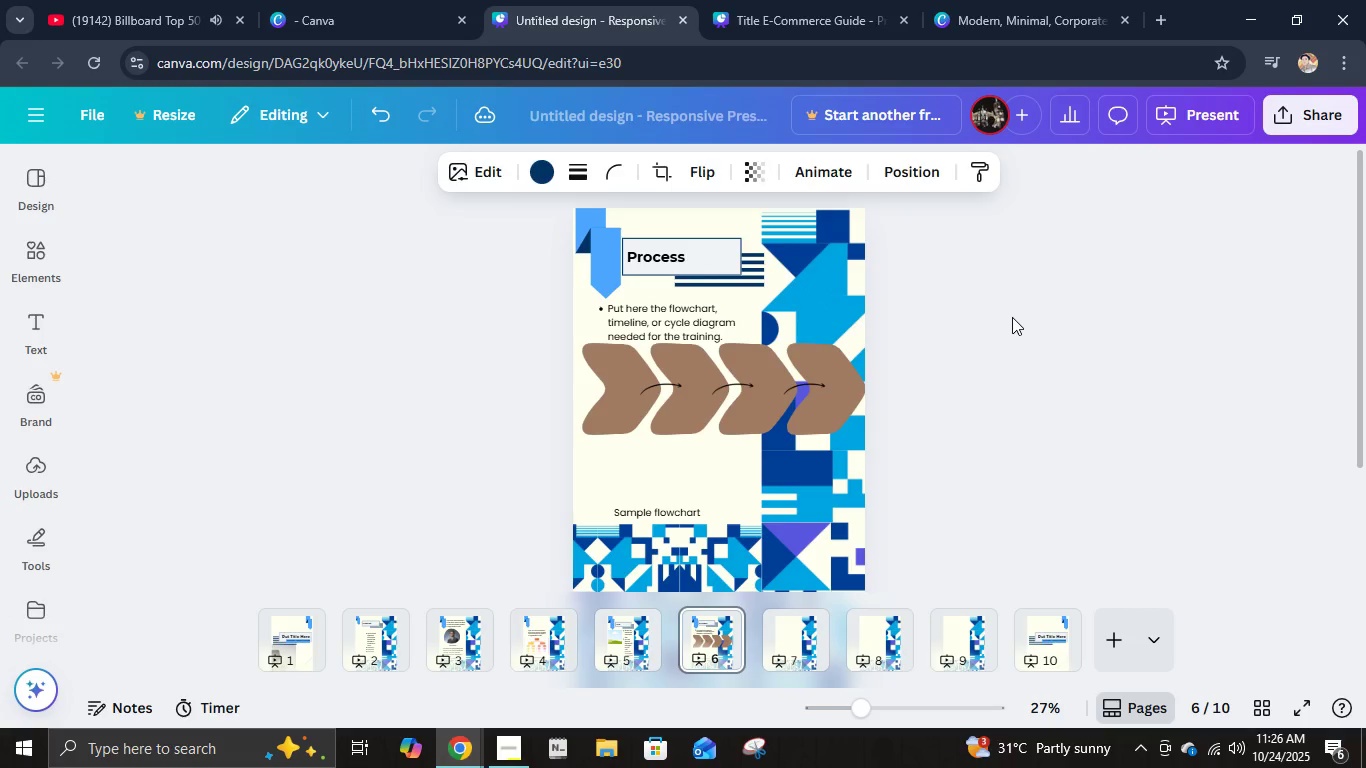 
left_click([1012, 317])
 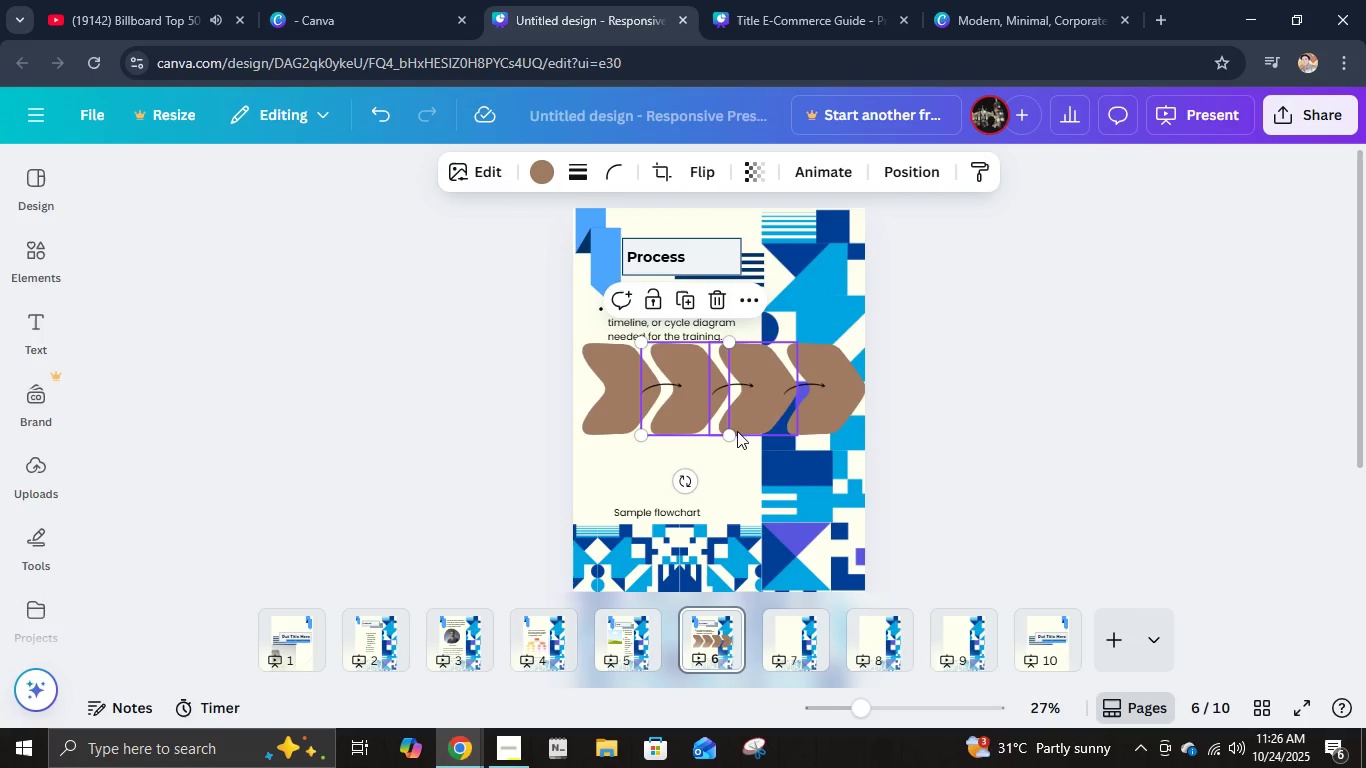 
left_click([766, 423])
 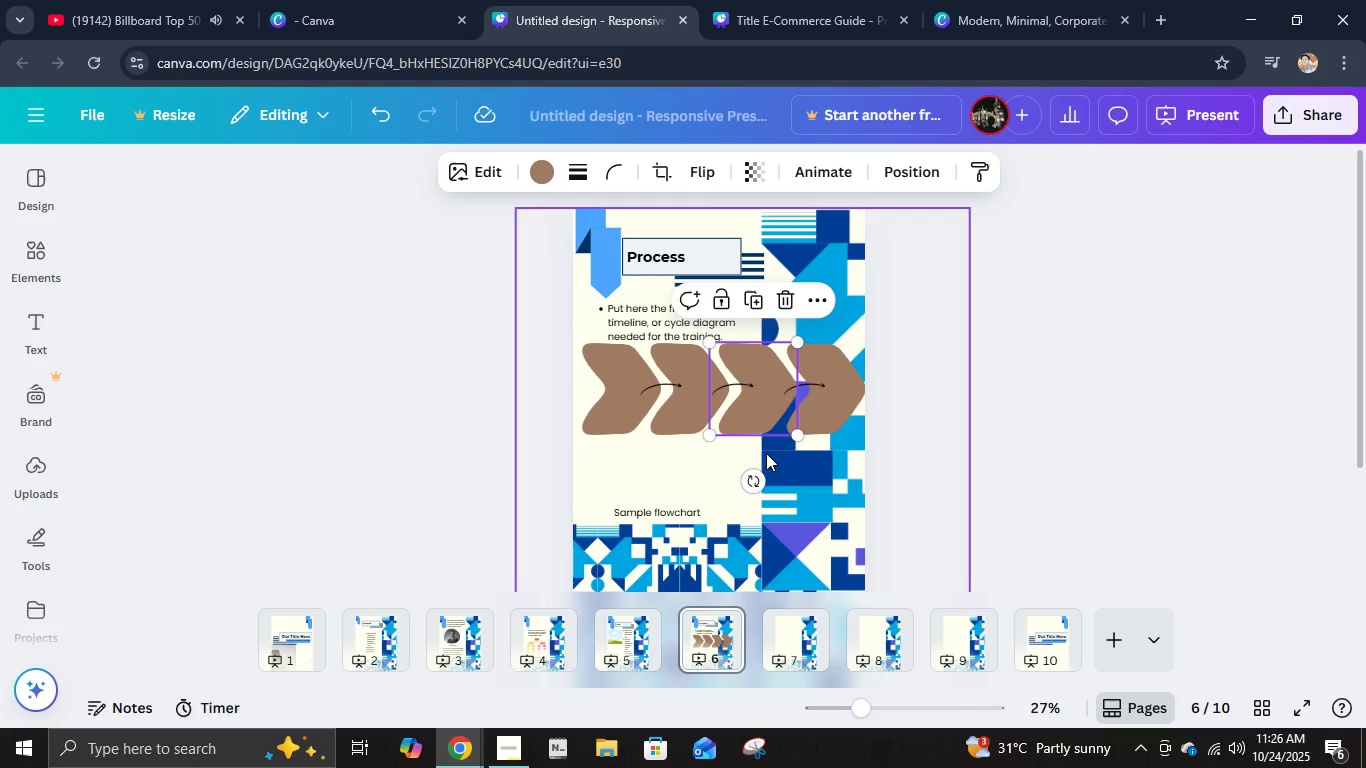 
left_click_drag(start_coordinate=[756, 482], to_coordinate=[692, 443])
 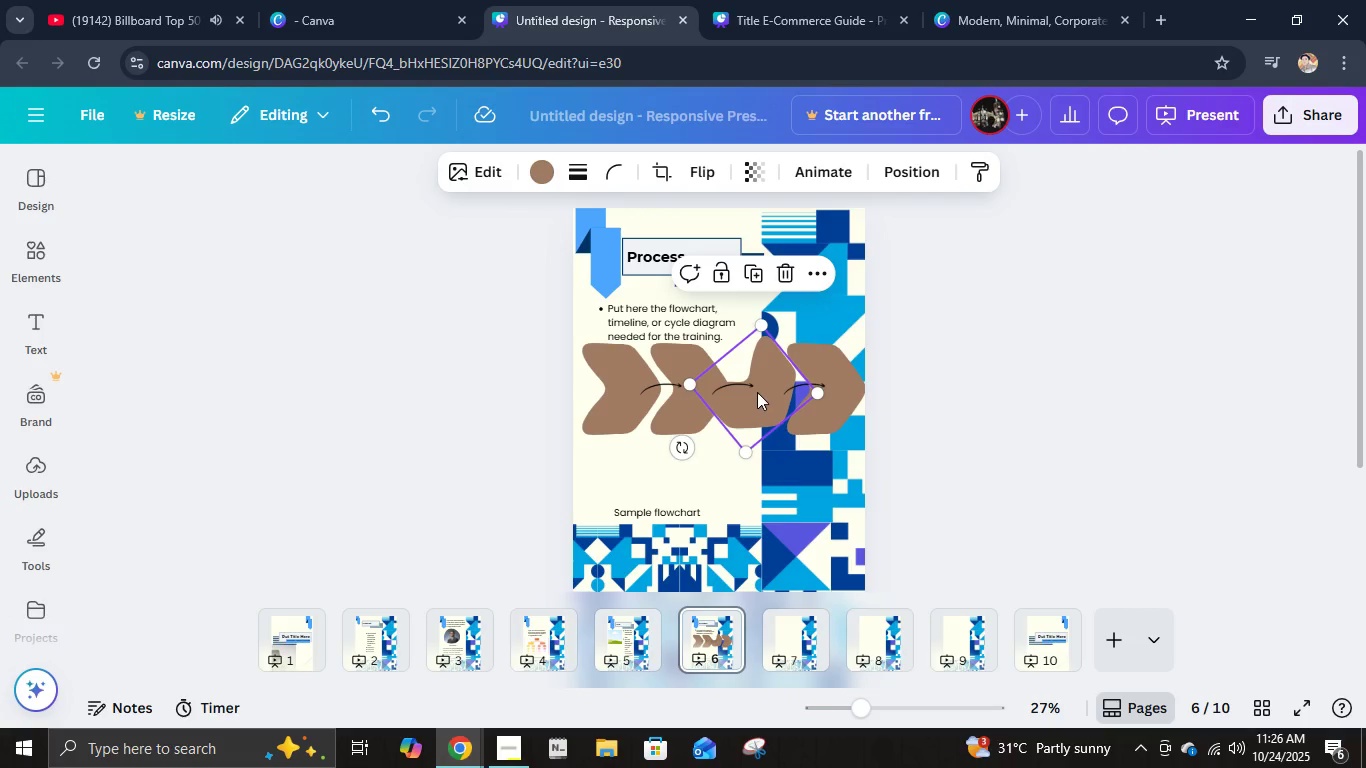 
left_click_drag(start_coordinate=[757, 392], to_coordinate=[725, 450])
 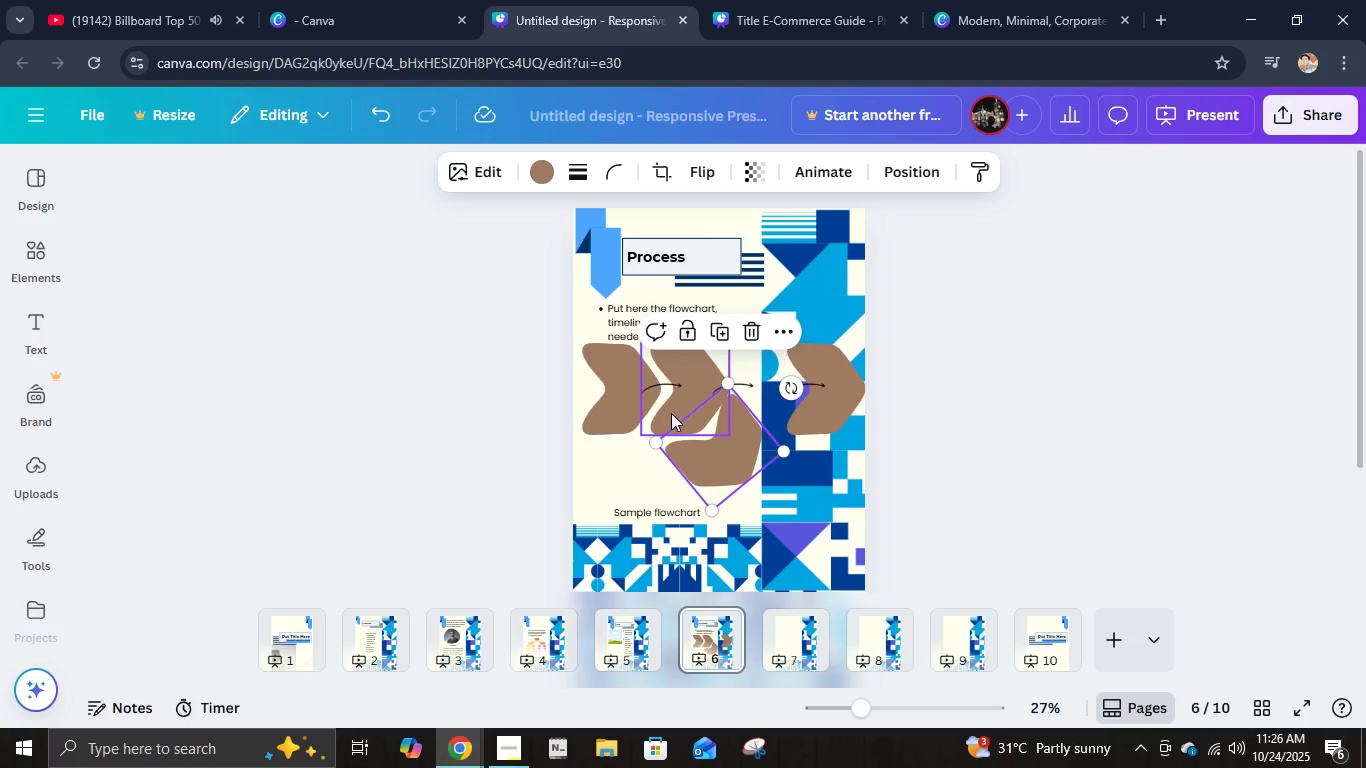 
left_click([671, 413])
 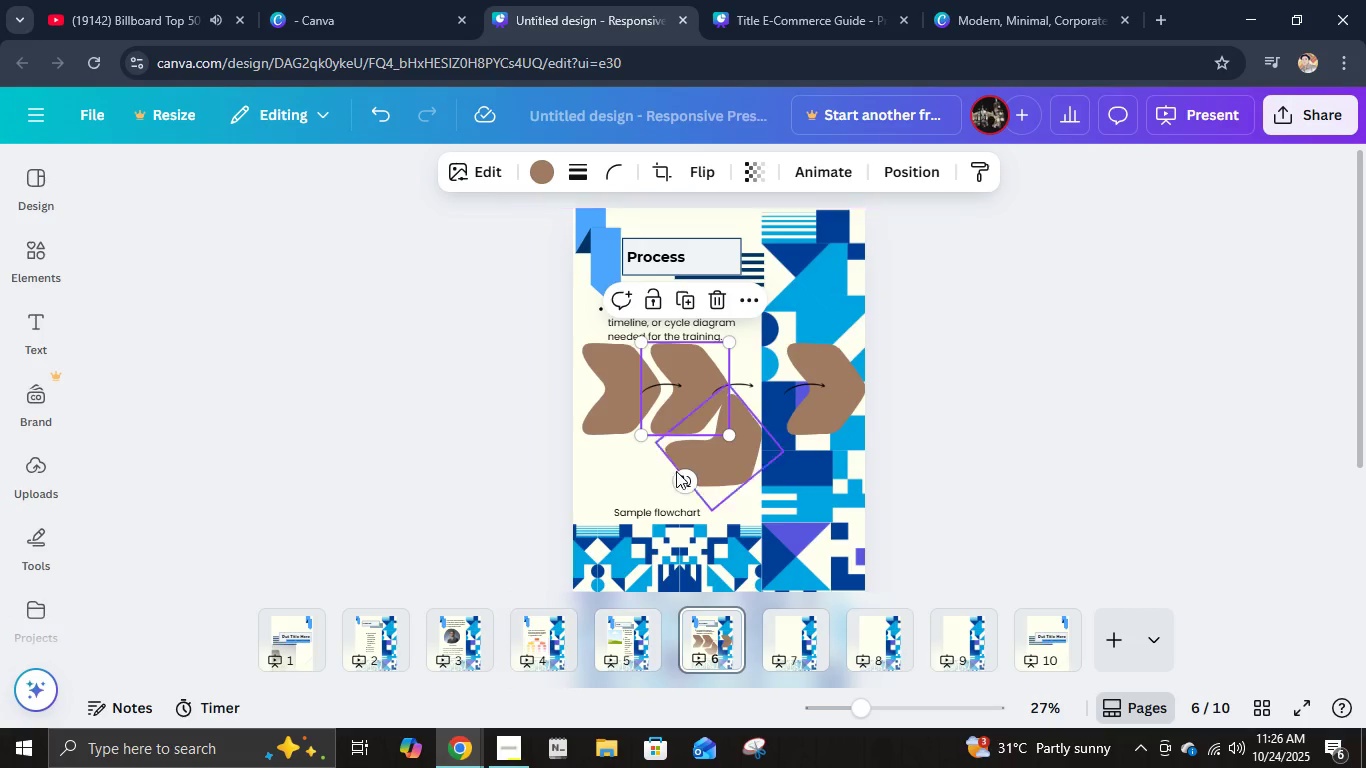 
left_click_drag(start_coordinate=[687, 483], to_coordinate=[663, 482])
 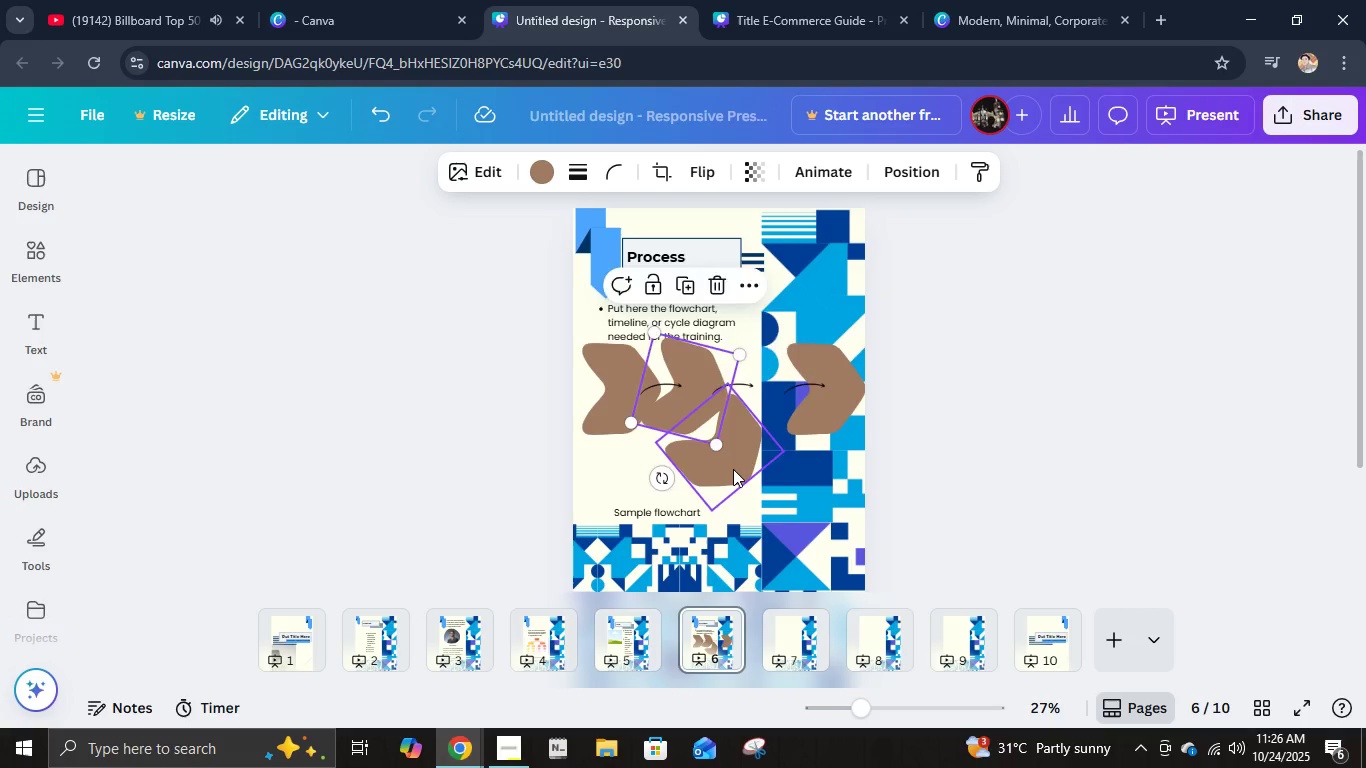 
left_click([733, 469])
 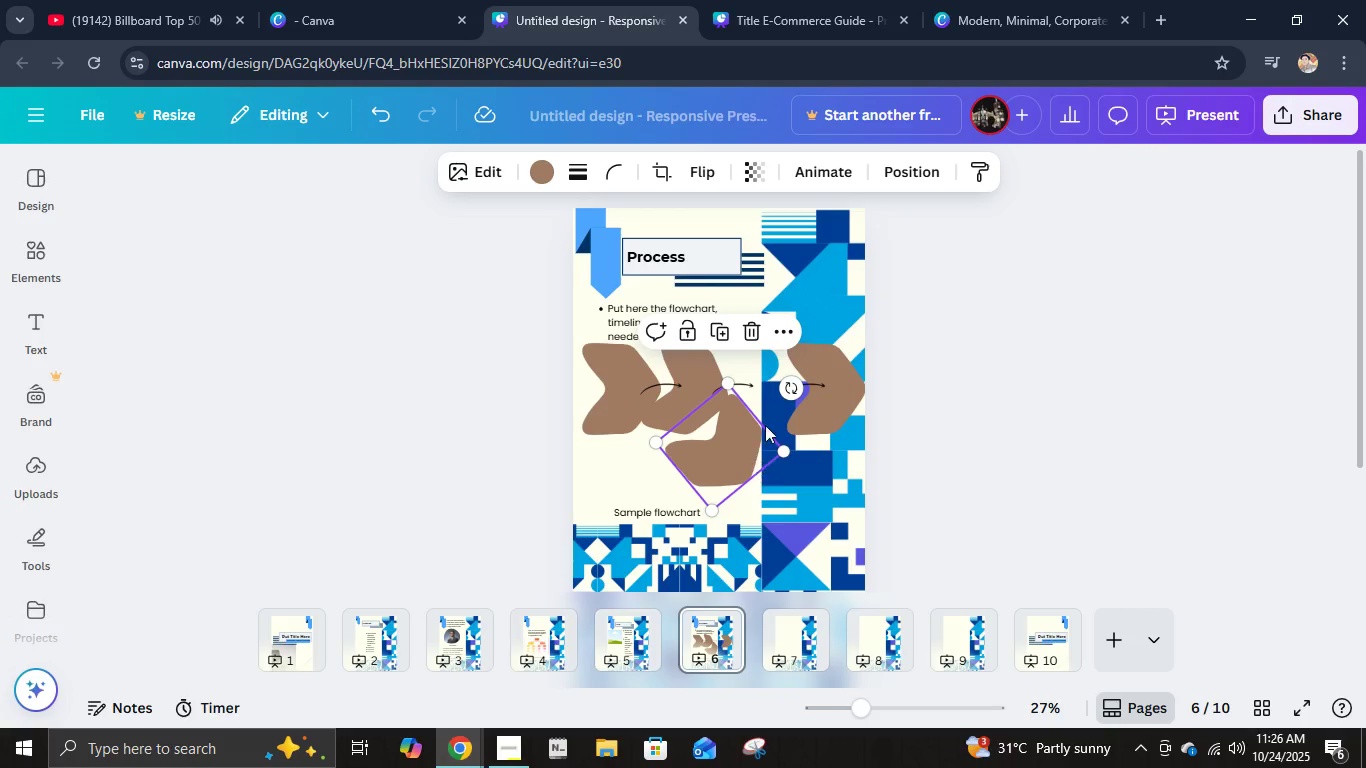 
left_click_drag(start_coordinate=[797, 392], to_coordinate=[799, 407])
 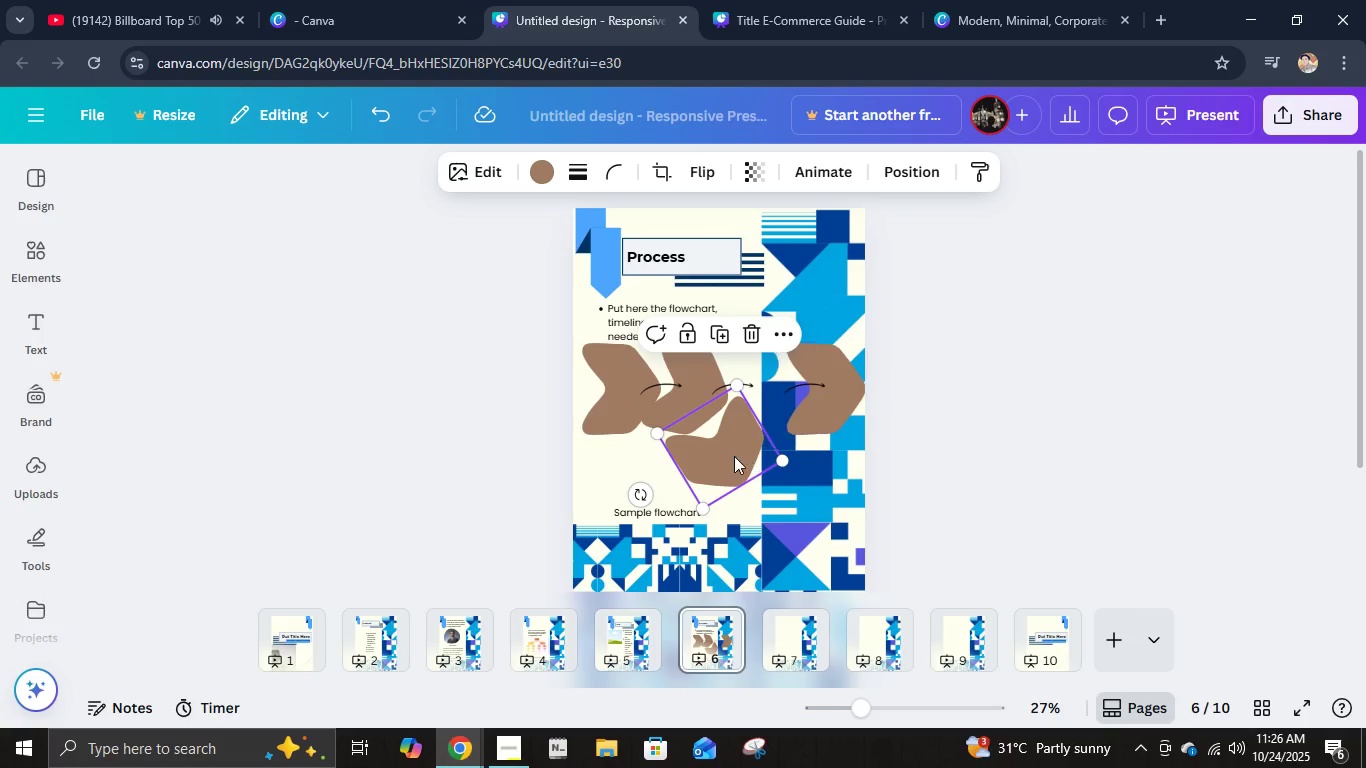 
left_click_drag(start_coordinate=[733, 456], to_coordinate=[731, 463])
 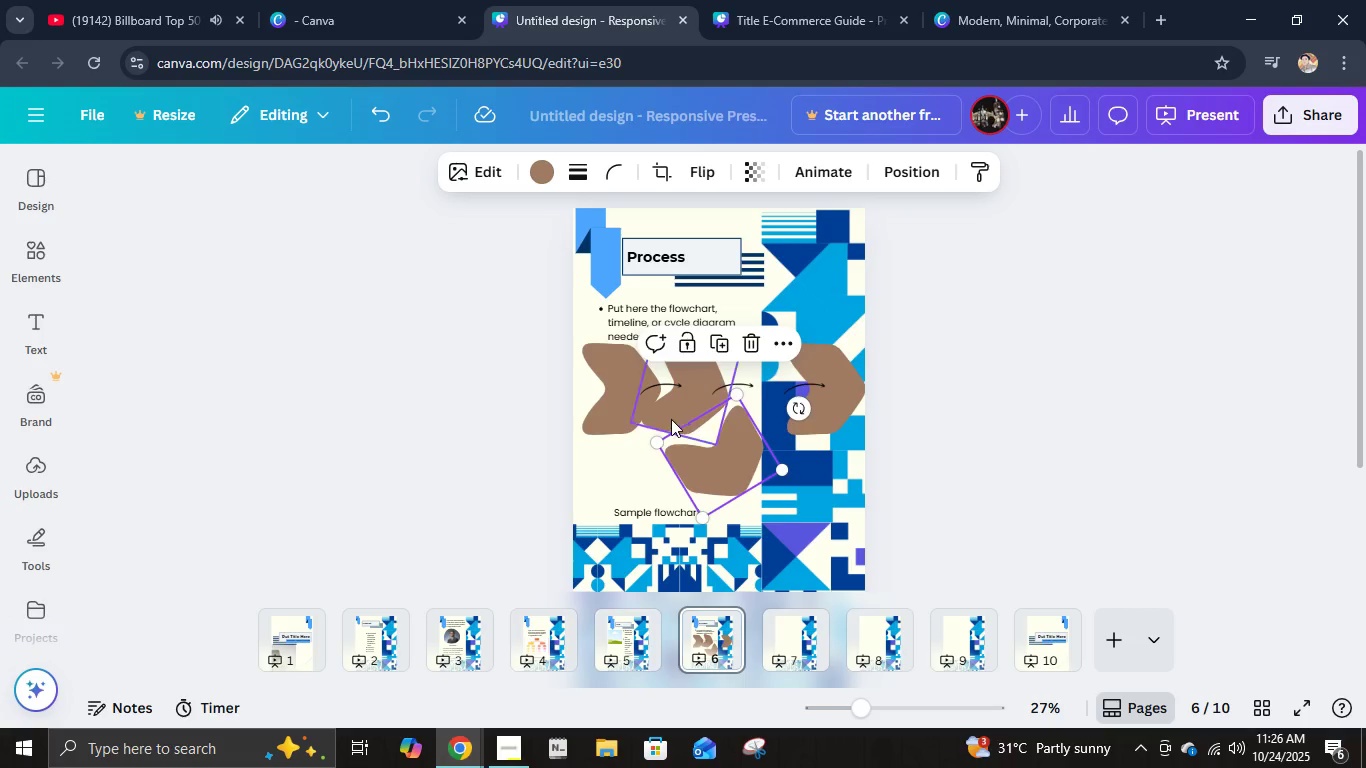 
left_click([671, 419])
 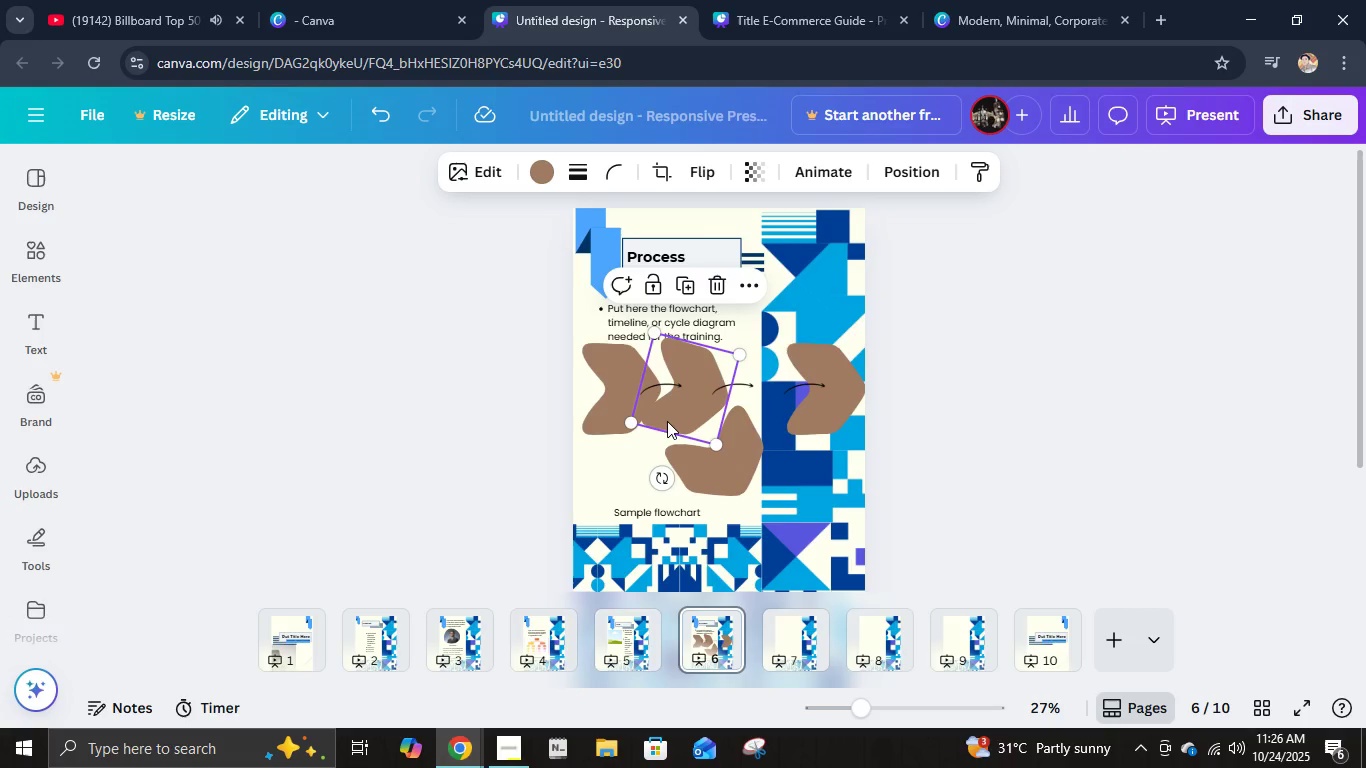 
left_click_drag(start_coordinate=[665, 419], to_coordinate=[663, 434])
 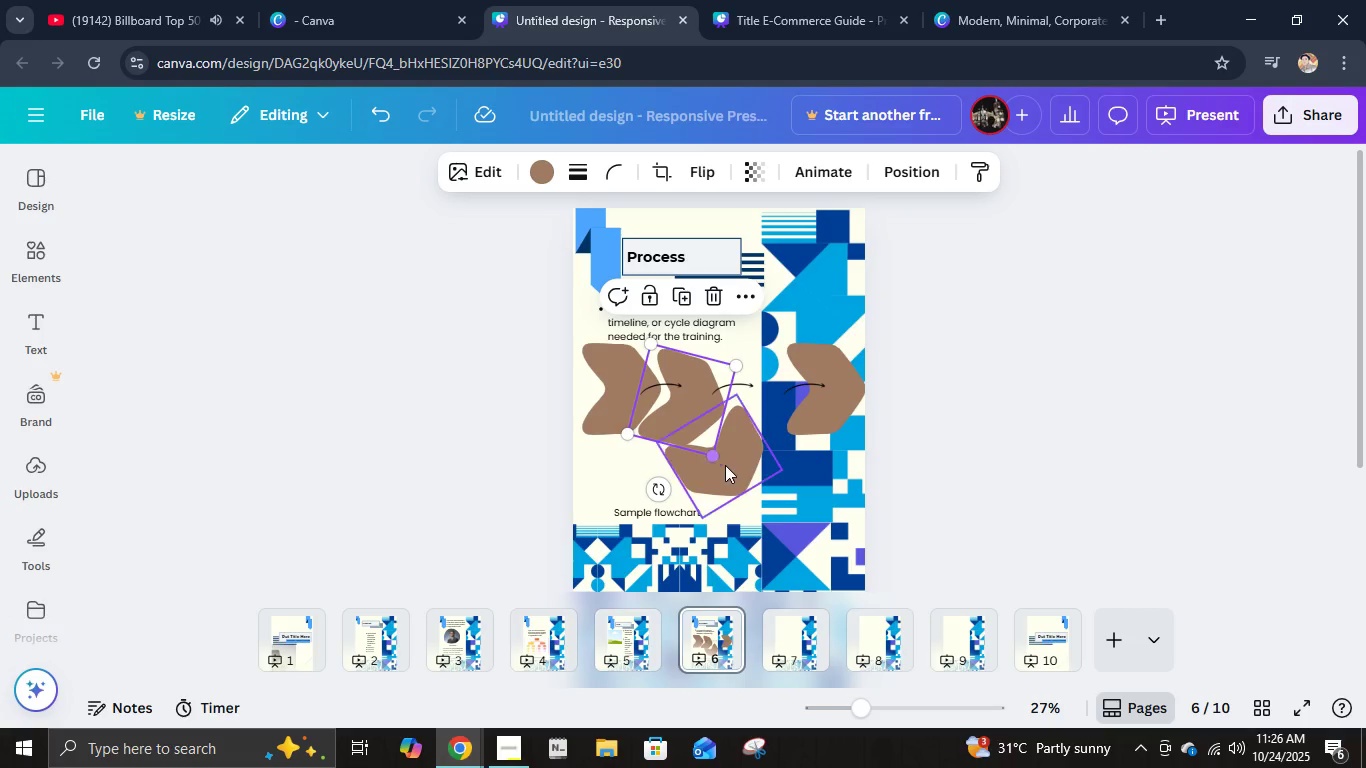 
left_click_drag(start_coordinate=[734, 476], to_coordinate=[736, 482])
 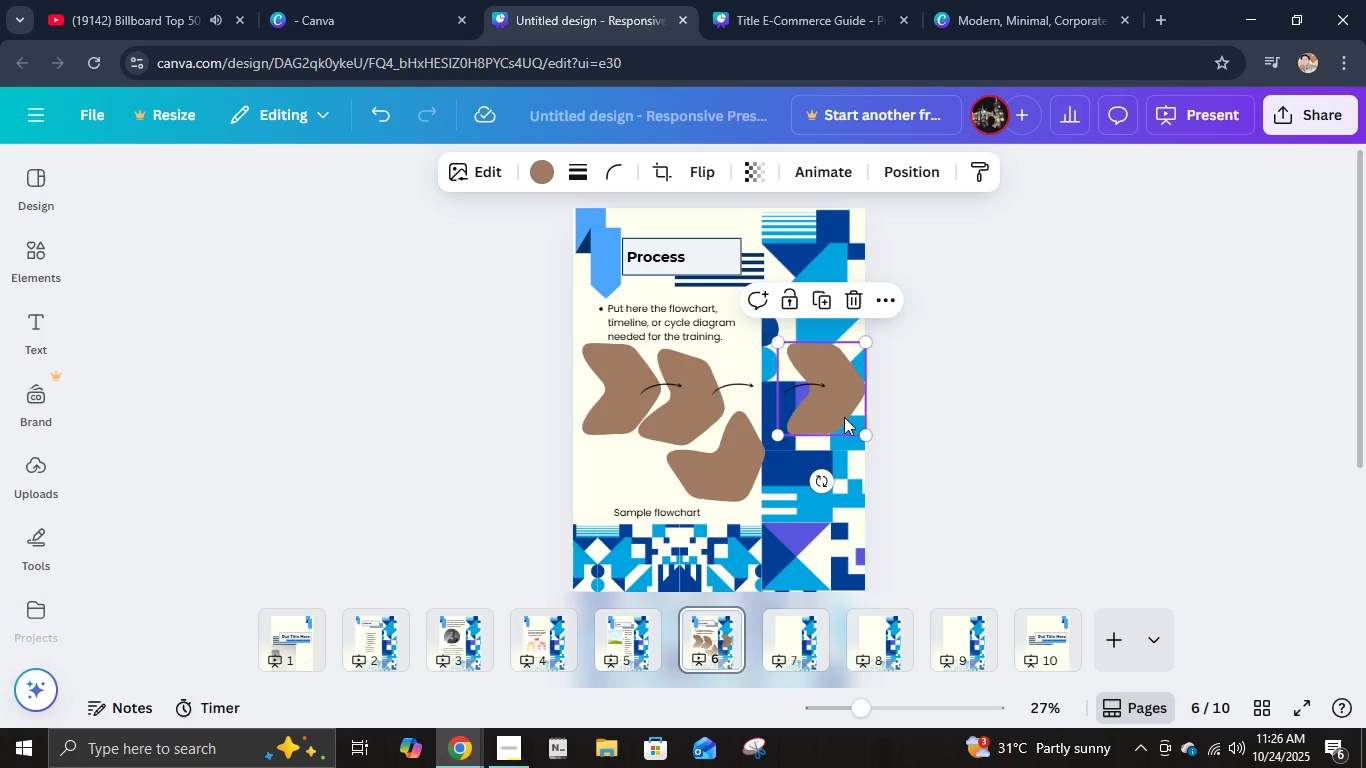 
left_click([844, 417])
 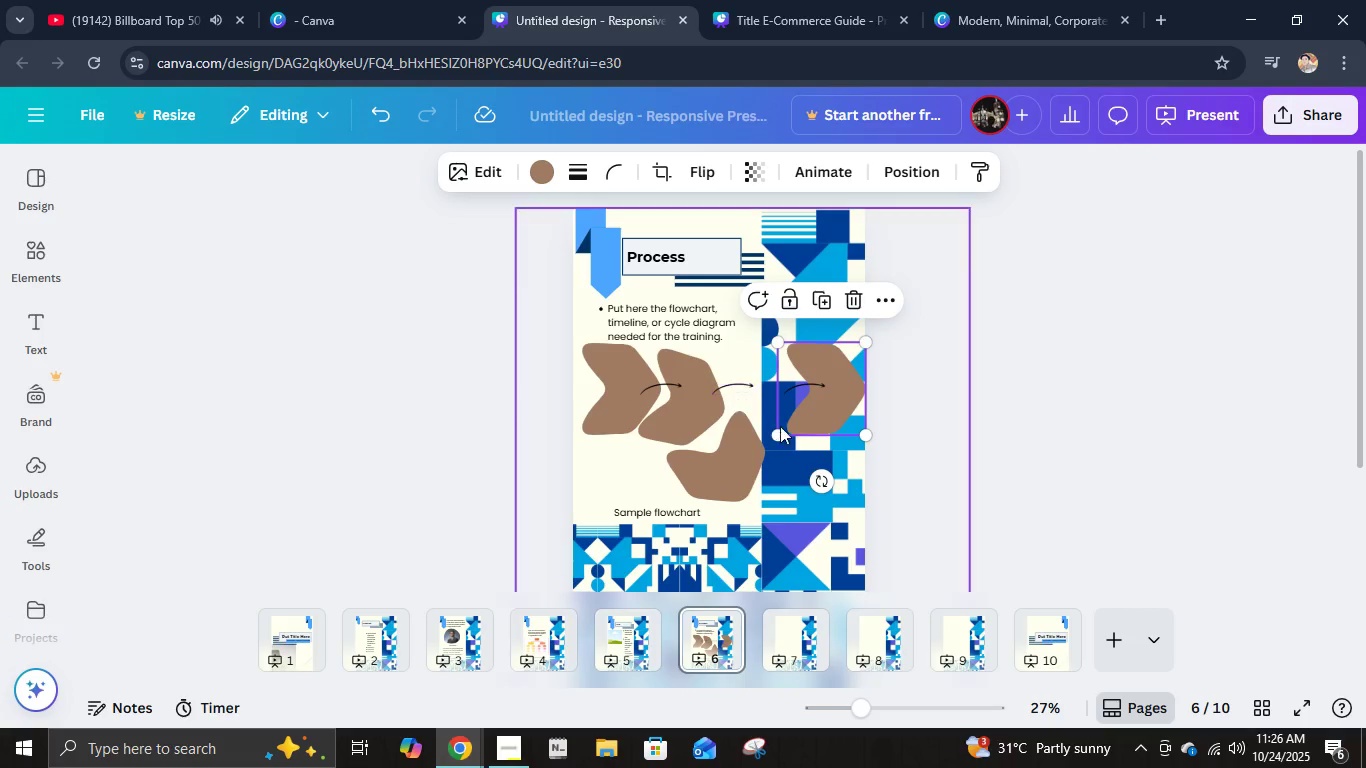 
left_click_drag(start_coordinate=[823, 479], to_coordinate=[719, 276])
 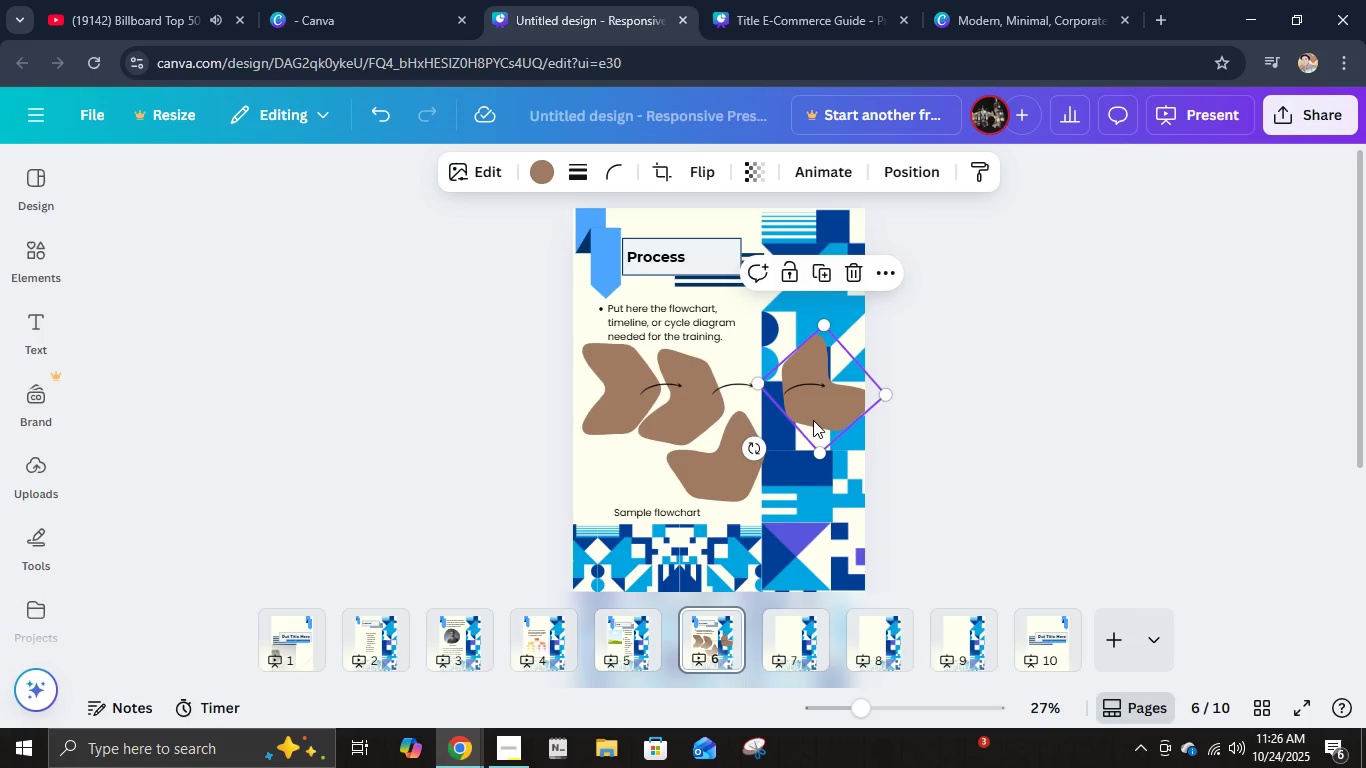 
left_click_drag(start_coordinate=[813, 420], to_coordinate=[651, 538])
 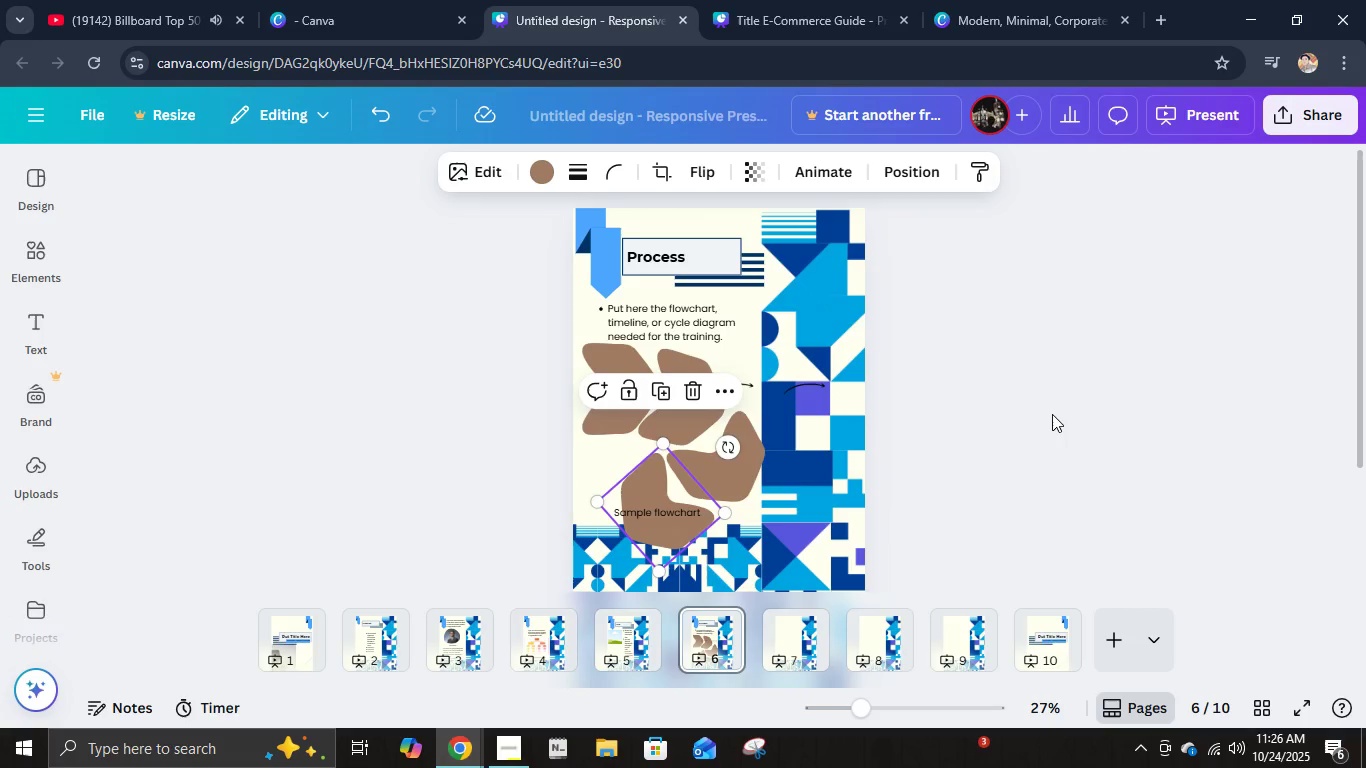 
left_click([1052, 415])
 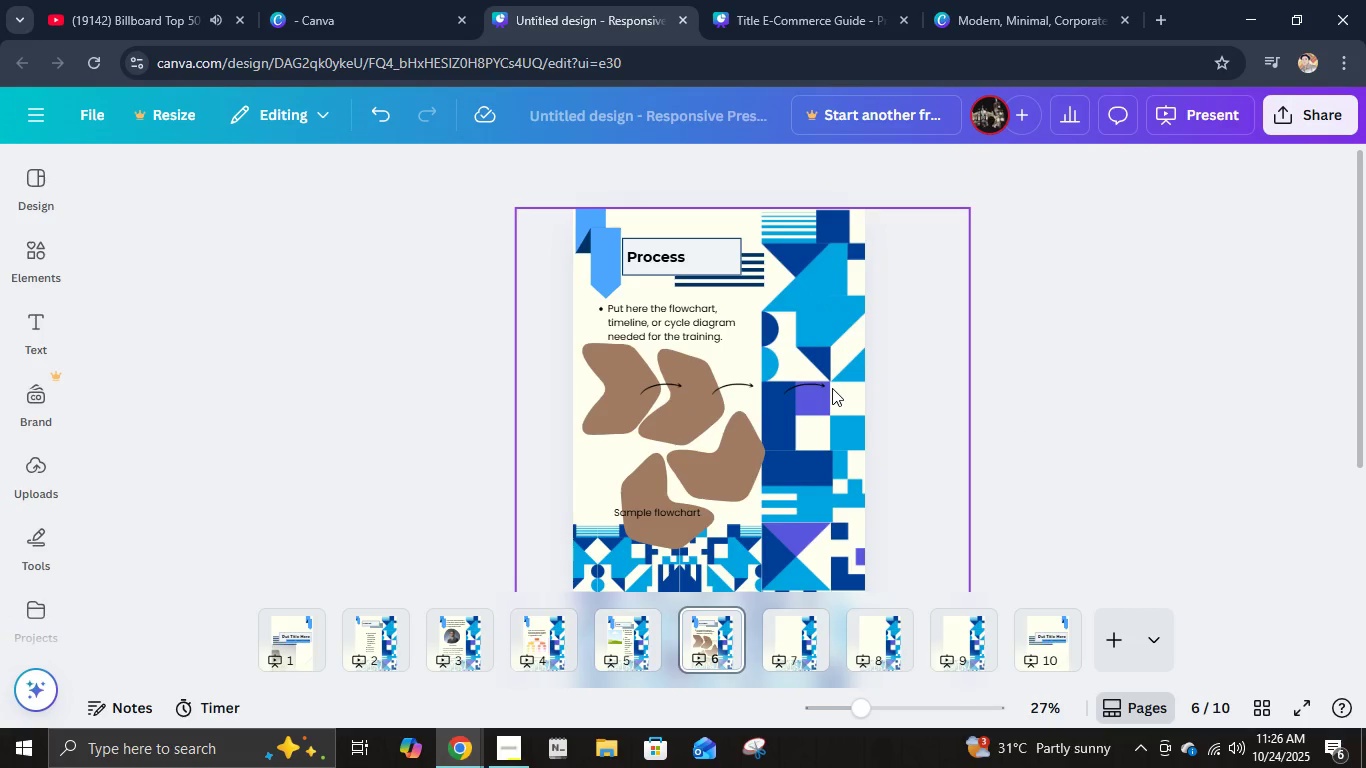 
left_click_drag(start_coordinate=[815, 392], to_coordinate=[689, 492])
 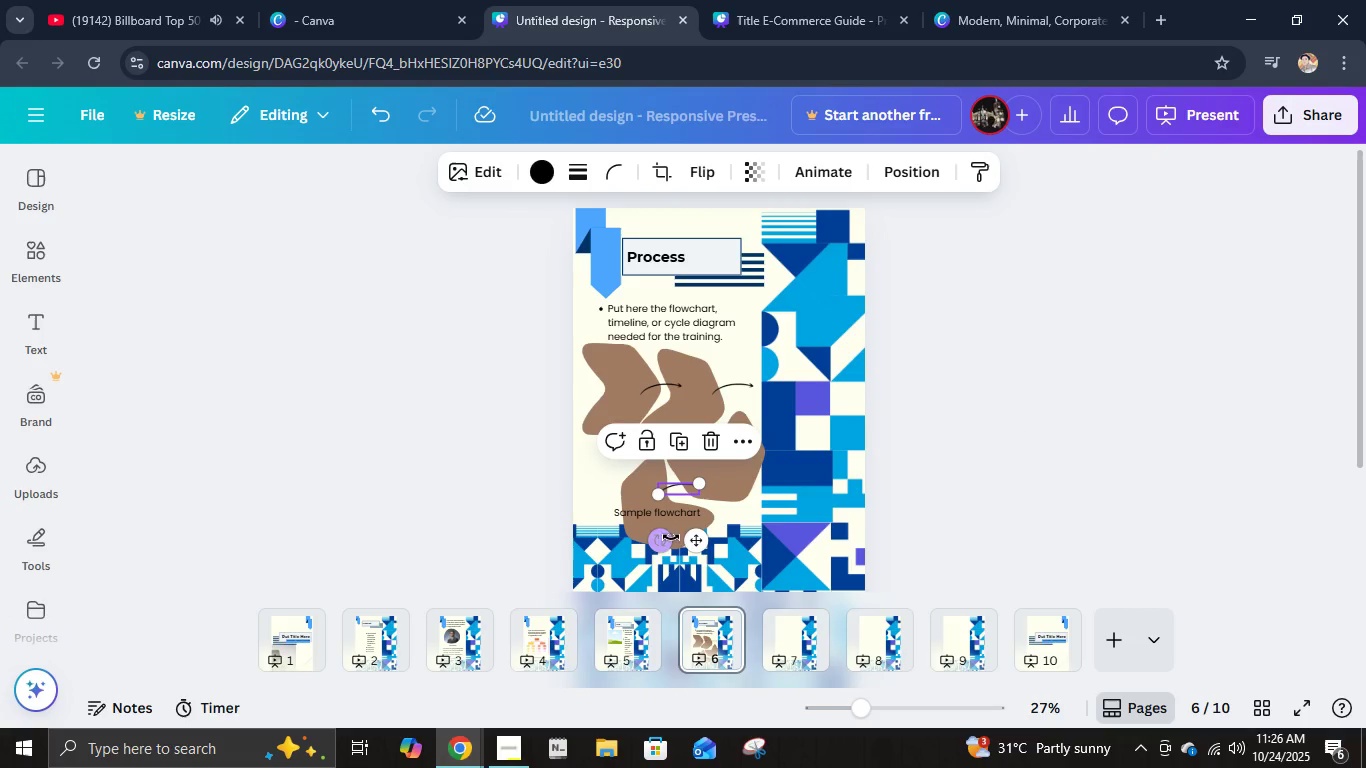 
left_click_drag(start_coordinate=[656, 546], to_coordinate=[613, 397])
 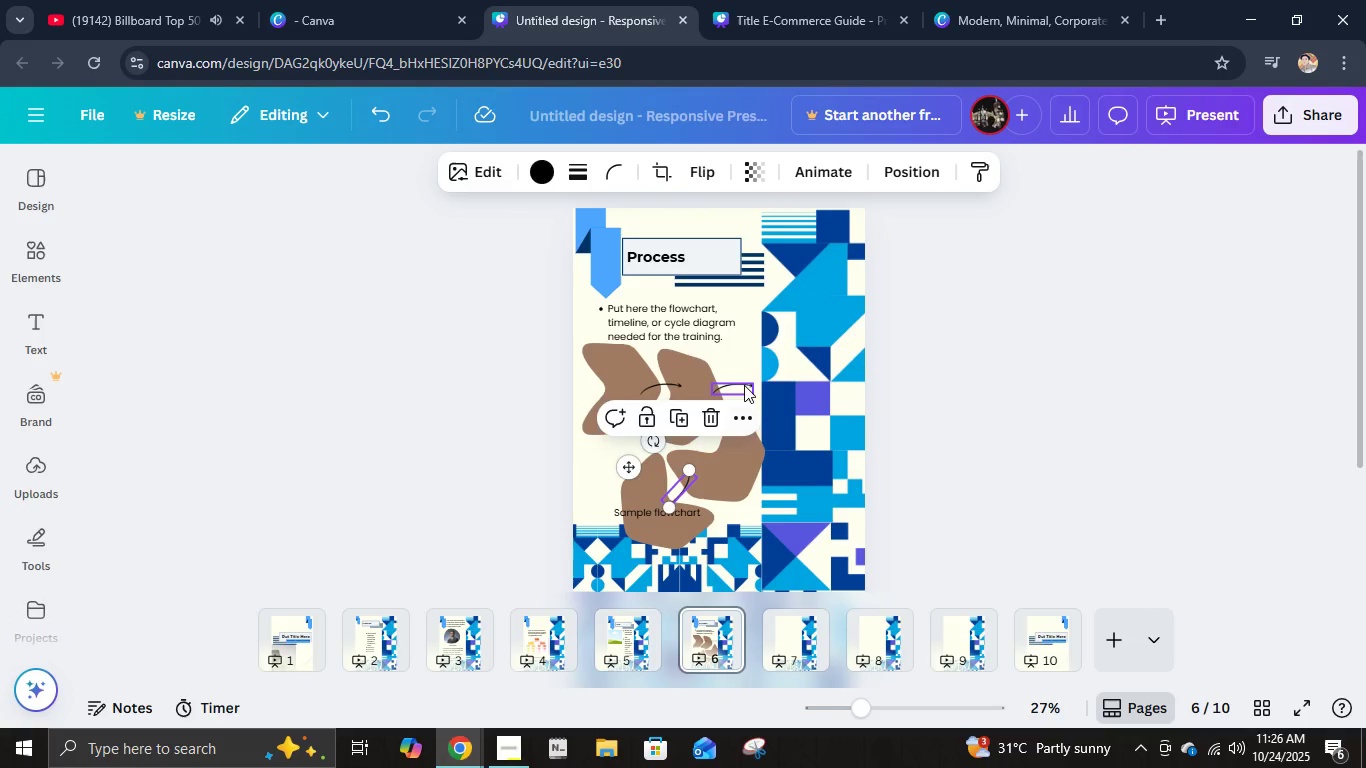 
left_click([744, 383])
 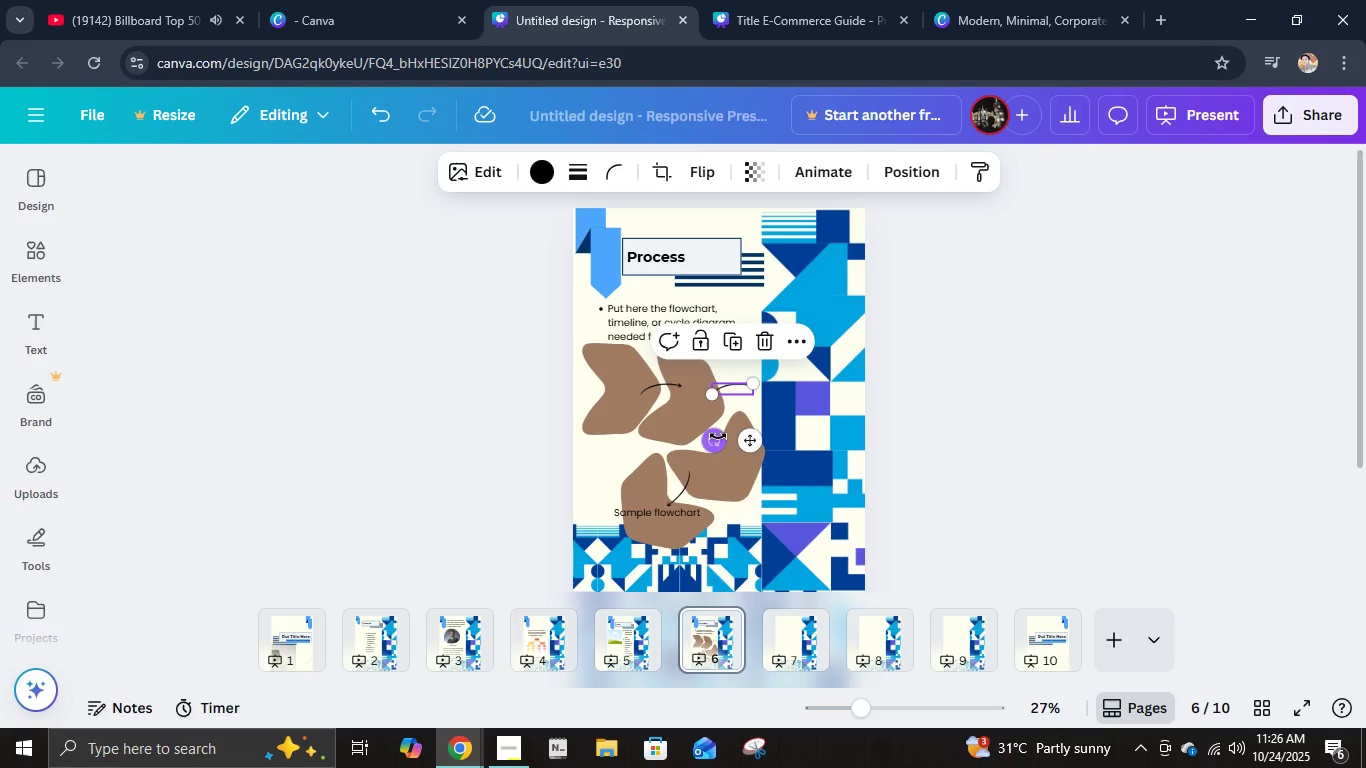 
left_click_drag(start_coordinate=[717, 438], to_coordinate=[694, 400])
 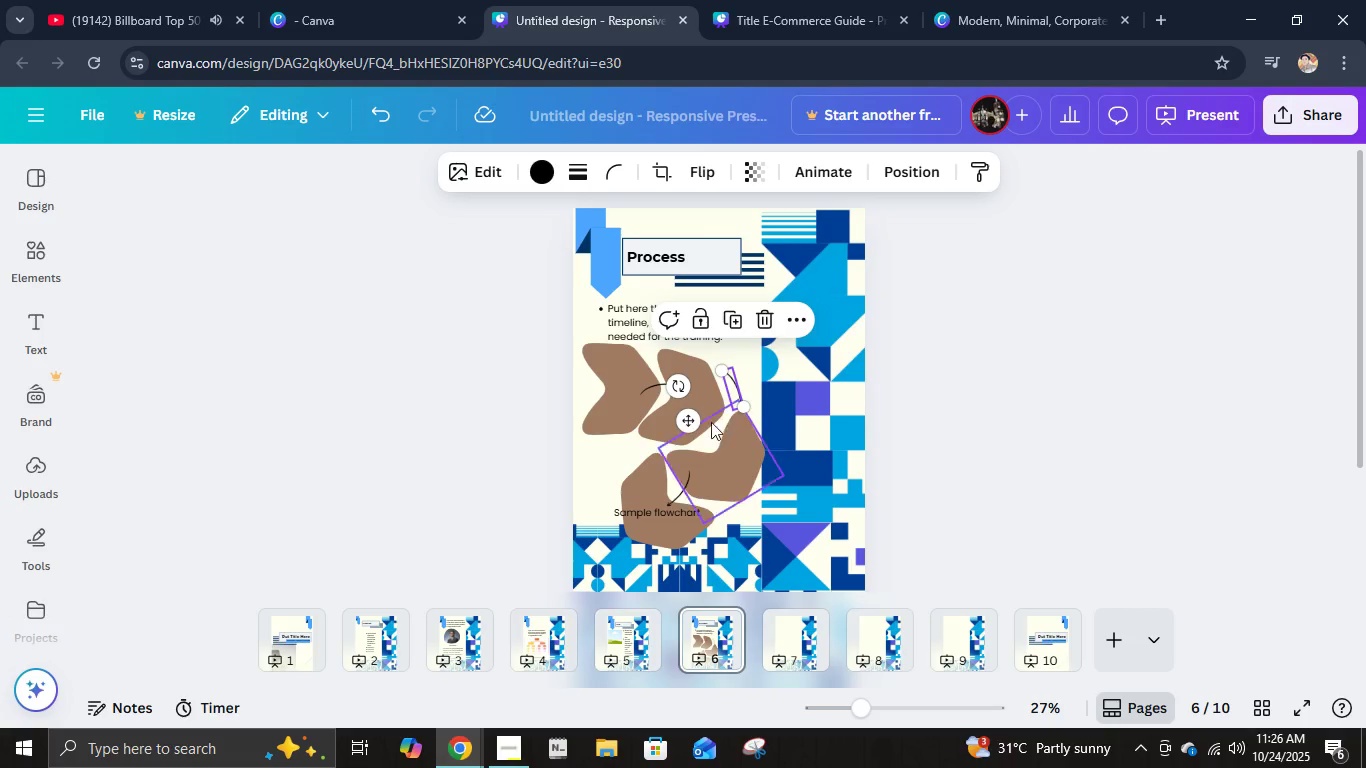 
left_click_drag(start_coordinate=[690, 420], to_coordinate=[670, 459])
 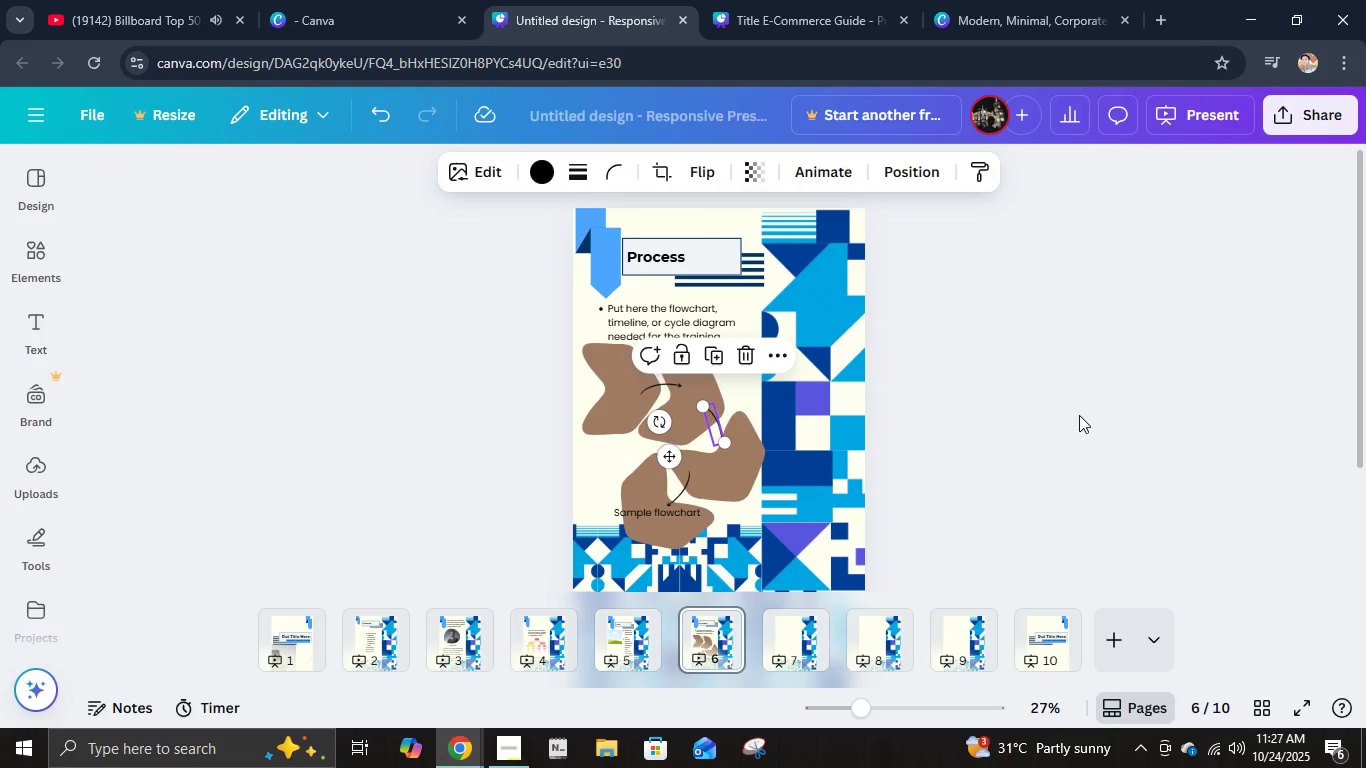 
left_click([1079, 415])
 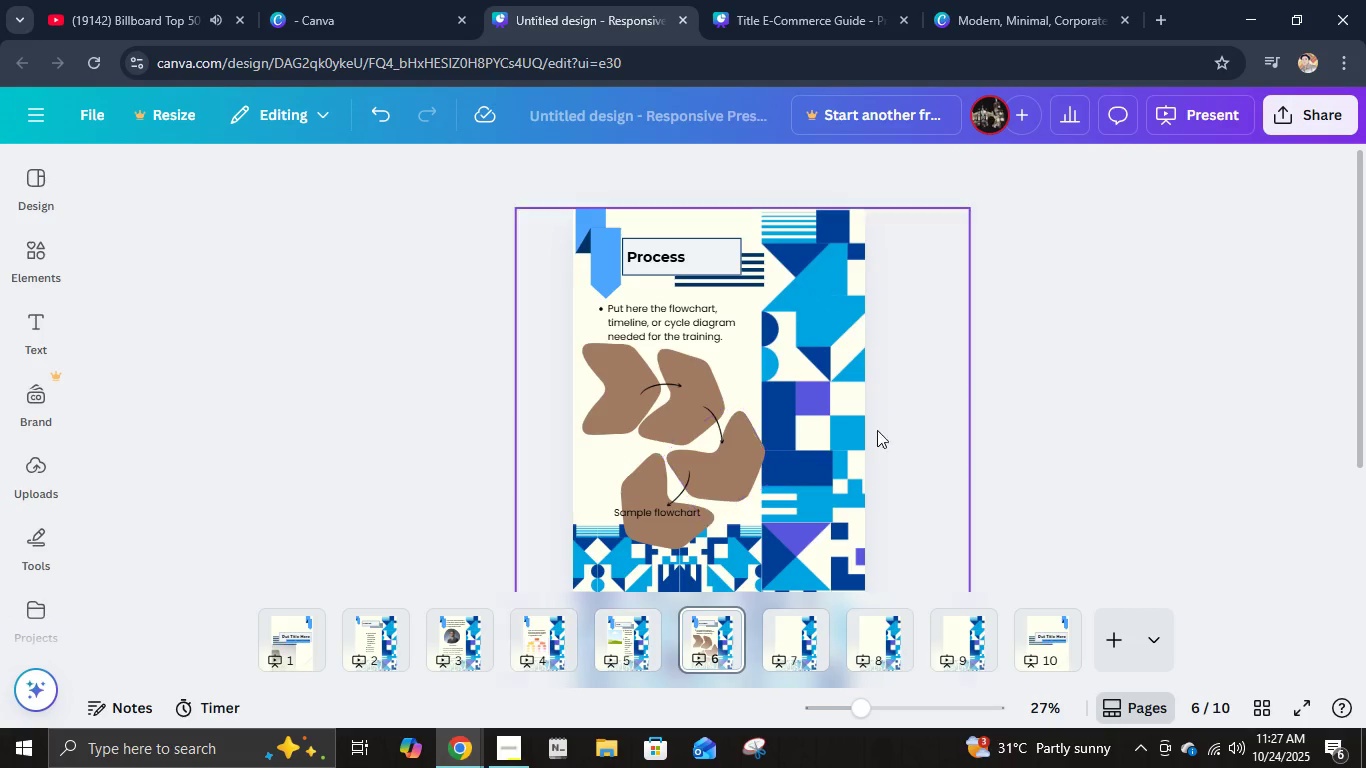 
left_click([1001, 392])
 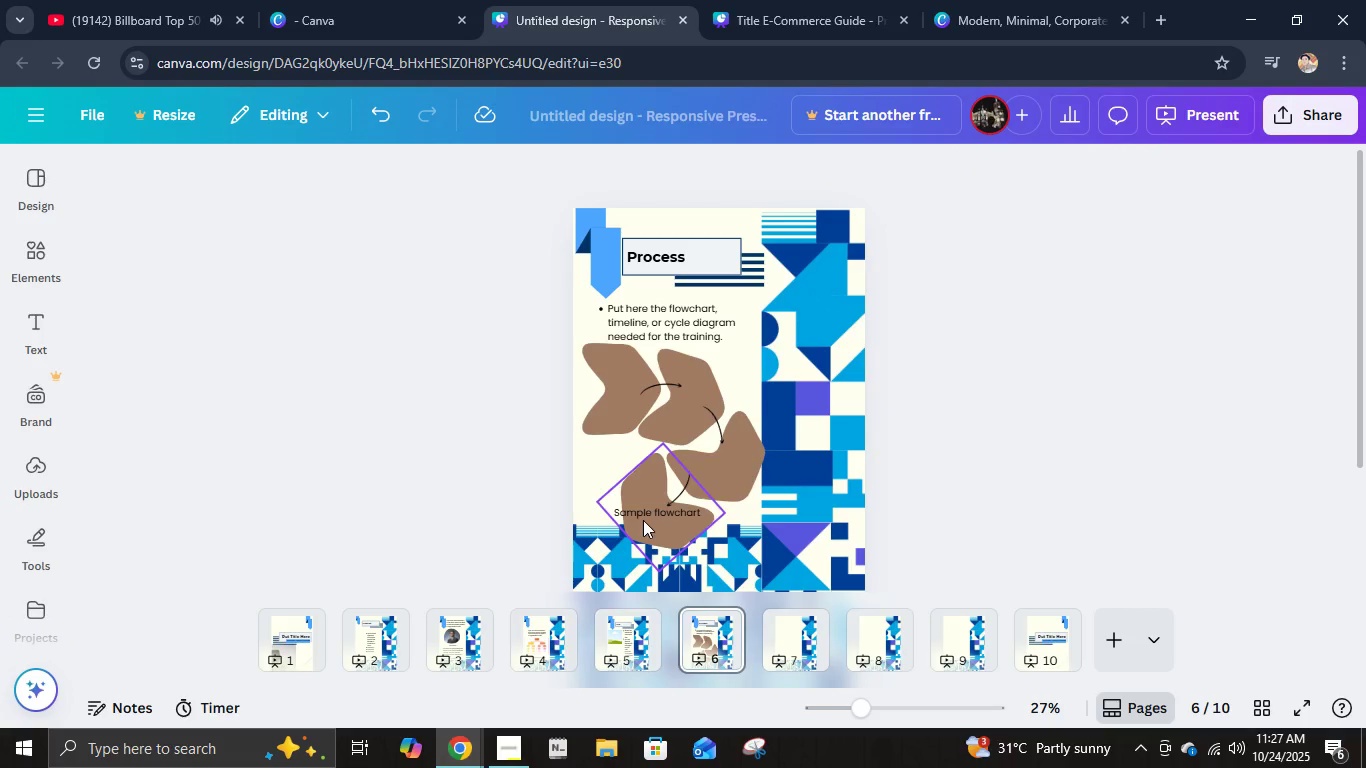 
left_click_drag(start_coordinate=[647, 516], to_coordinate=[609, 457])
 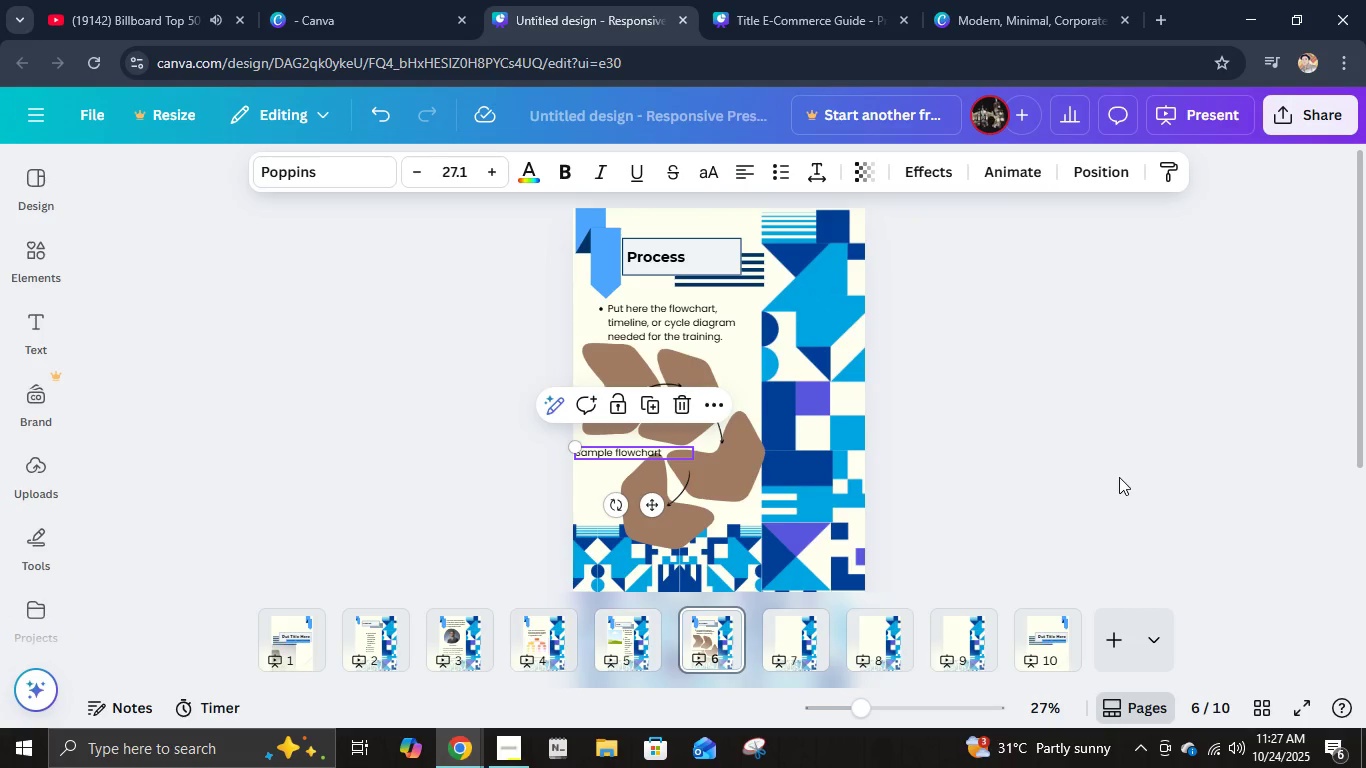 
left_click([1119, 477])
 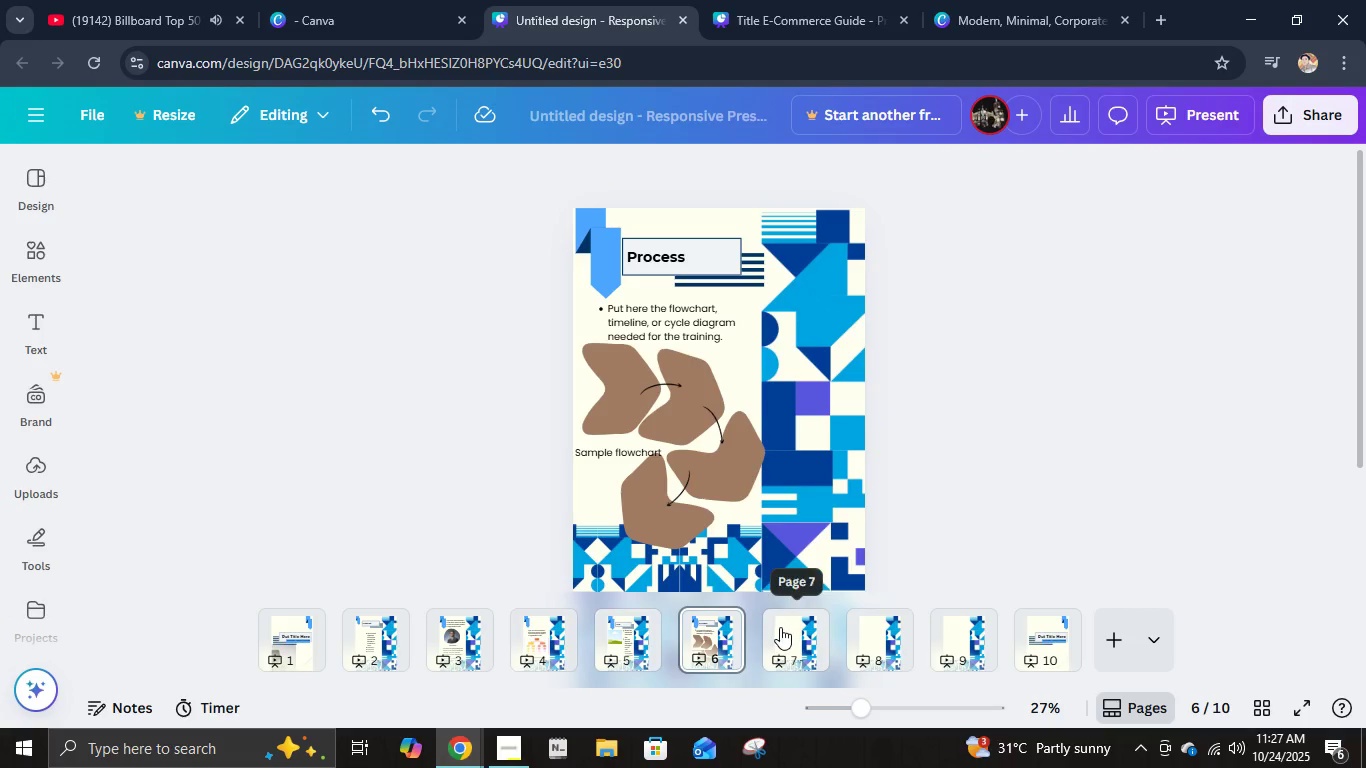 
left_click([780, 627])
 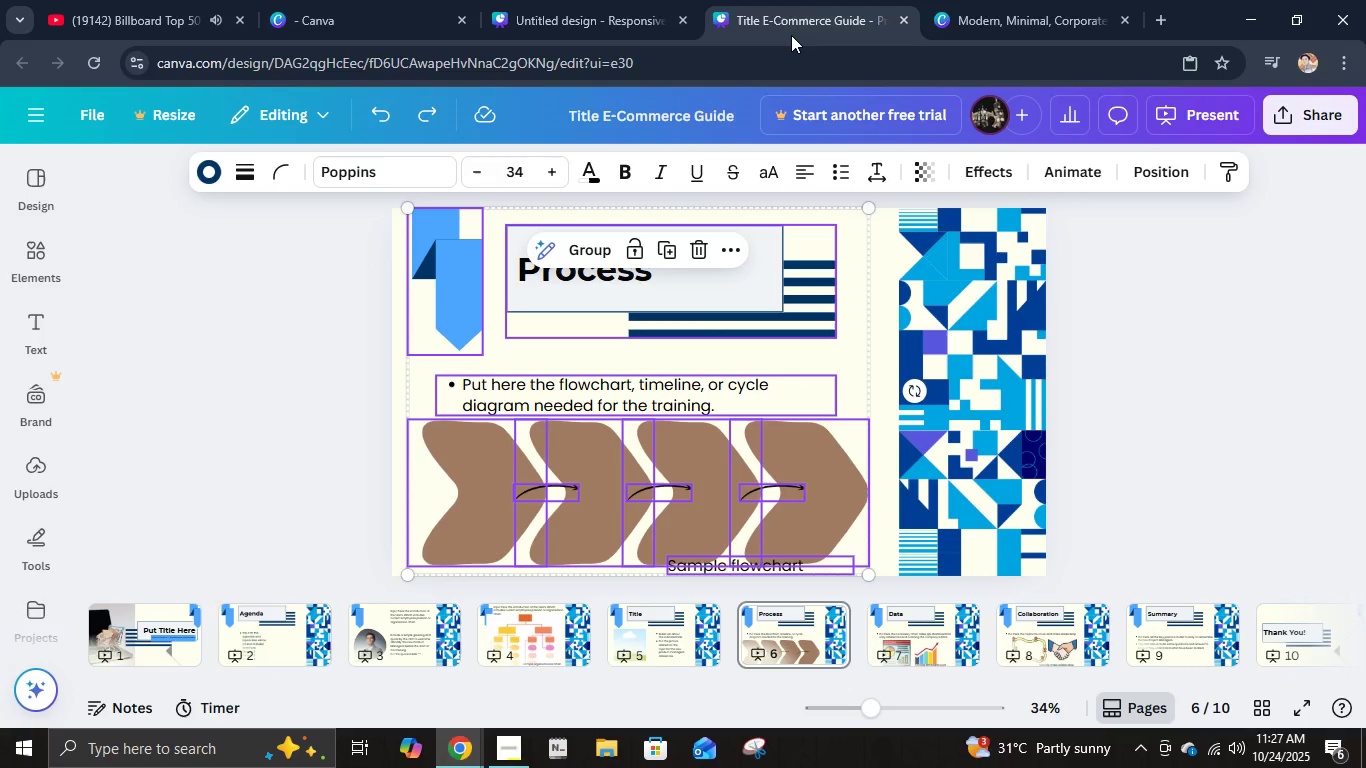 
wait(10.11)
 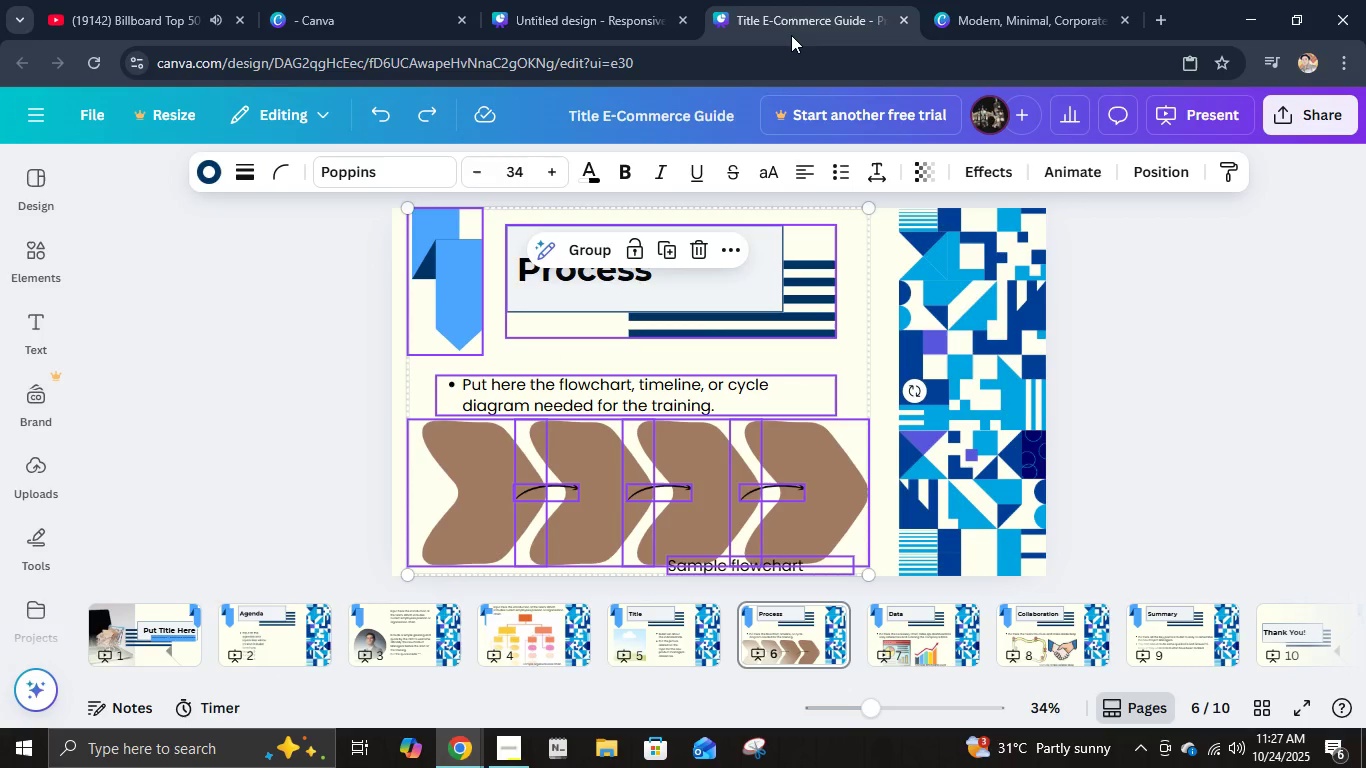 
left_click([942, 635])
 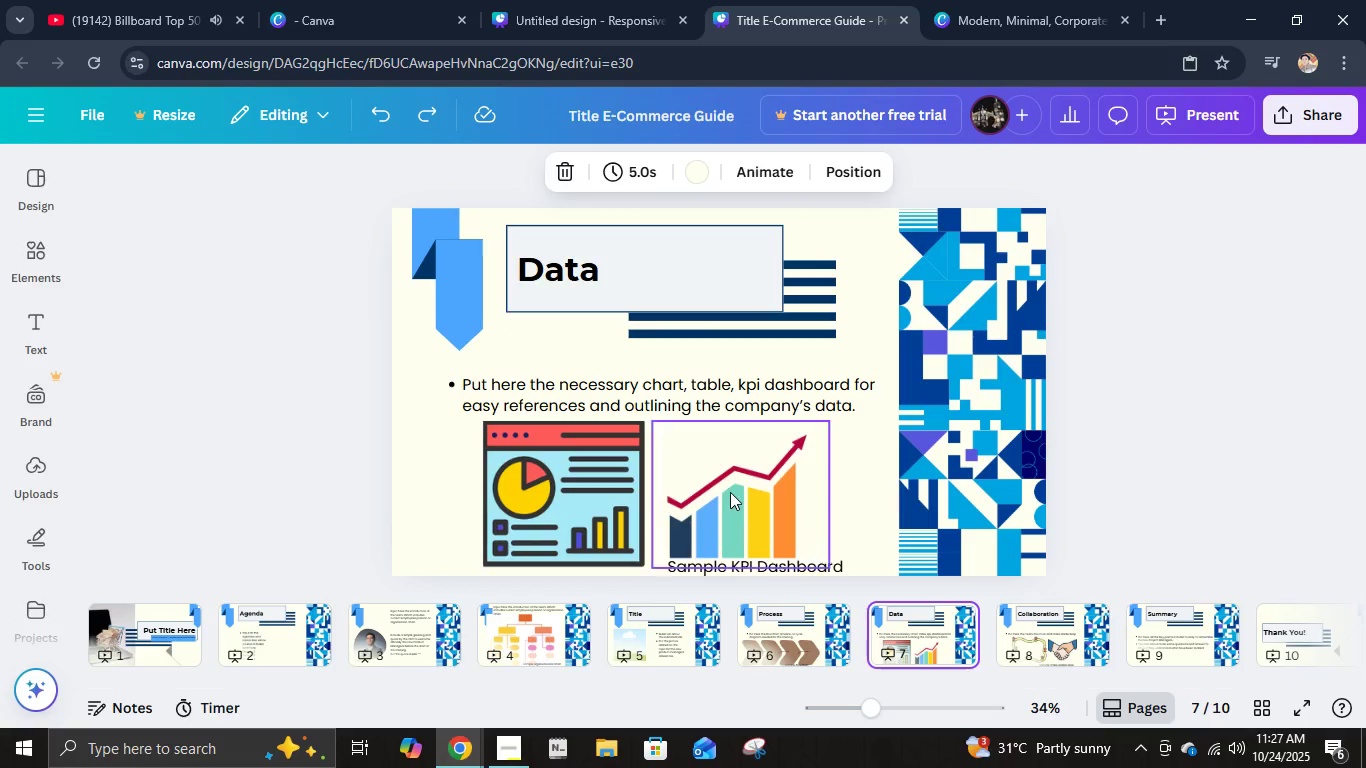 
left_click([730, 478])
 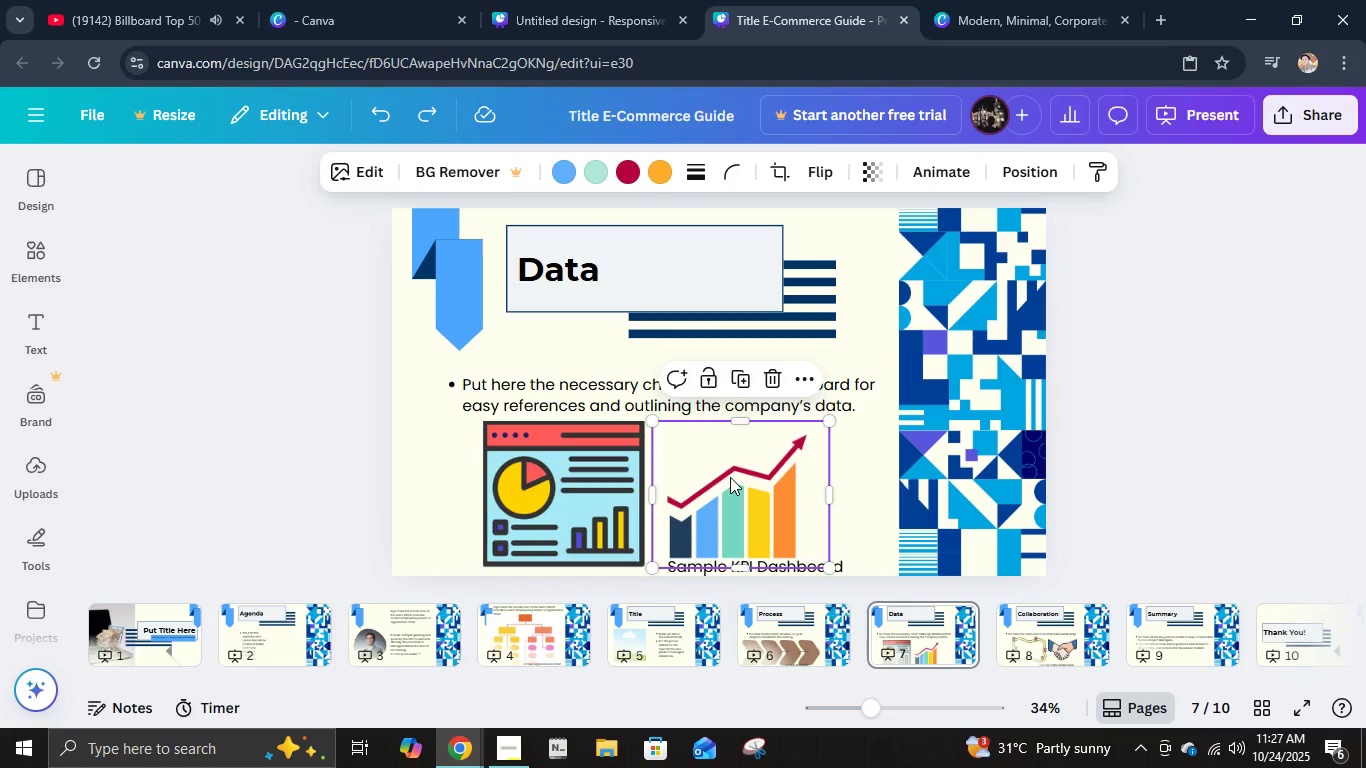 
key(Control+A)
 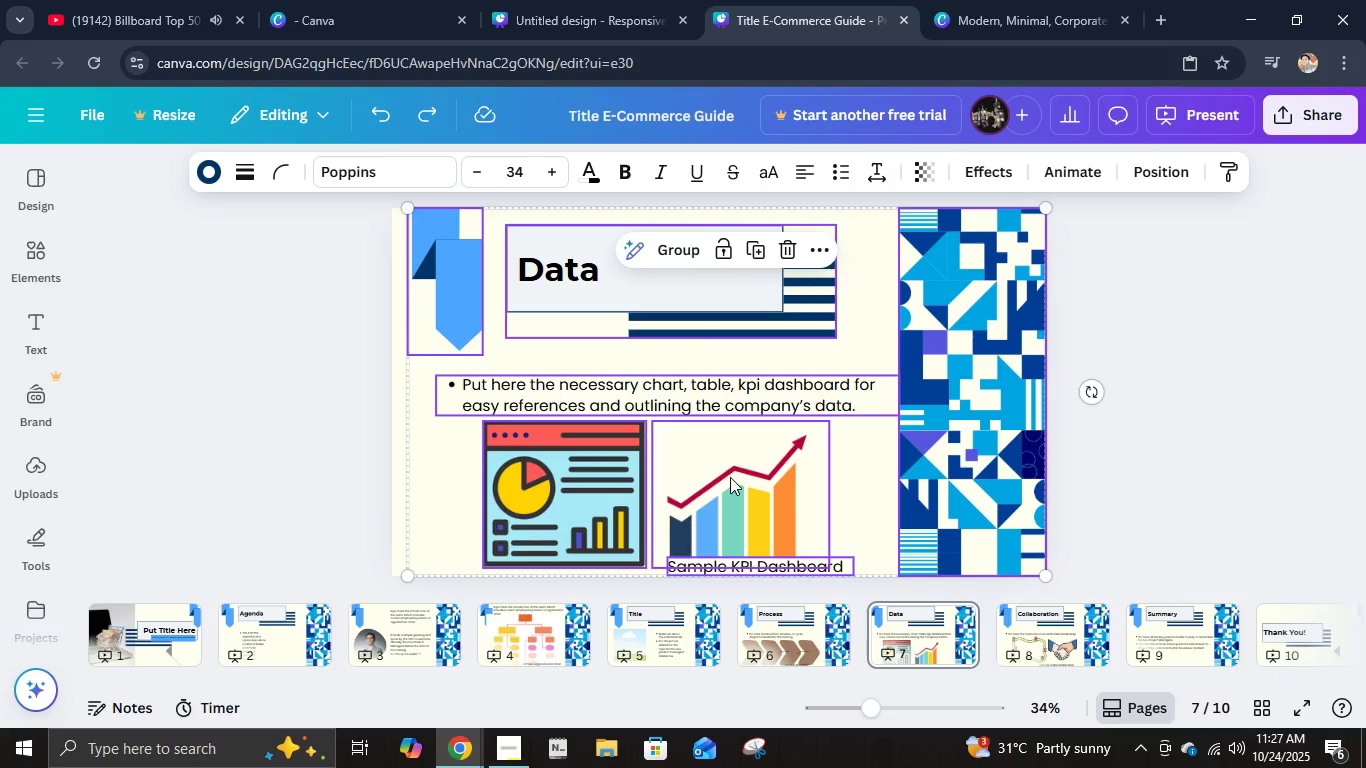 
key(Control+C)
 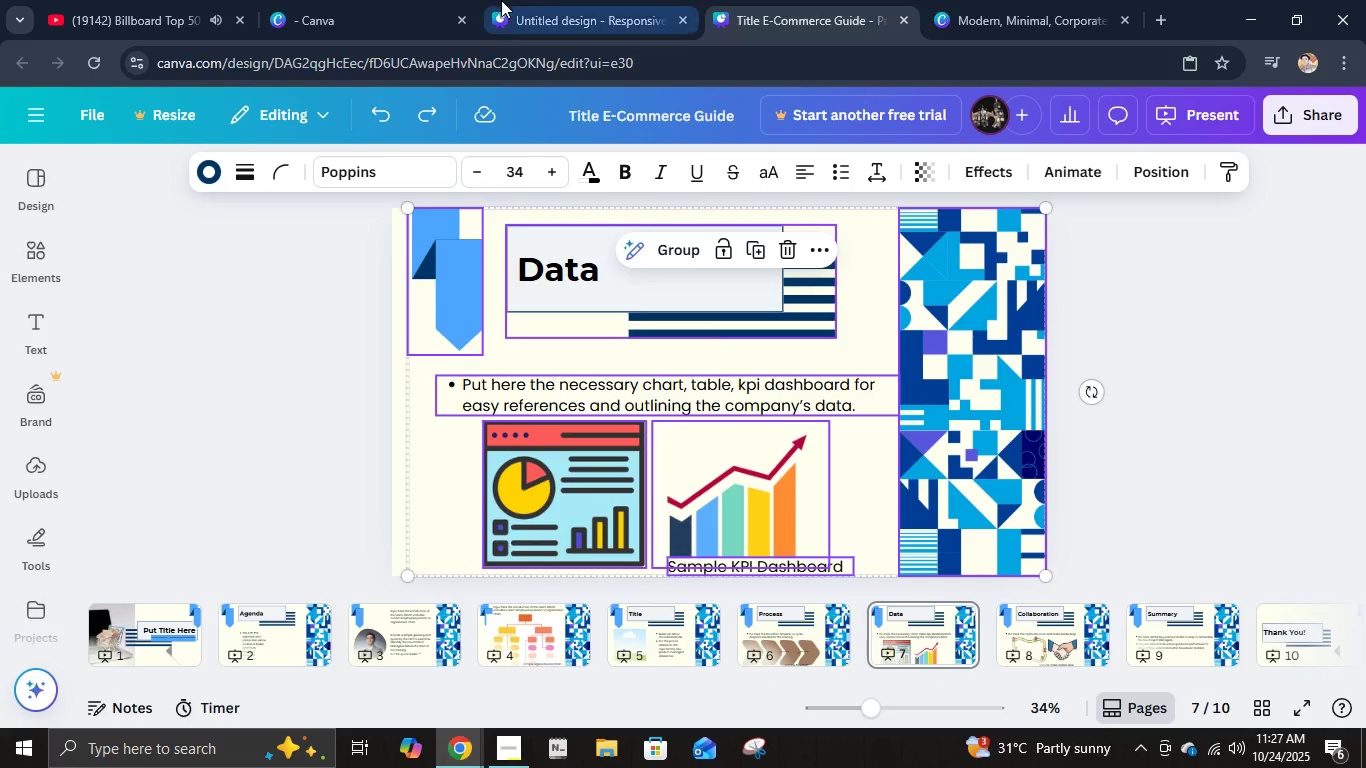 
left_click([538, 0])
 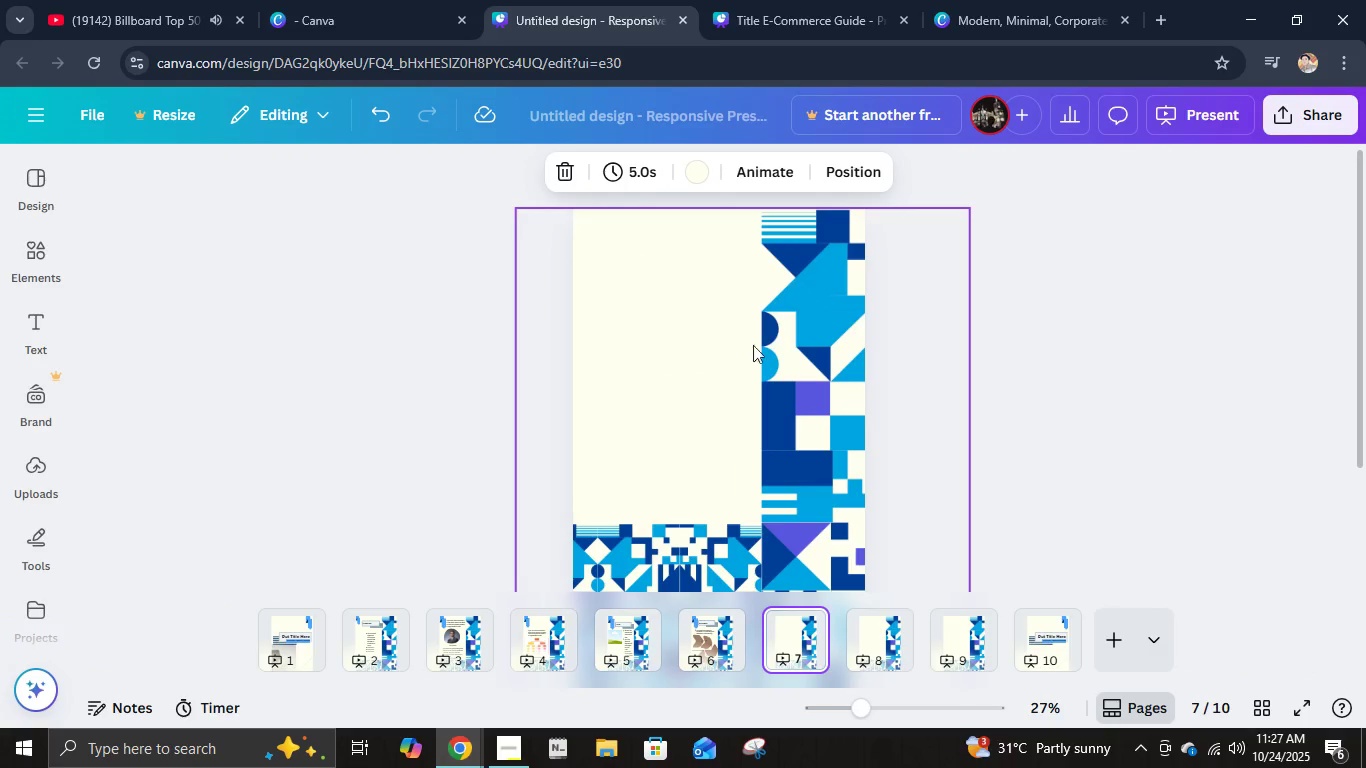 
key(Control+V)
 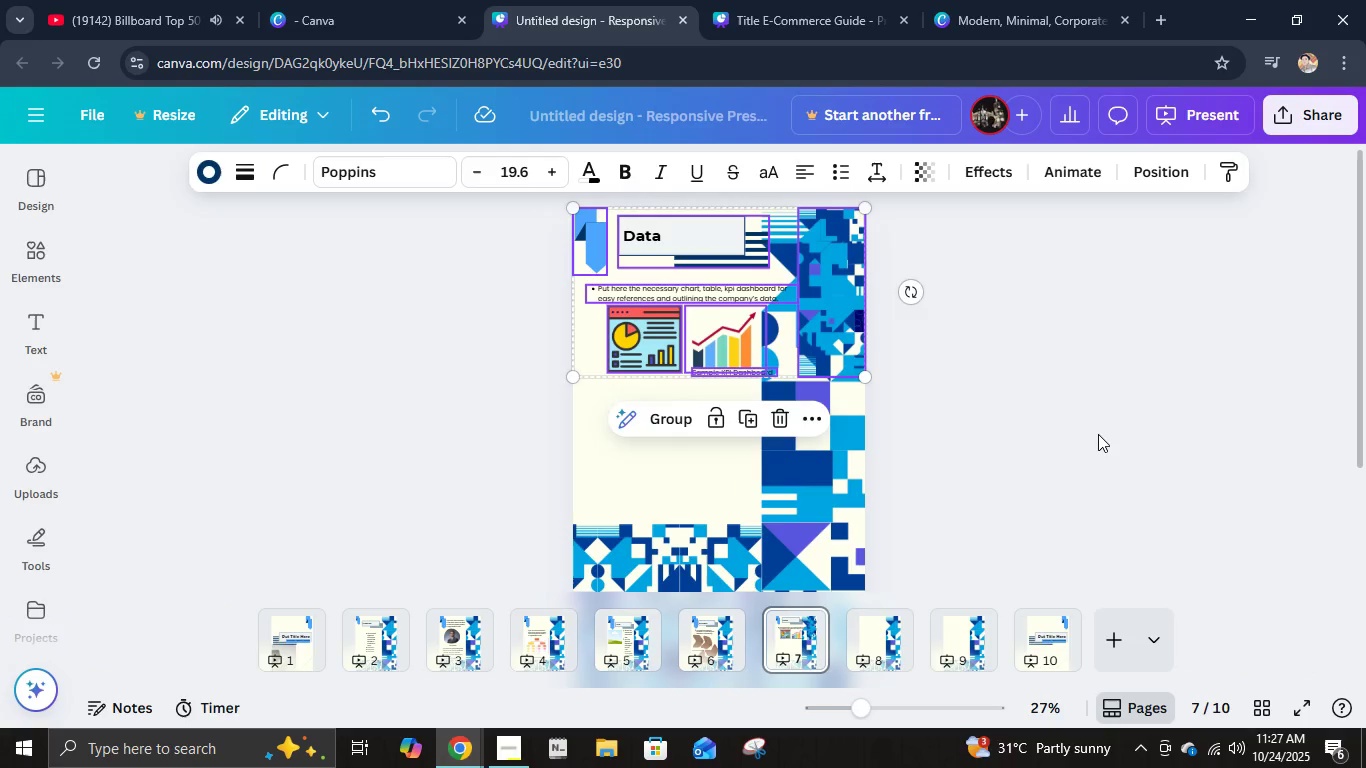 
left_click([1098, 434])
 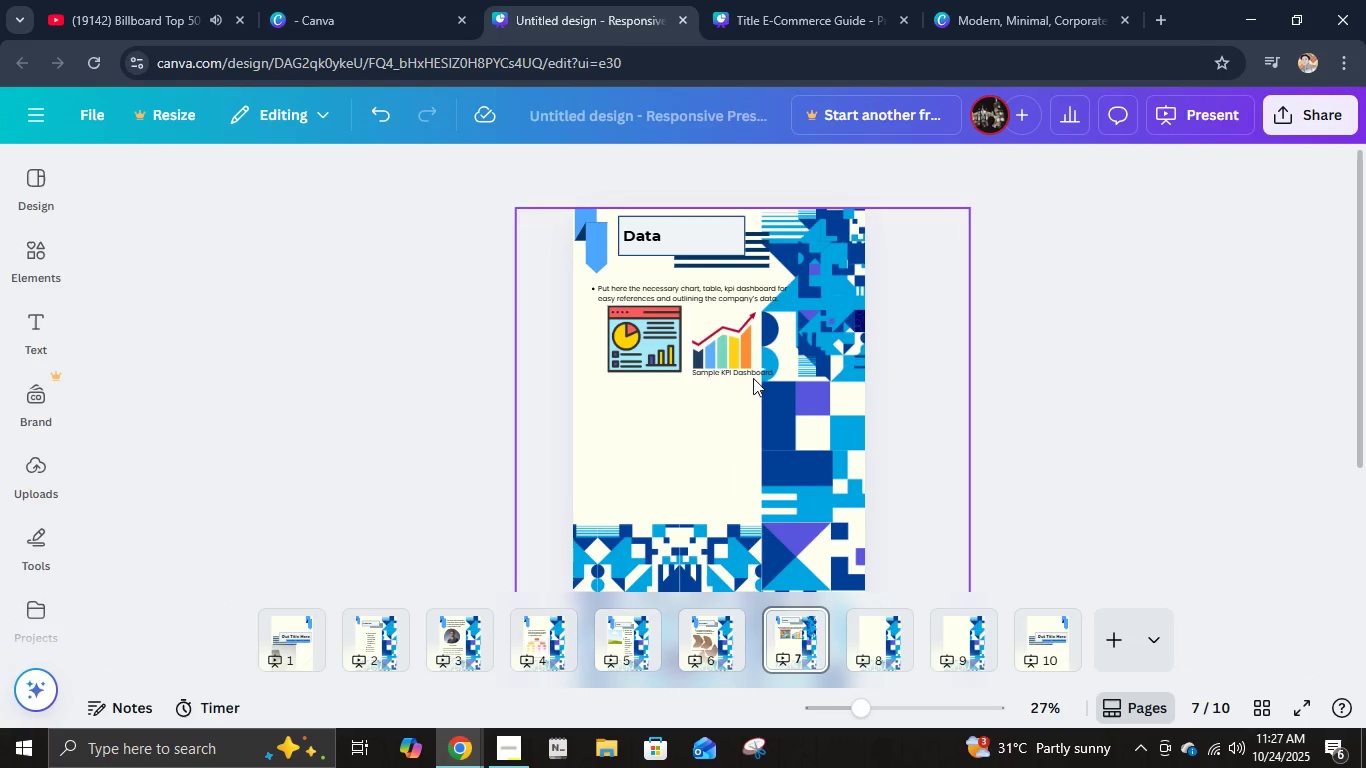 
left_click_drag(start_coordinate=[749, 373], to_coordinate=[680, 515])
 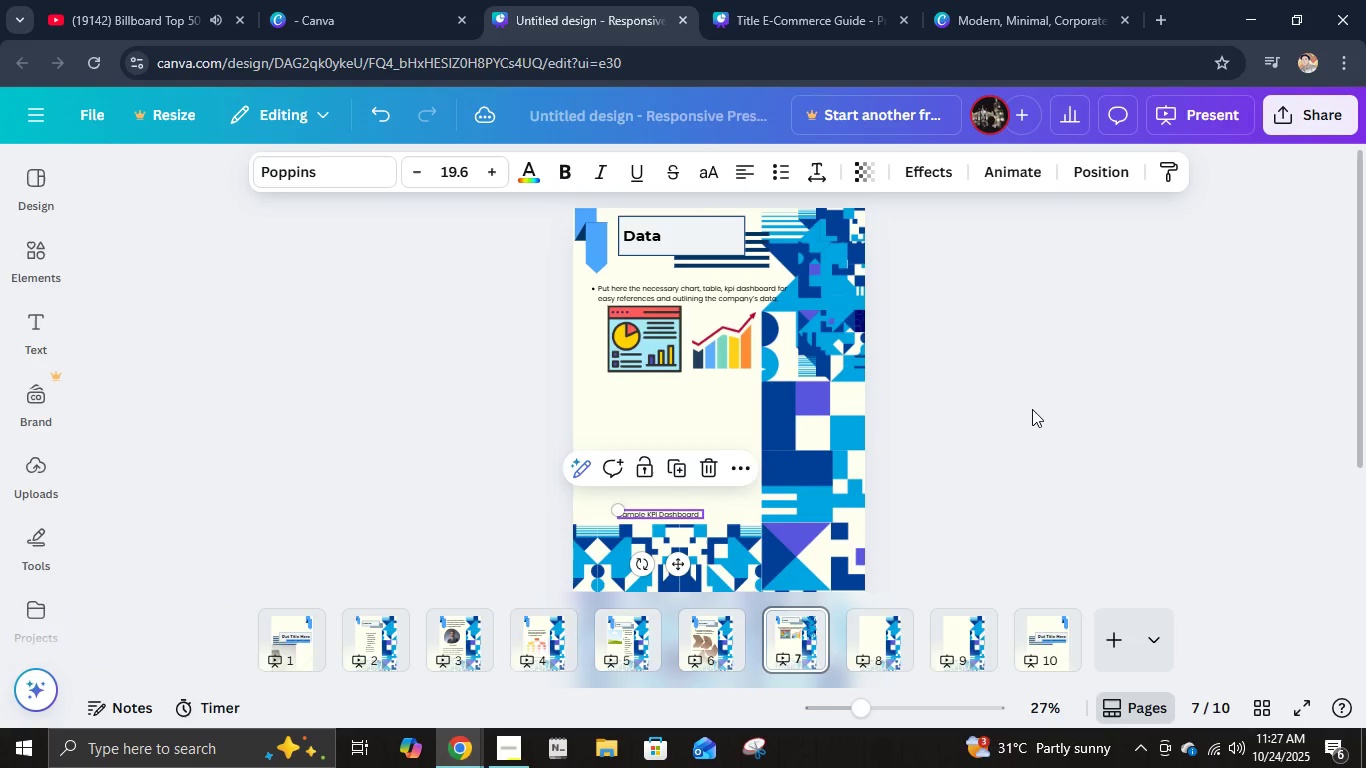 
left_click([1033, 409])
 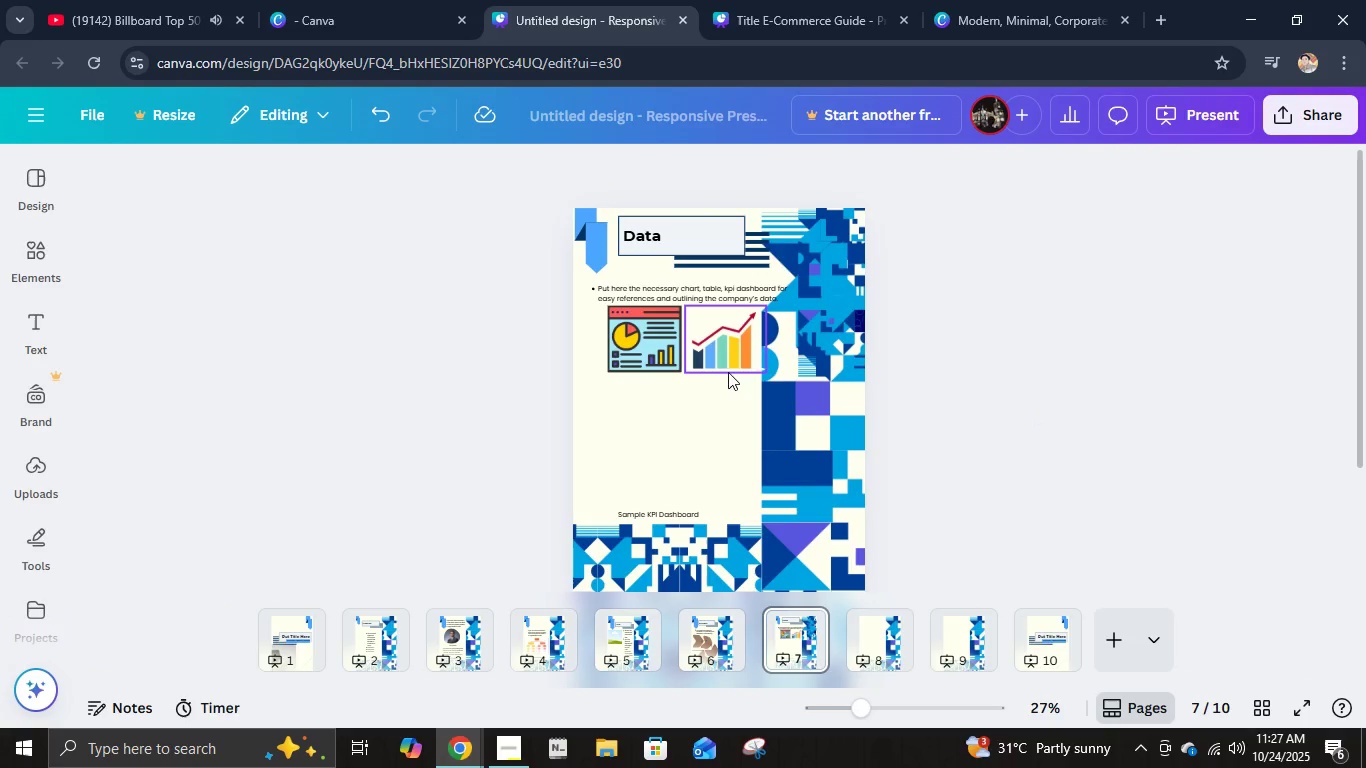 
left_click_drag(start_coordinate=[728, 367], to_coordinate=[637, 489])
 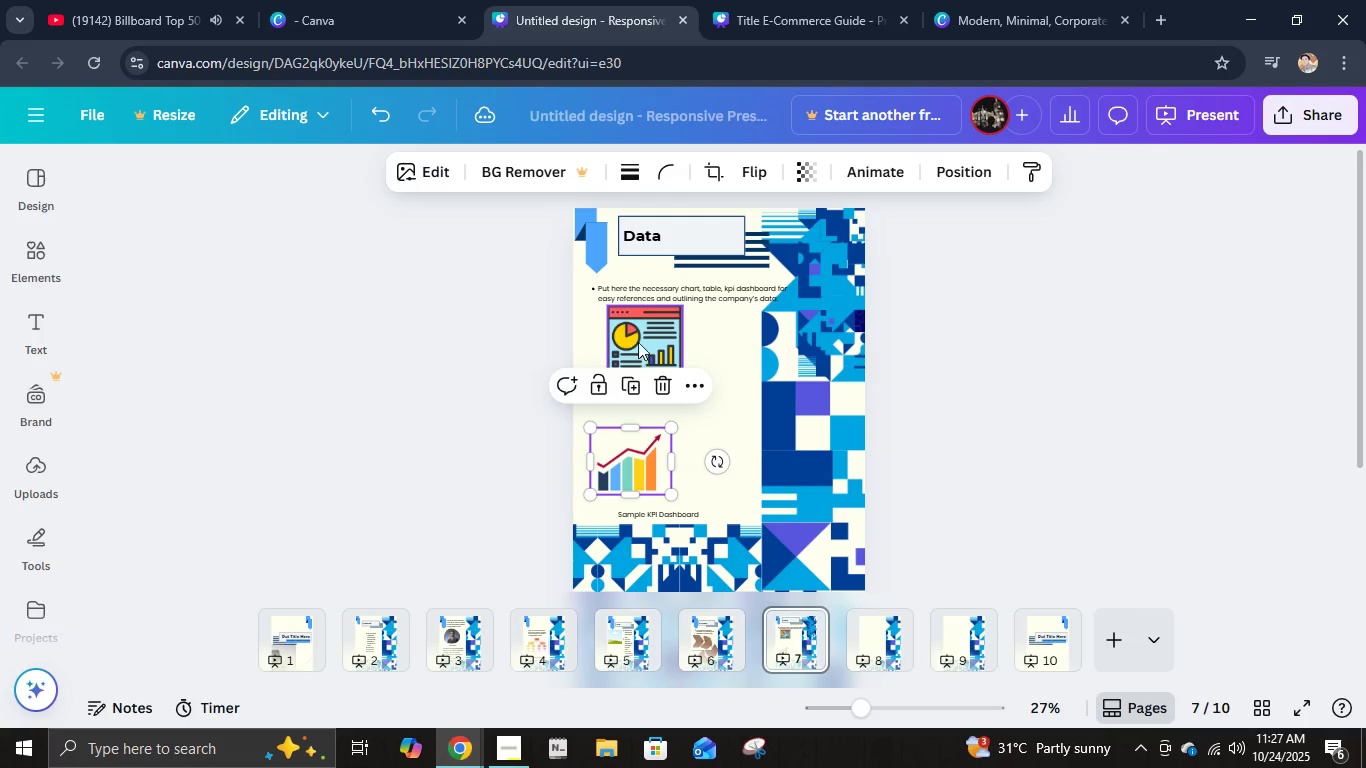 
left_click_drag(start_coordinate=[646, 337], to_coordinate=[624, 353])
 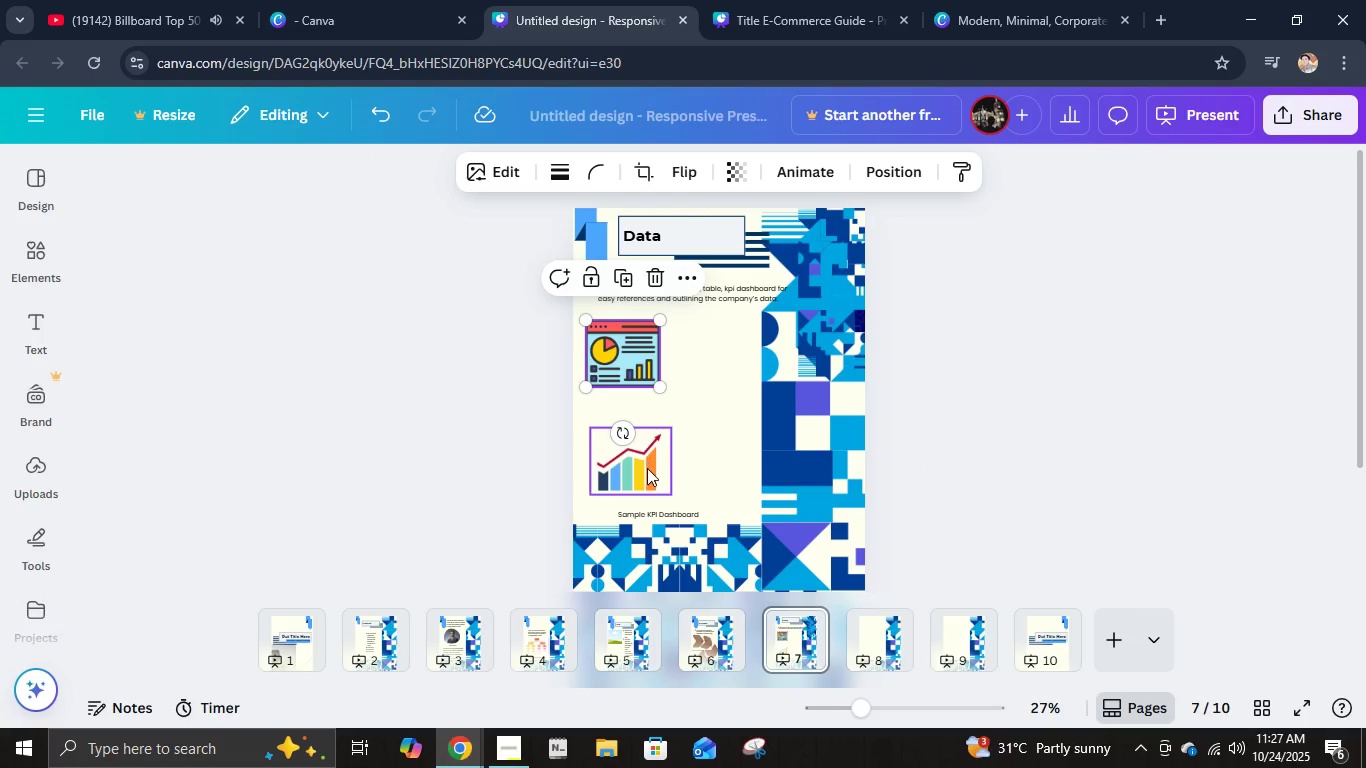 
left_click_drag(start_coordinate=[648, 470], to_coordinate=[638, 452])
 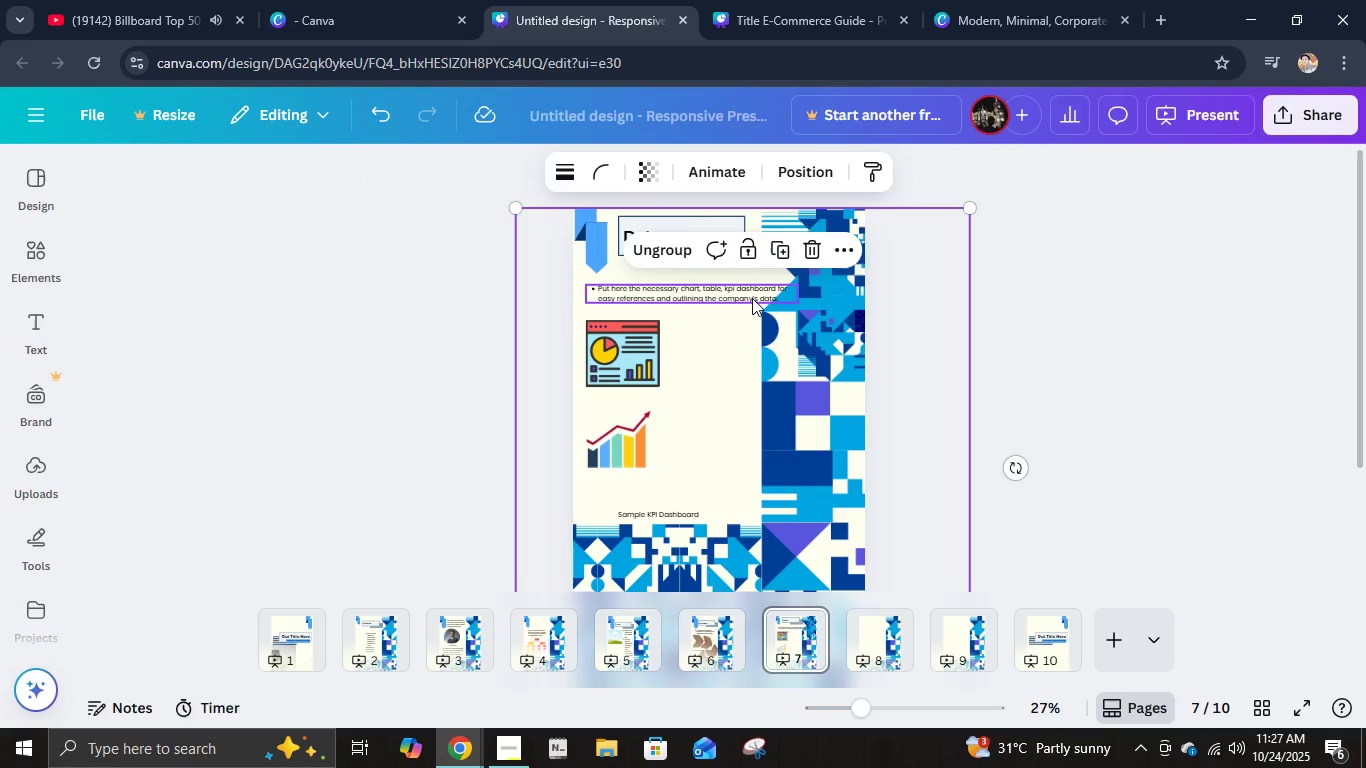 
double_click([752, 298])
 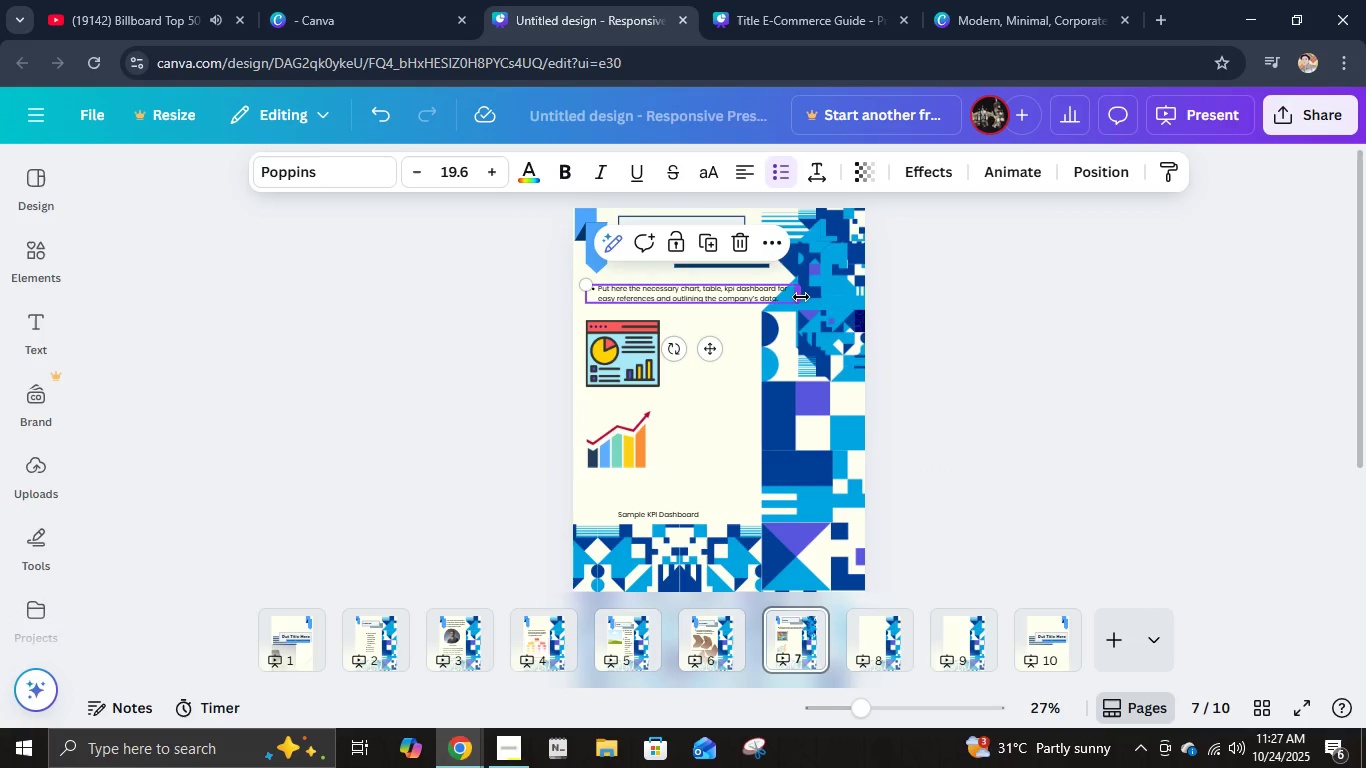 
left_click_drag(start_coordinate=[801, 297], to_coordinate=[662, 306])
 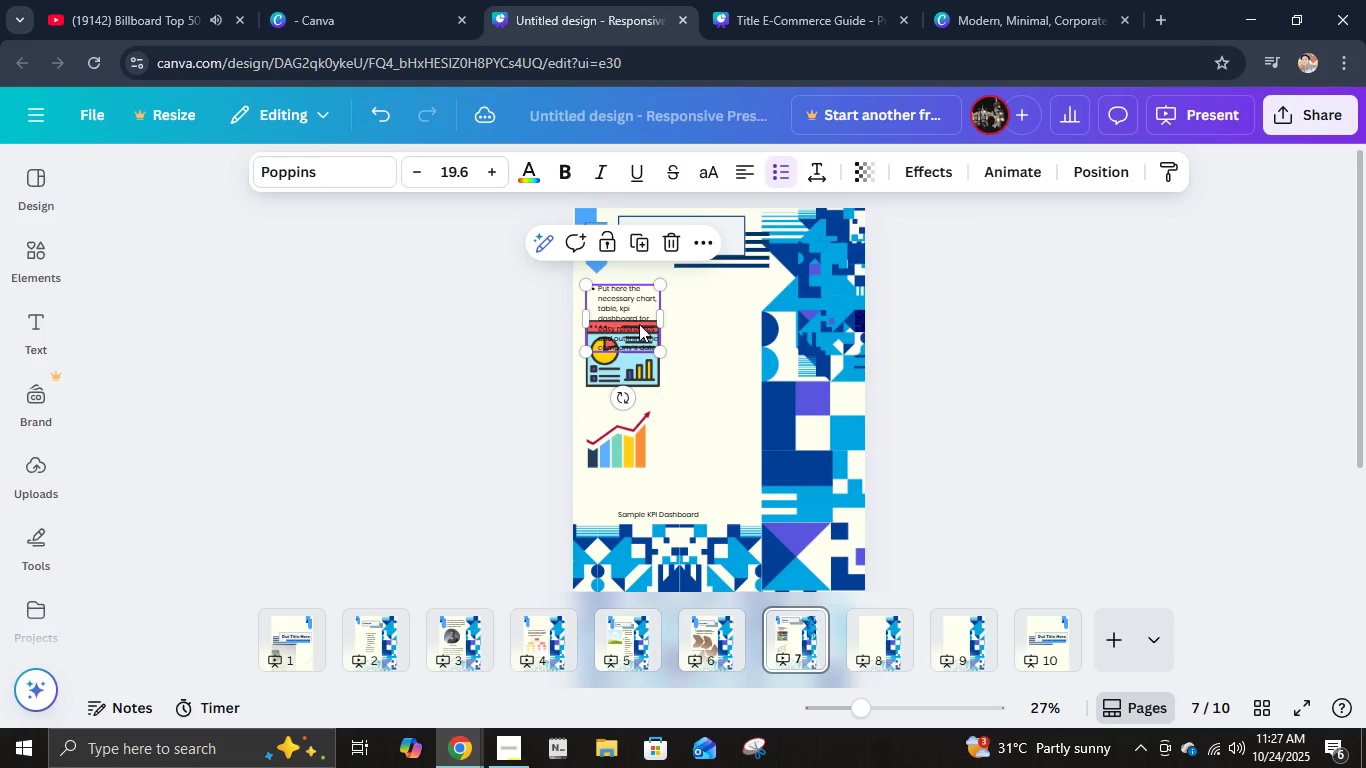 
left_click_drag(start_coordinate=[635, 324], to_coordinate=[715, 342])
 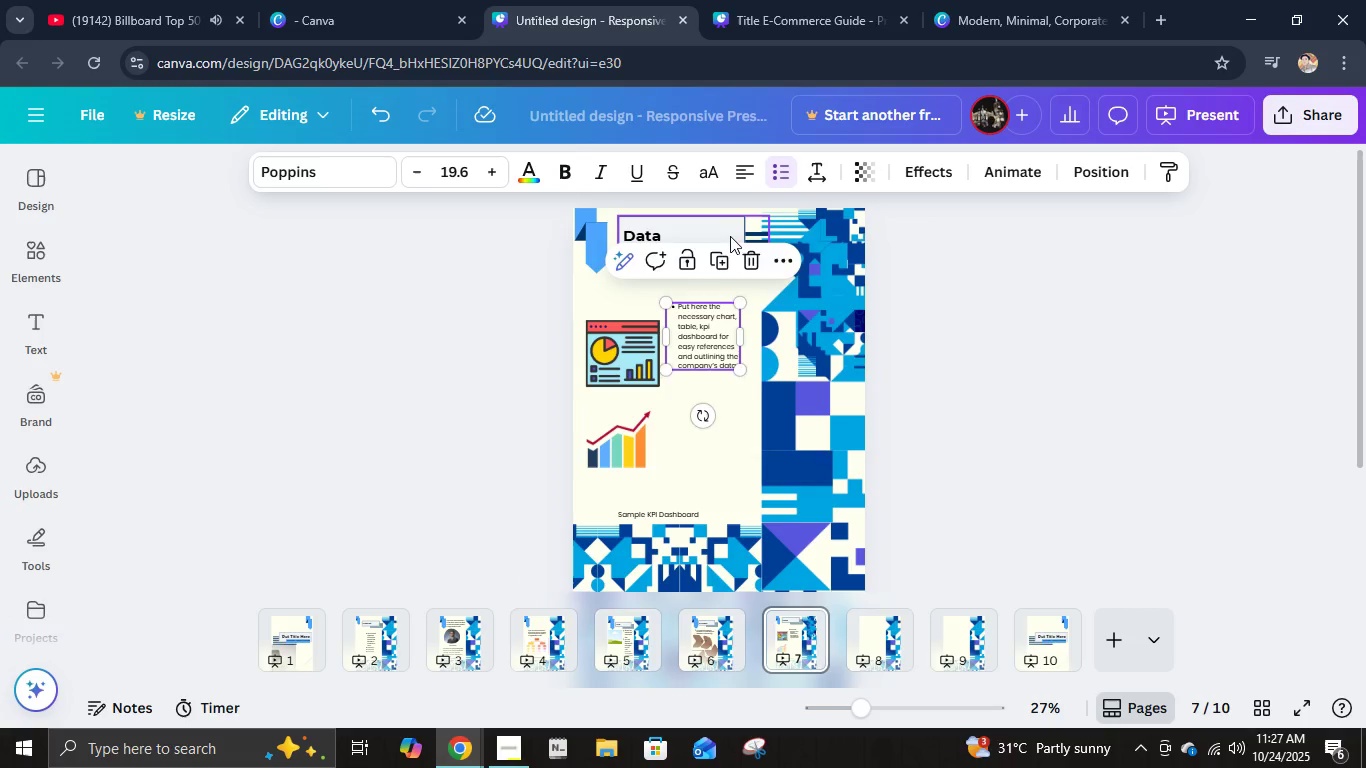 
left_click([728, 236])
 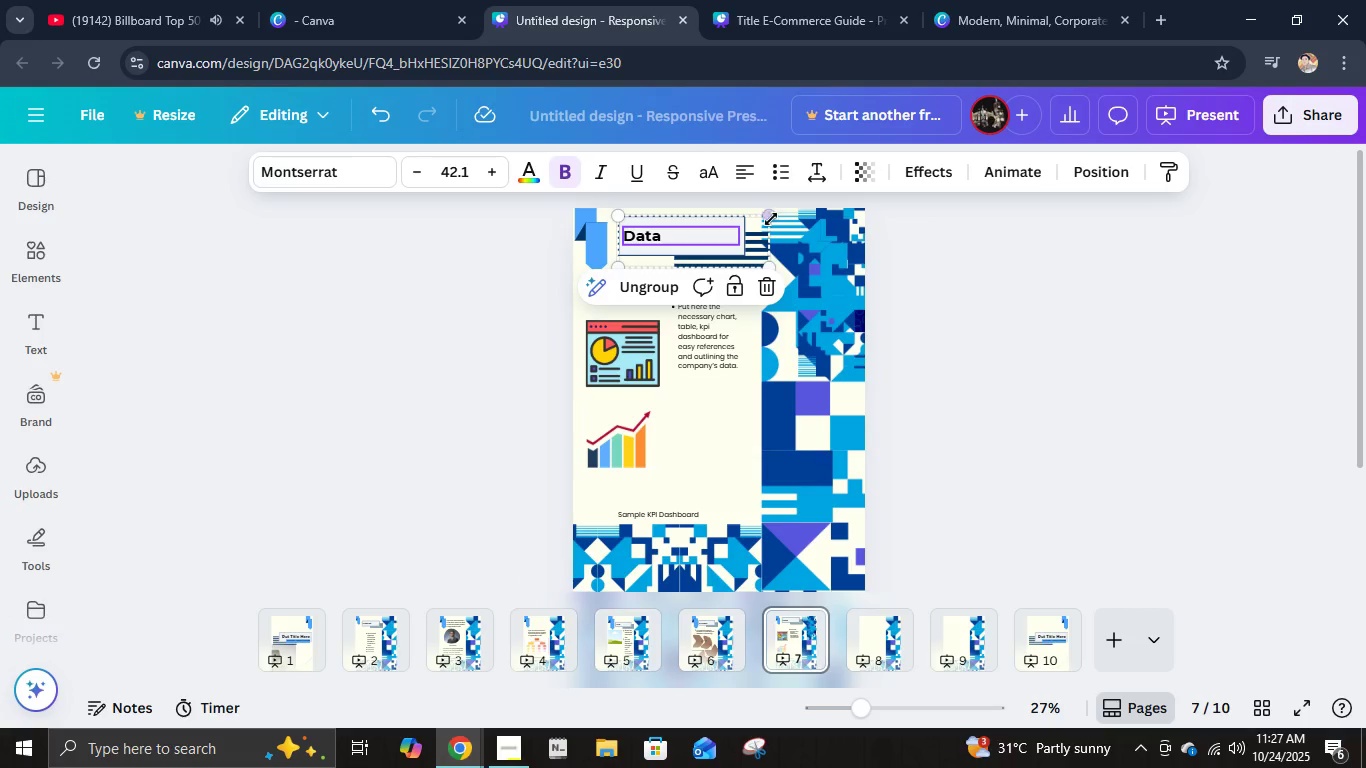 
left_click_drag(start_coordinate=[771, 218], to_coordinate=[756, 228])
 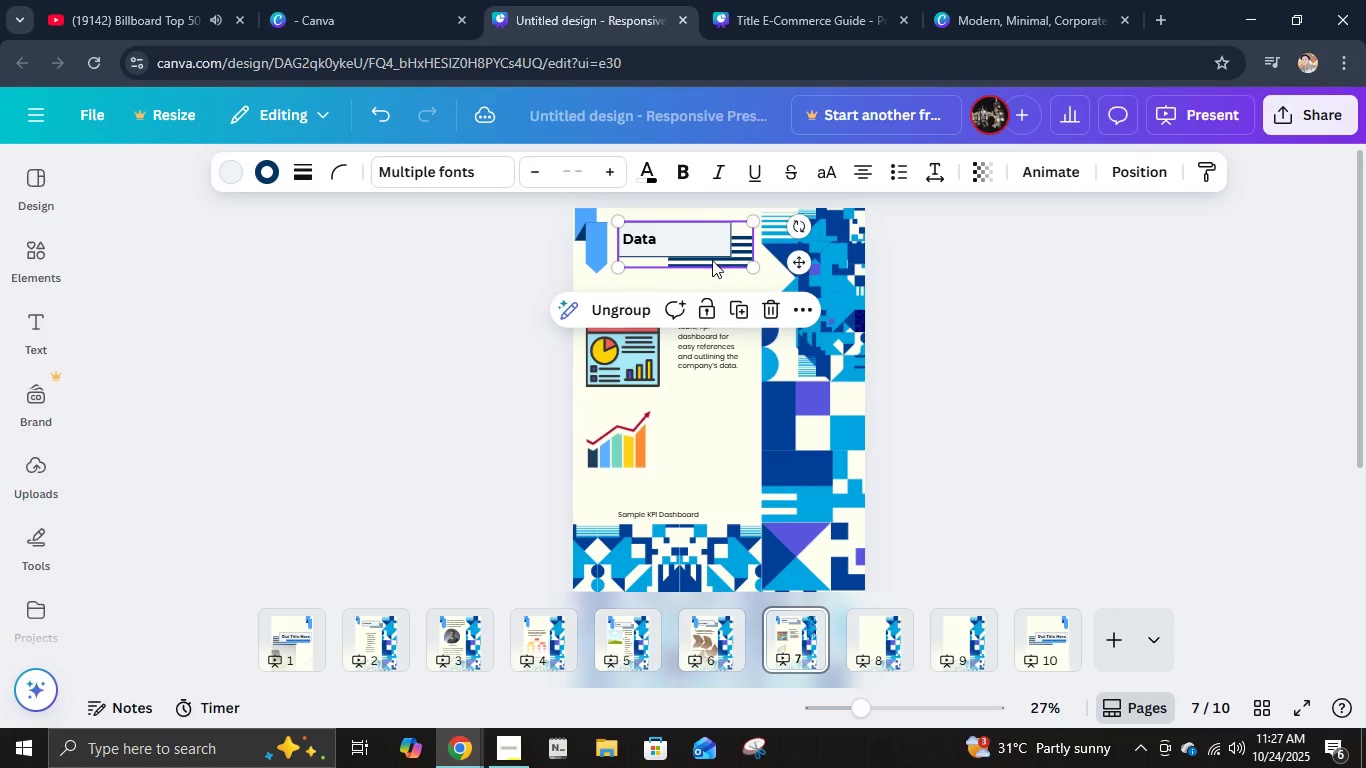 
left_click_drag(start_coordinate=[712, 260], to_coordinate=[710, 274])
 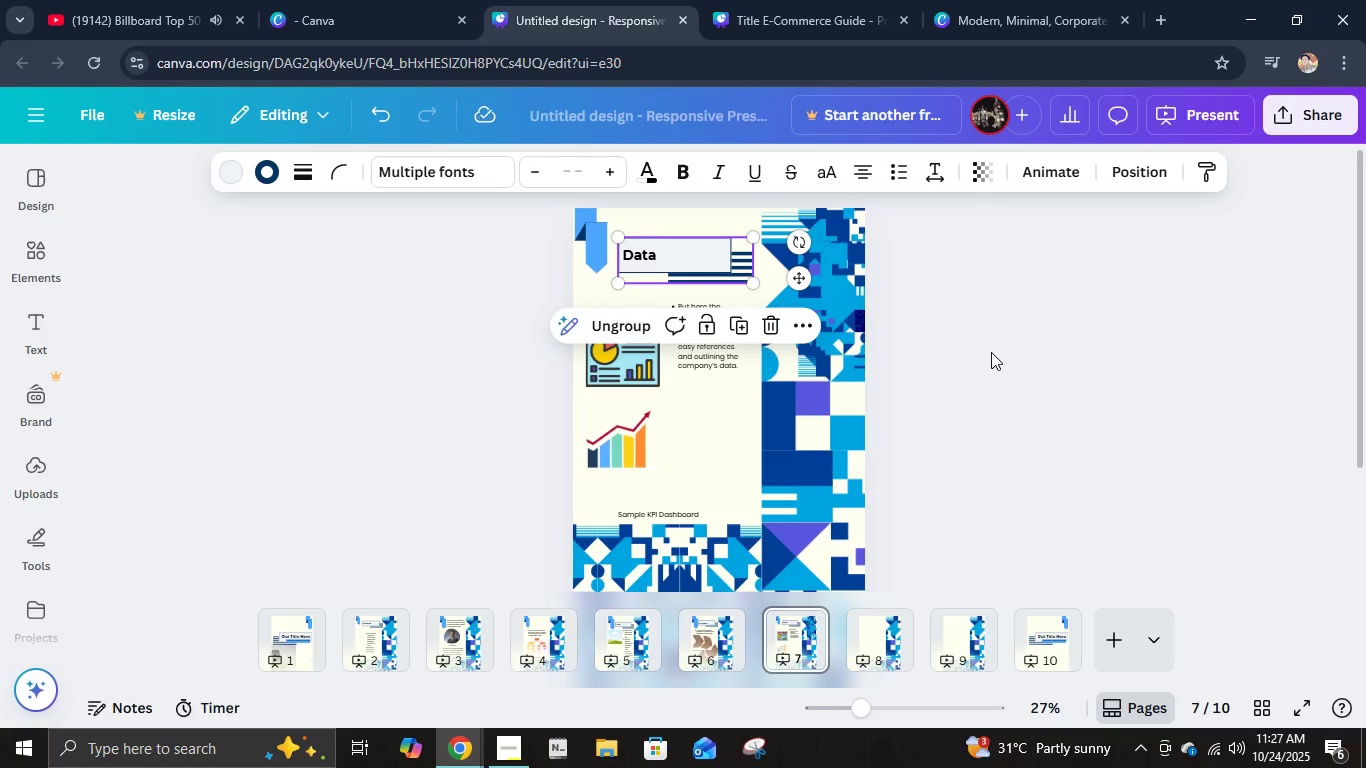 
left_click([991, 352])
 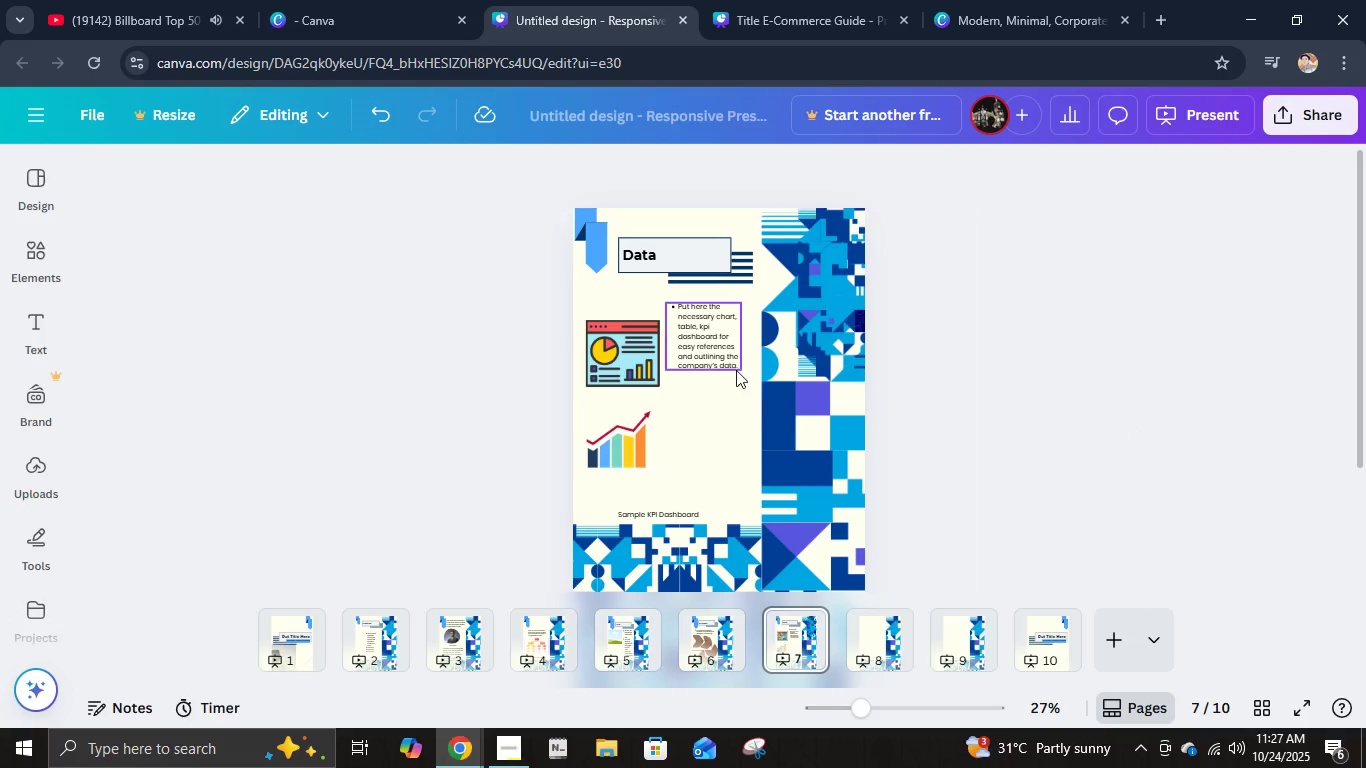 
left_click([698, 345])
 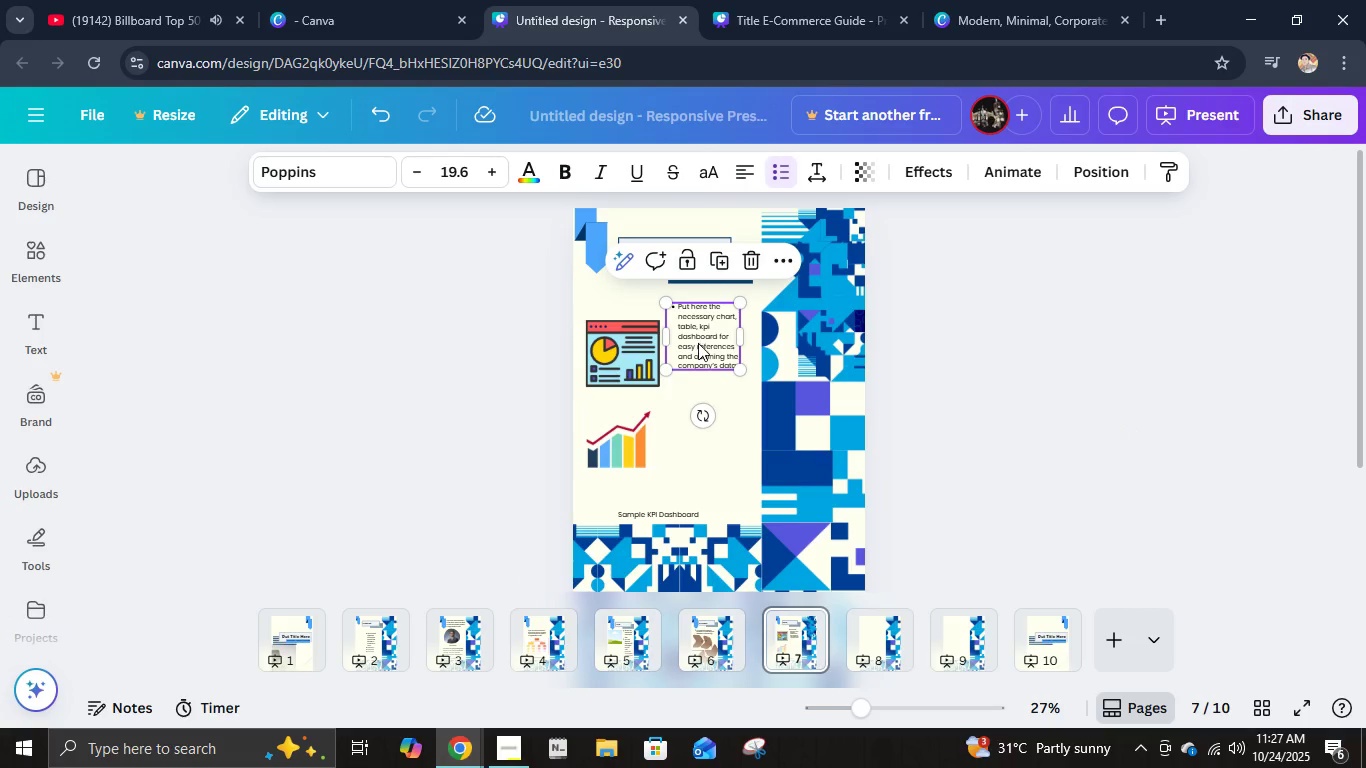 
left_click_drag(start_coordinate=[698, 343], to_coordinate=[698, 349])
 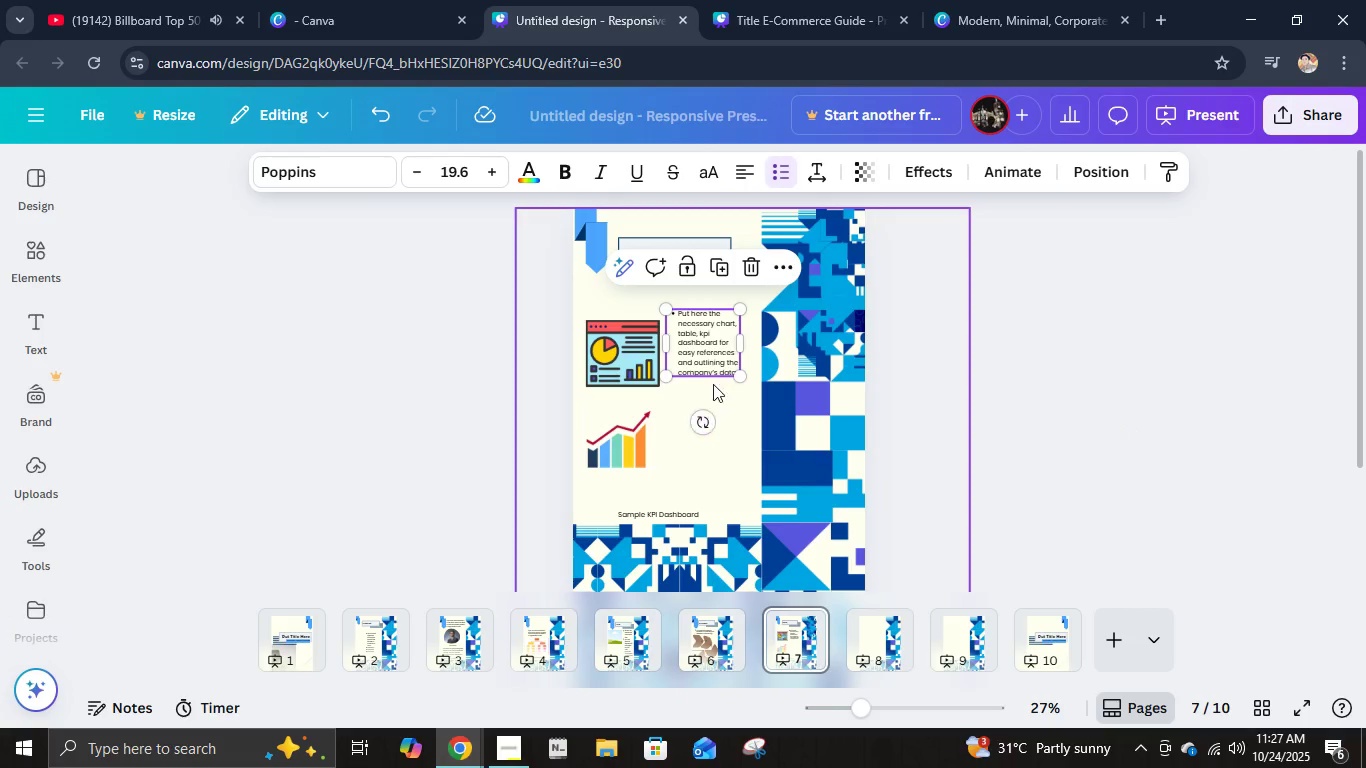 
key(Control+D)
 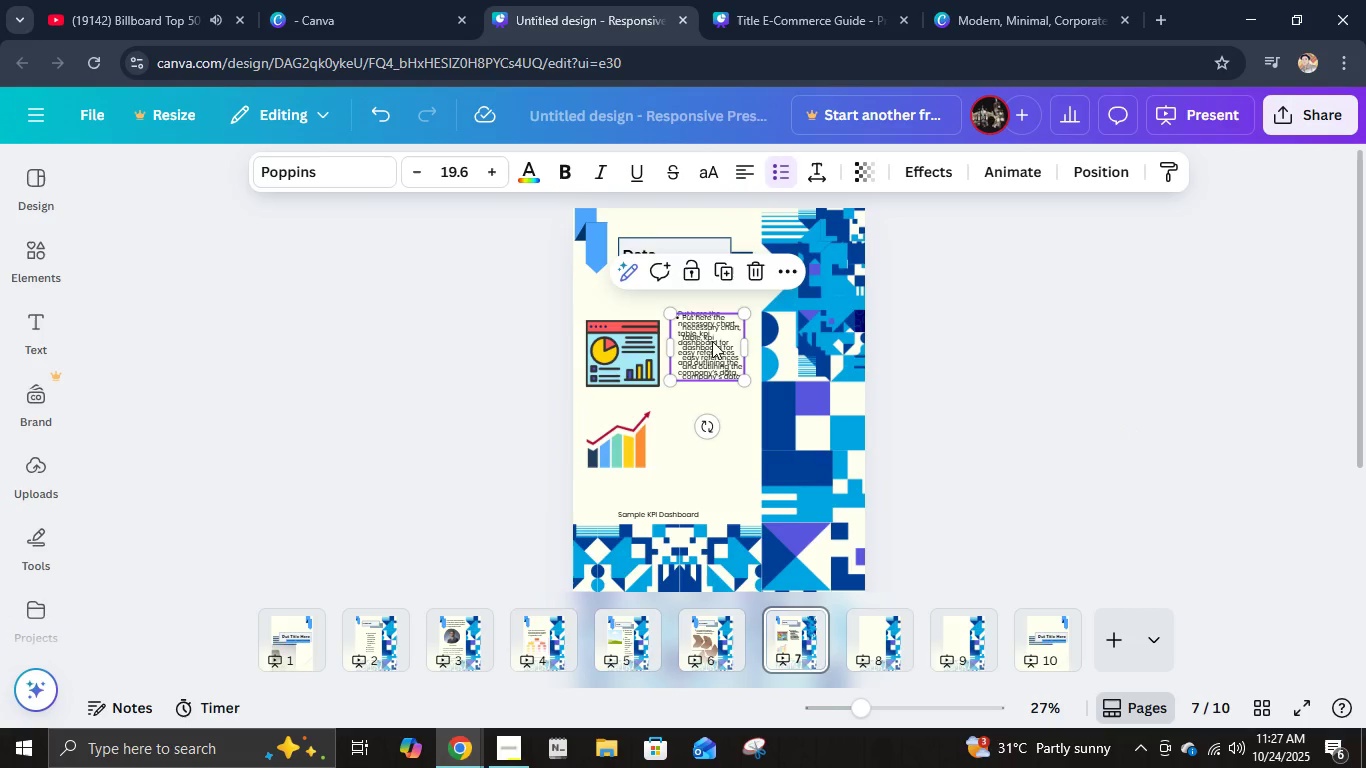 
left_click_drag(start_coordinate=[712, 341], to_coordinate=[710, 420])
 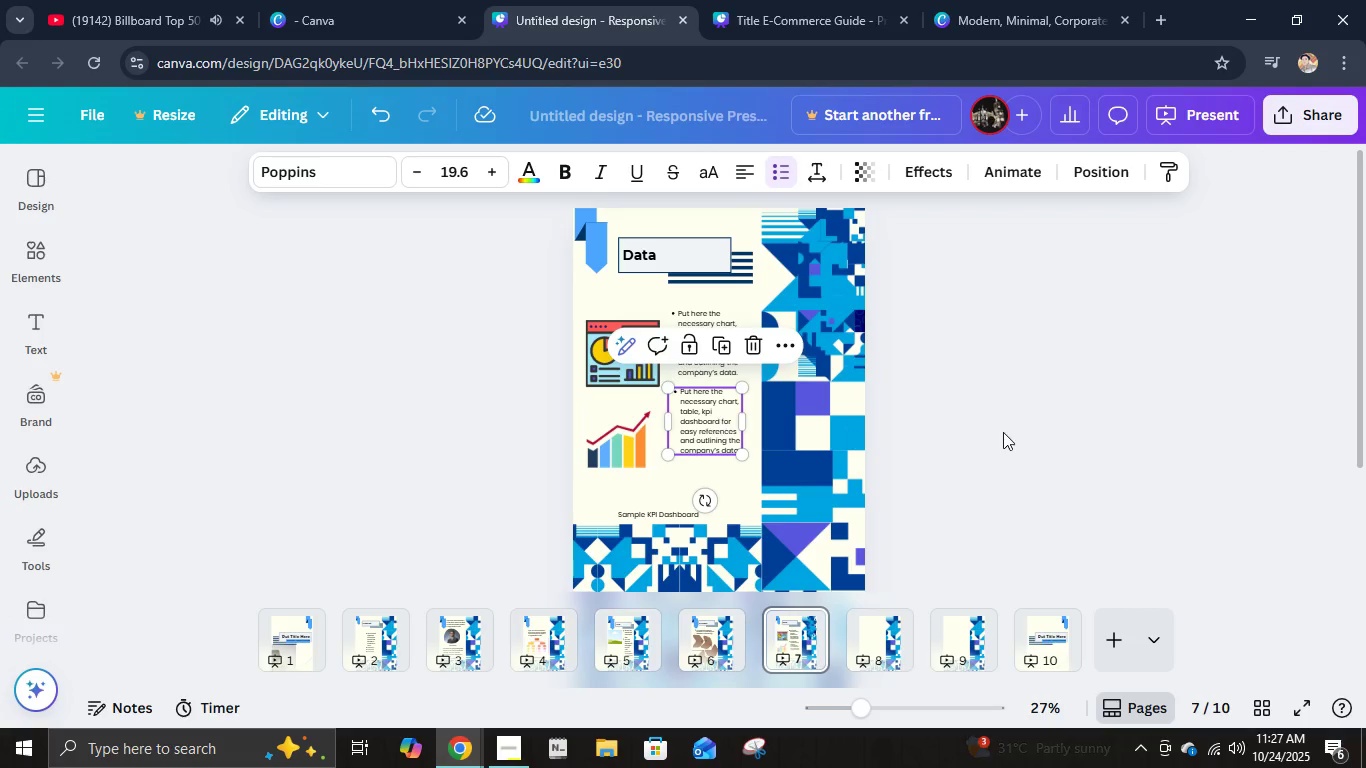 
left_click_drag(start_coordinate=[1004, 432], to_coordinate=[1006, 438])
 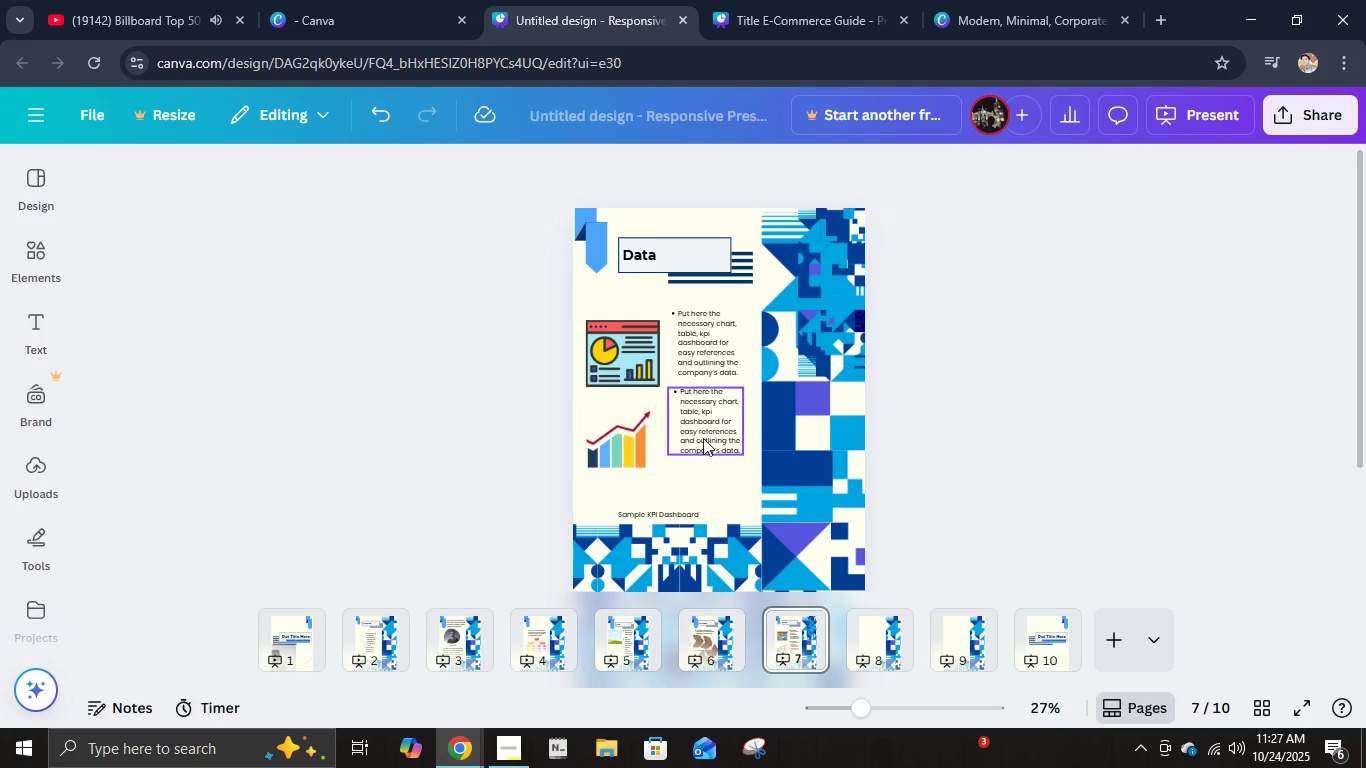 
left_click([628, 375])
 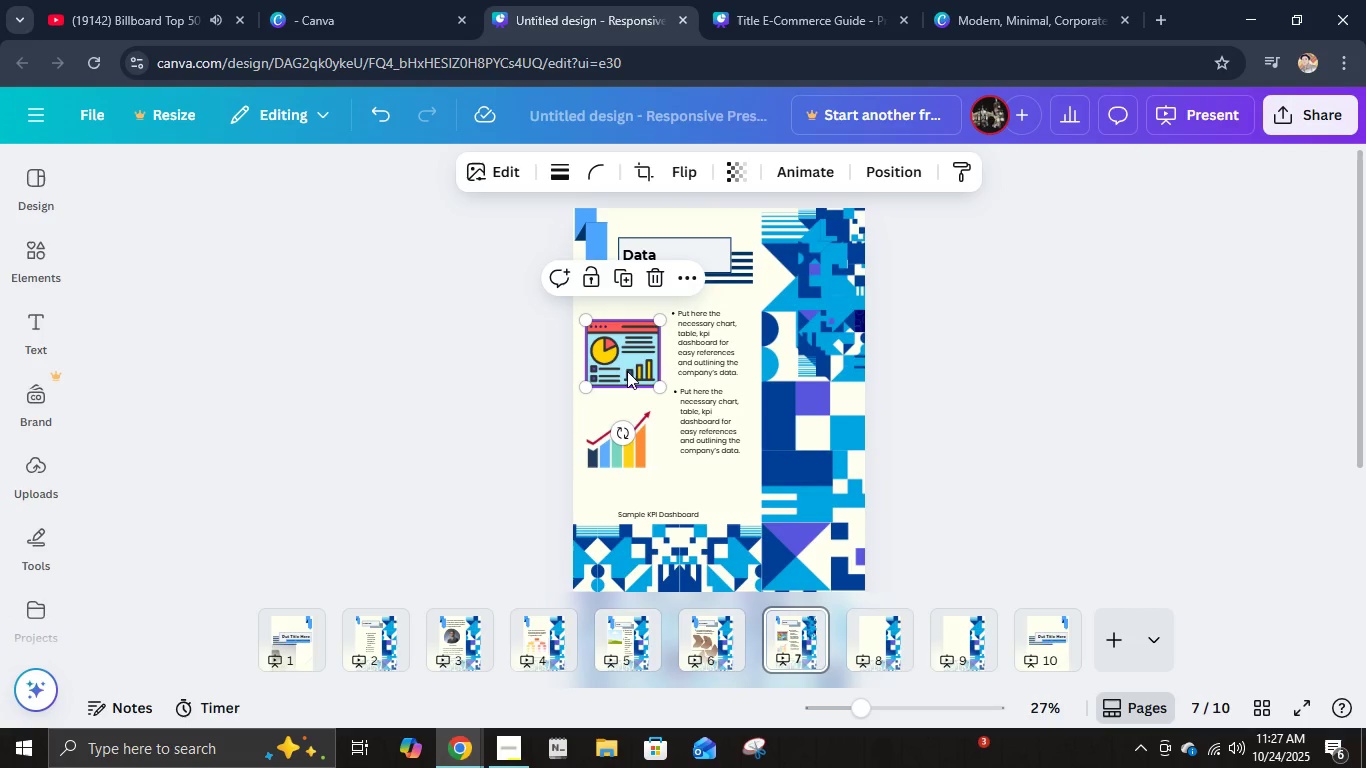 
left_click_drag(start_coordinate=[627, 369], to_coordinate=[624, 347])
 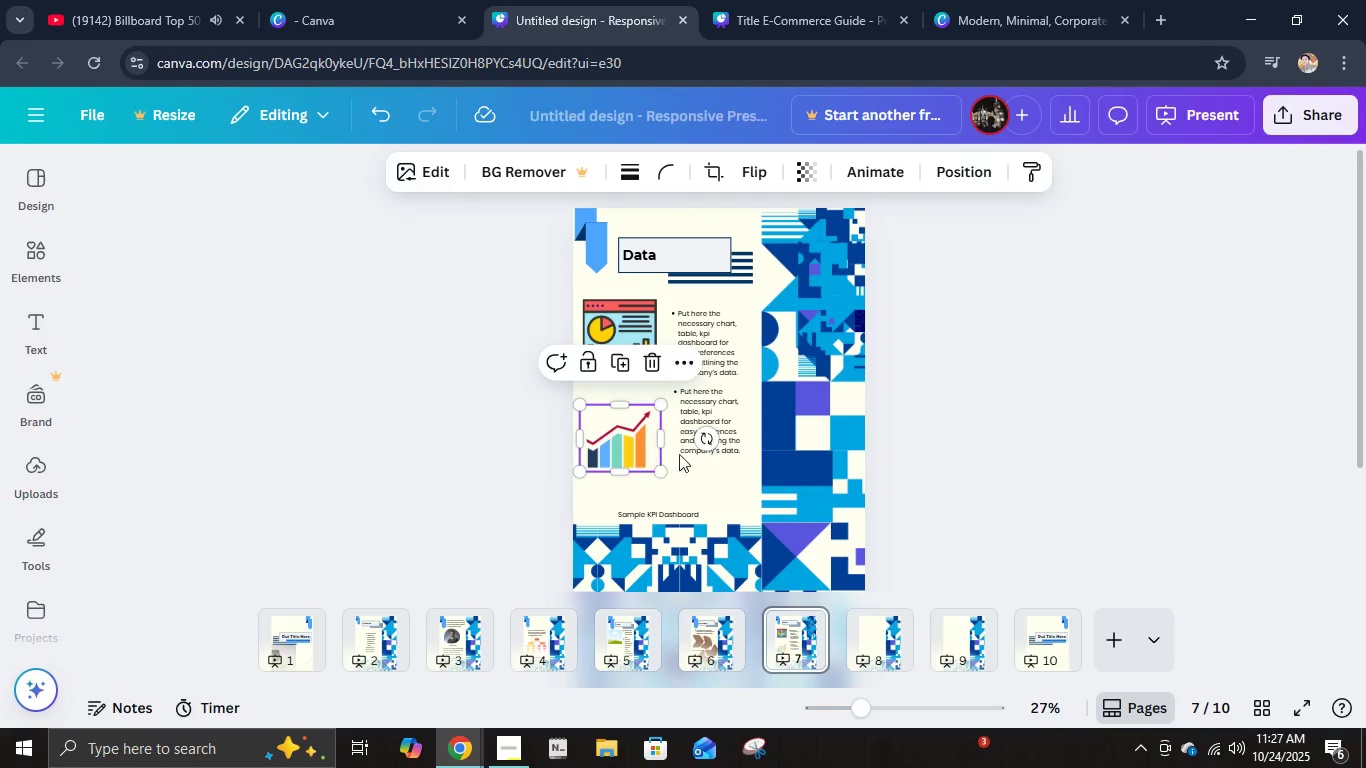 
double_click([697, 432])
 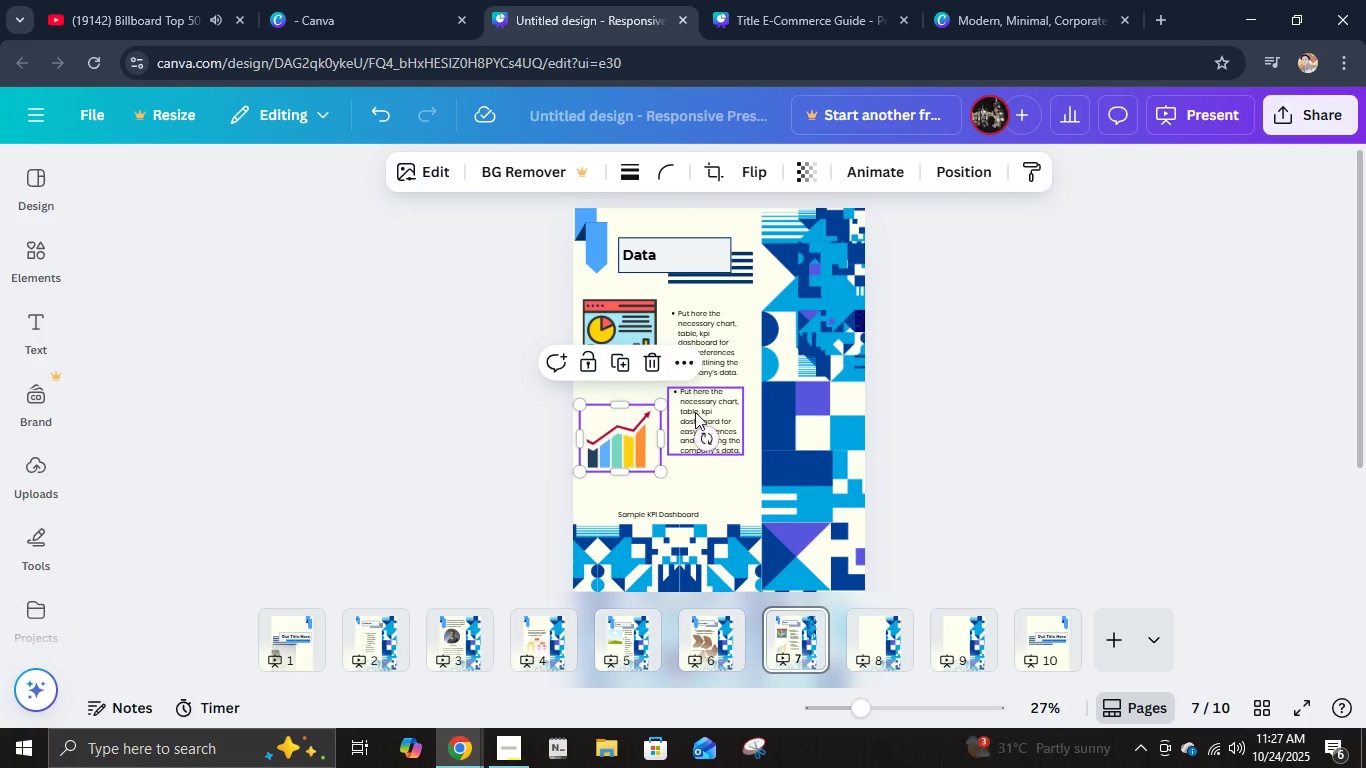 
left_click([695, 412])
 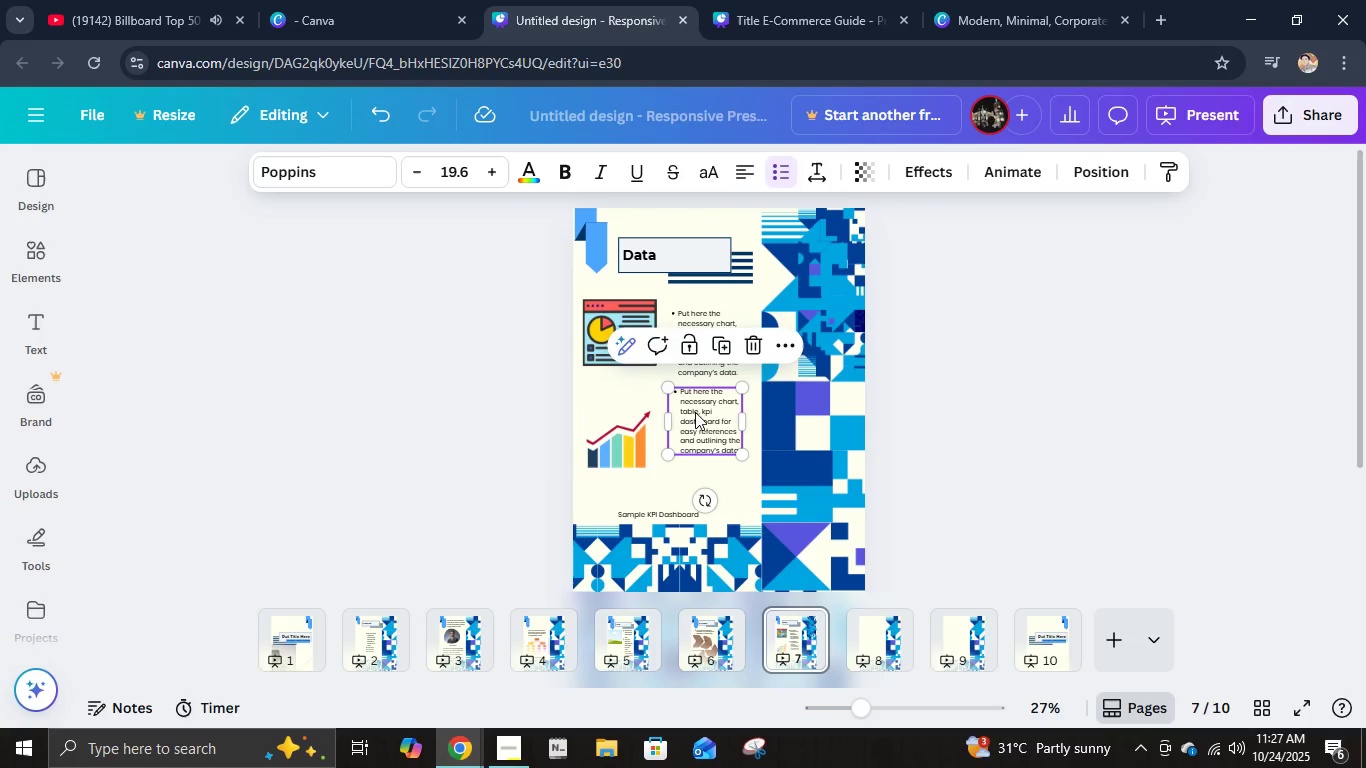 
key(Delete)
 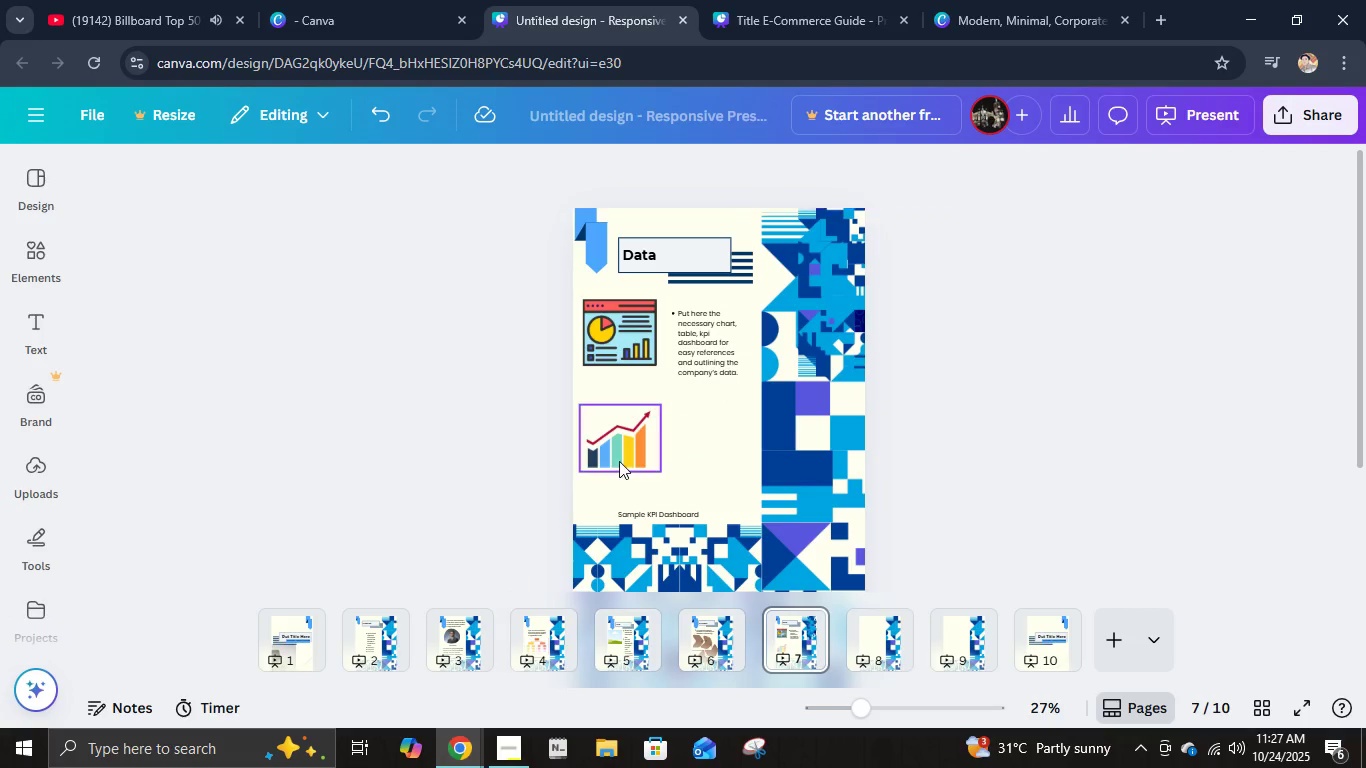 
left_click([617, 462])
 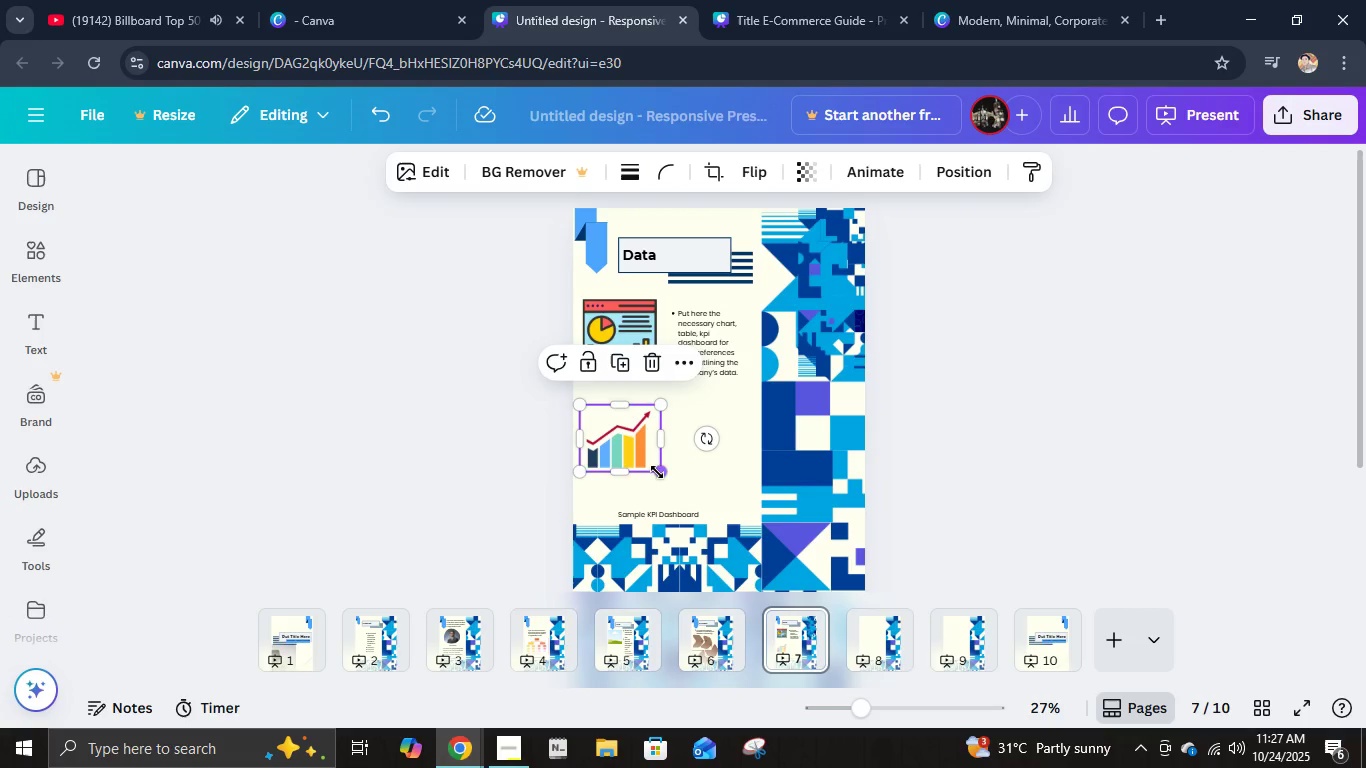 
left_click_drag(start_coordinate=[659, 473], to_coordinate=[710, 496])
 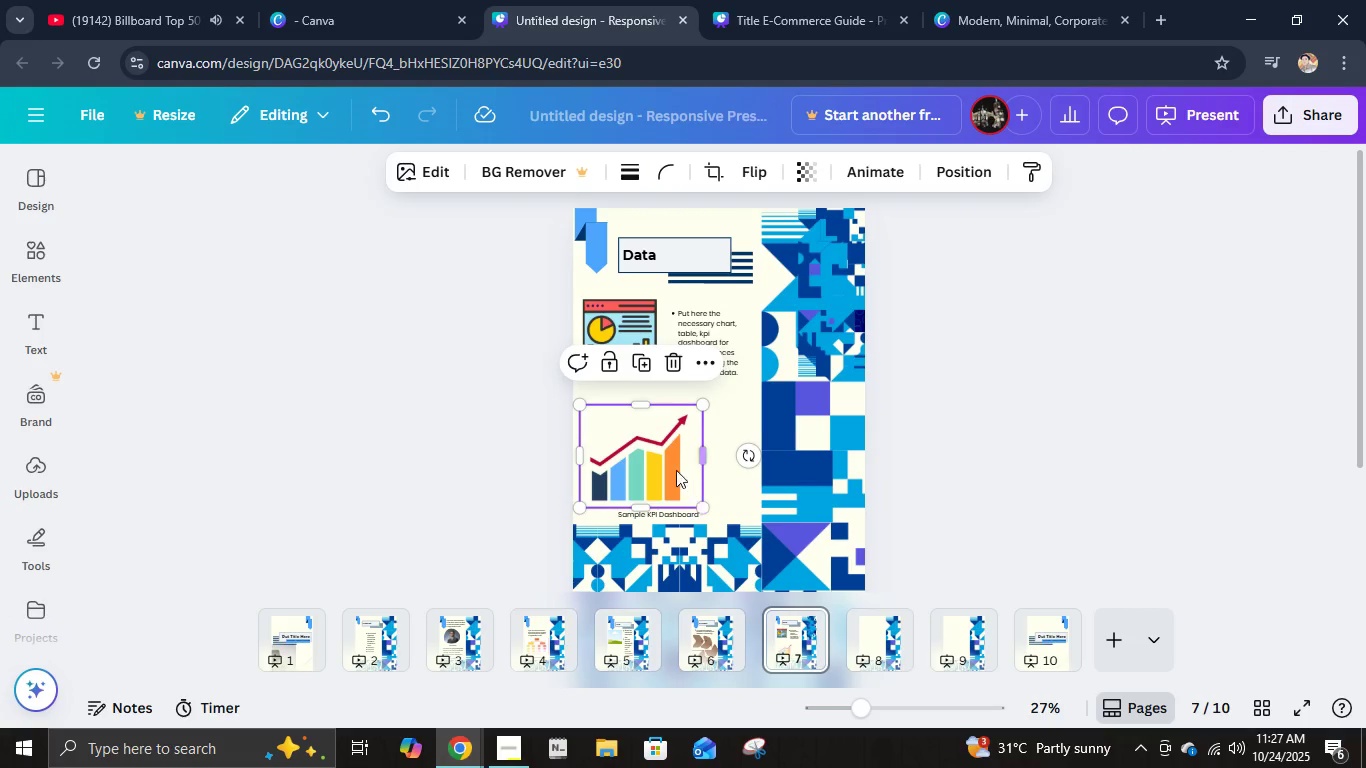 
left_click_drag(start_coordinate=[674, 470], to_coordinate=[691, 468])
 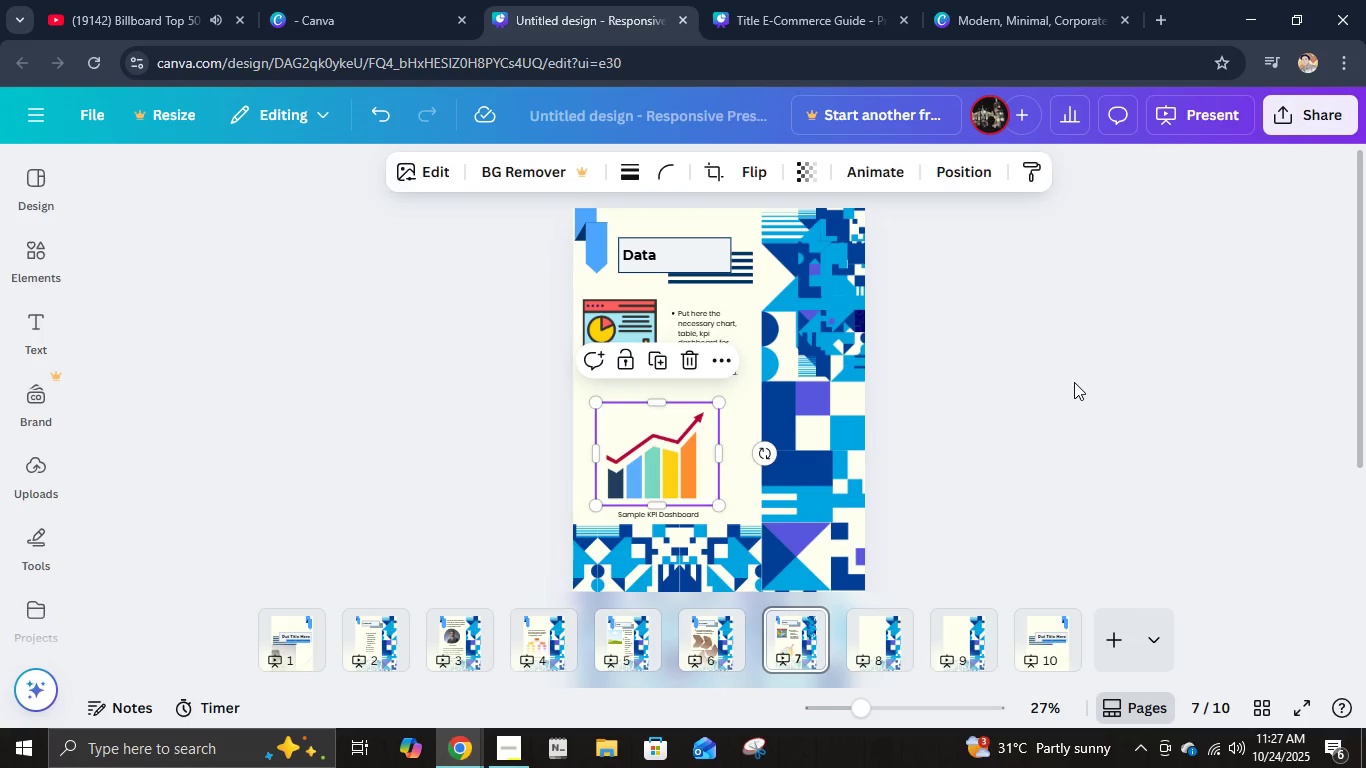 
left_click([1074, 382])
 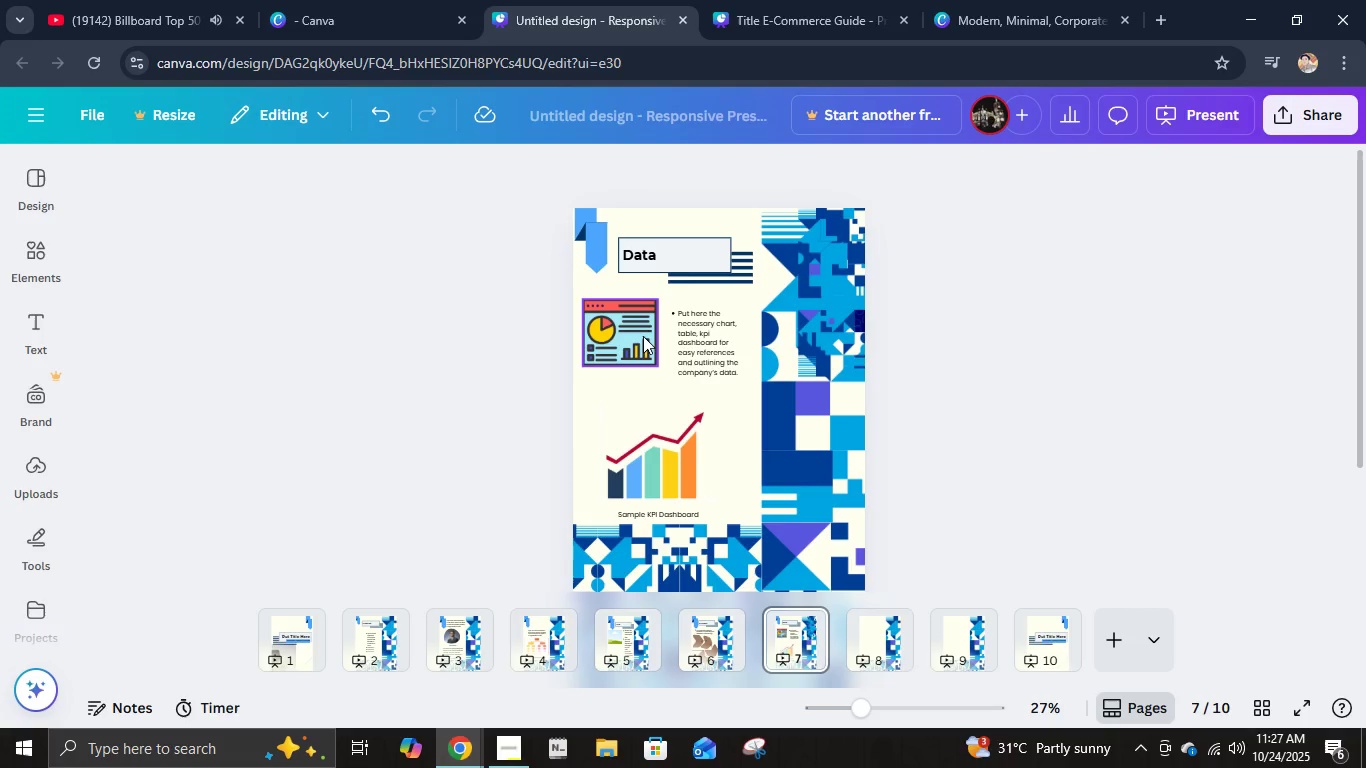 
left_click([643, 336])
 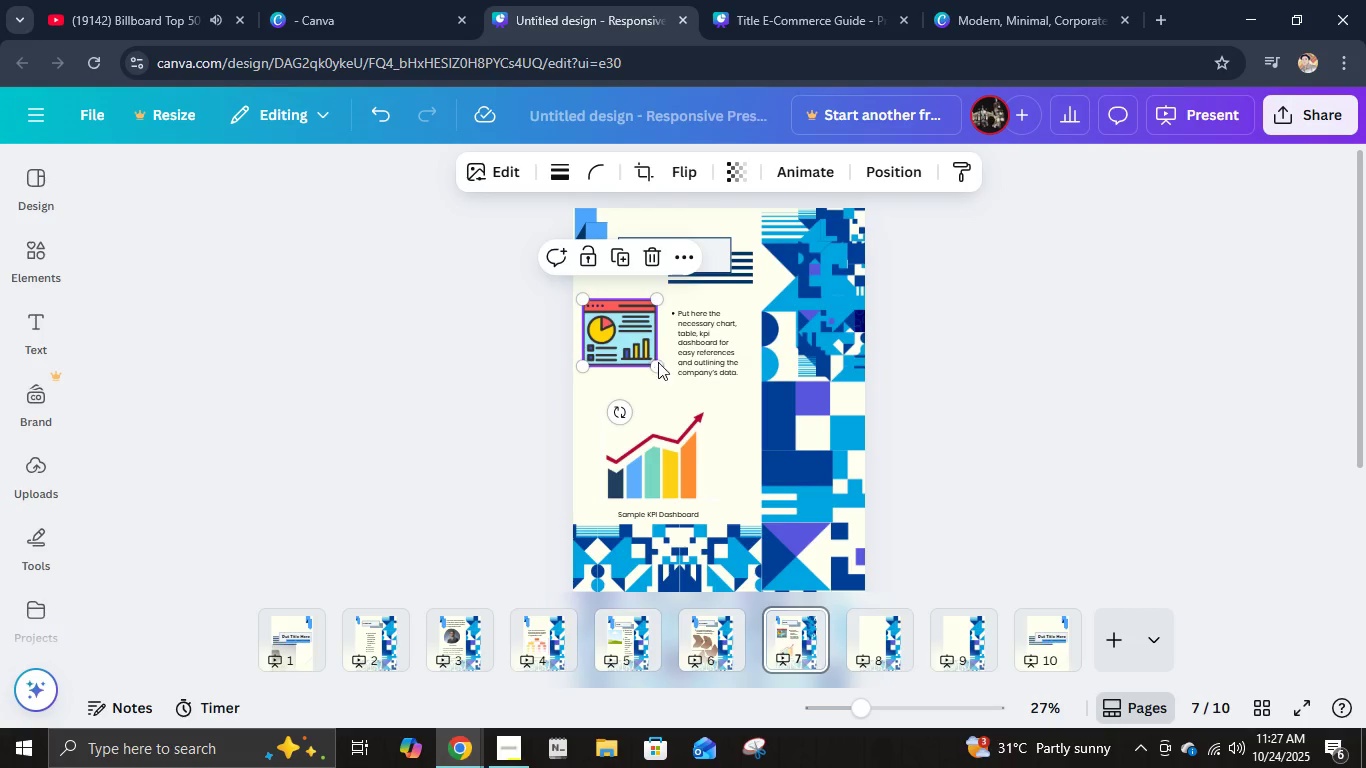 
left_click_drag(start_coordinate=[659, 365], to_coordinate=[666, 376])
 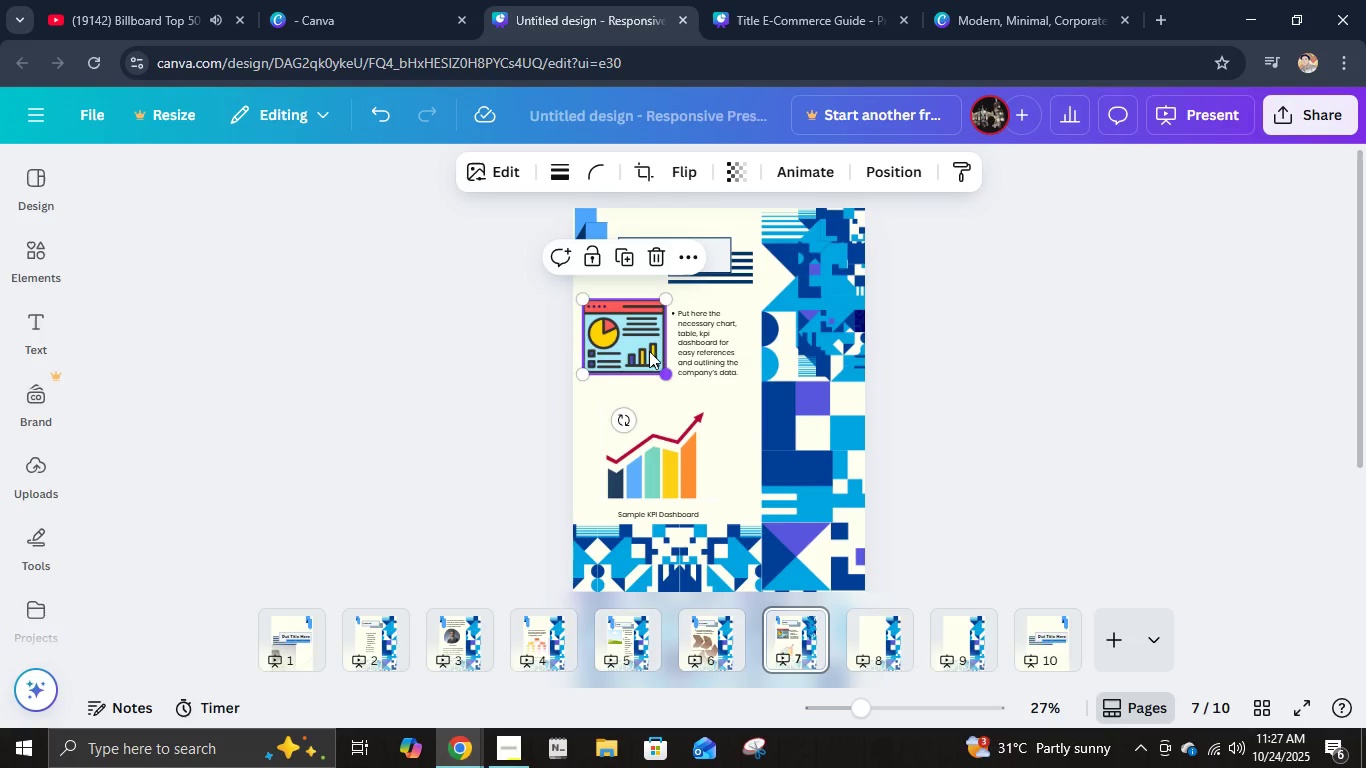 
left_click_drag(start_coordinate=[643, 344], to_coordinate=[641, 355])
 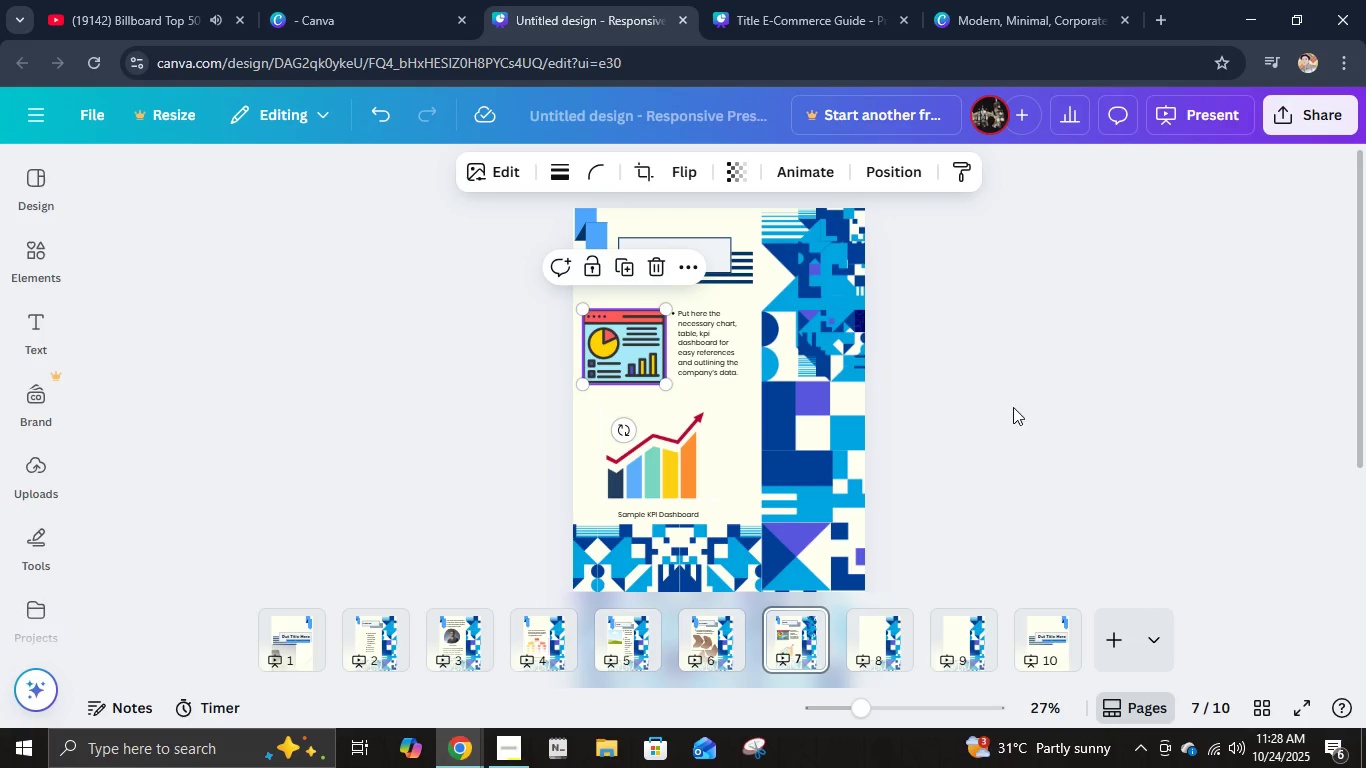 
left_click([1013, 407])
 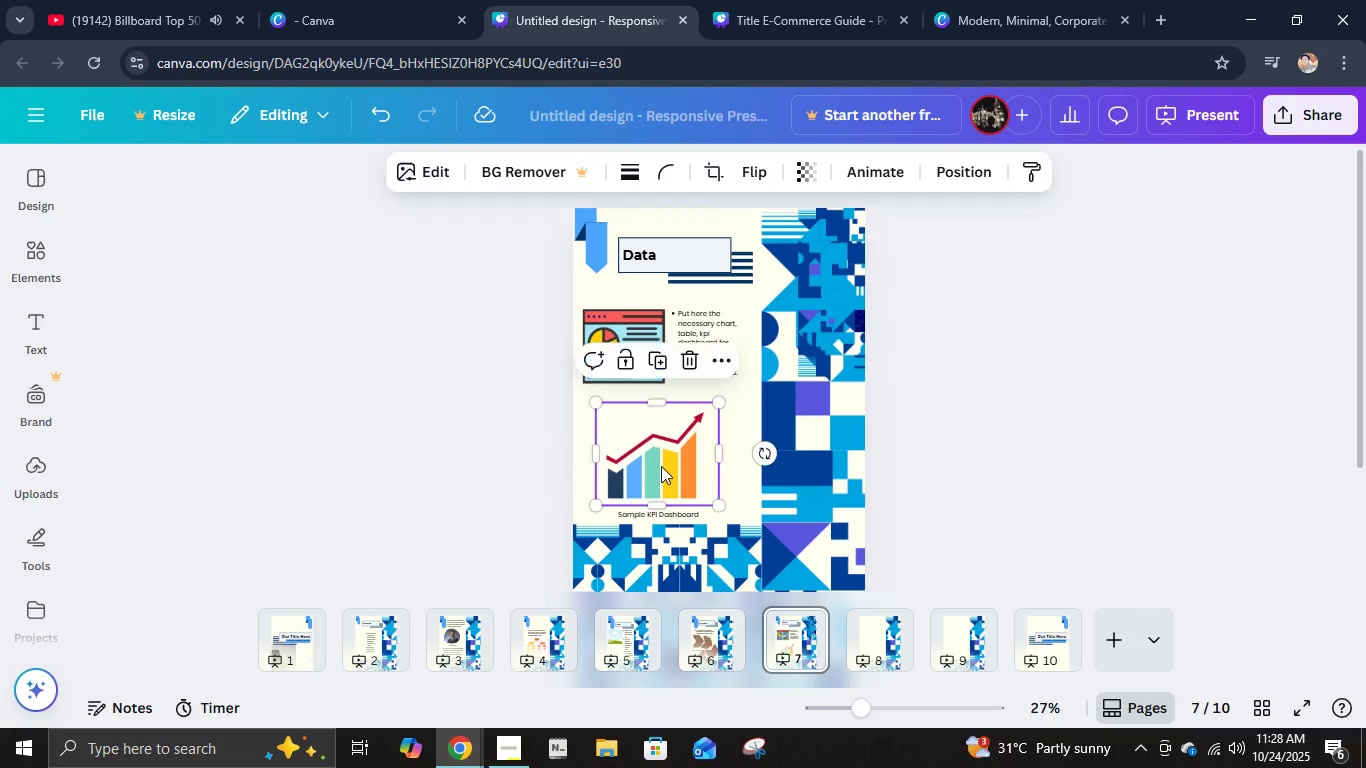 
left_click([661, 466])
 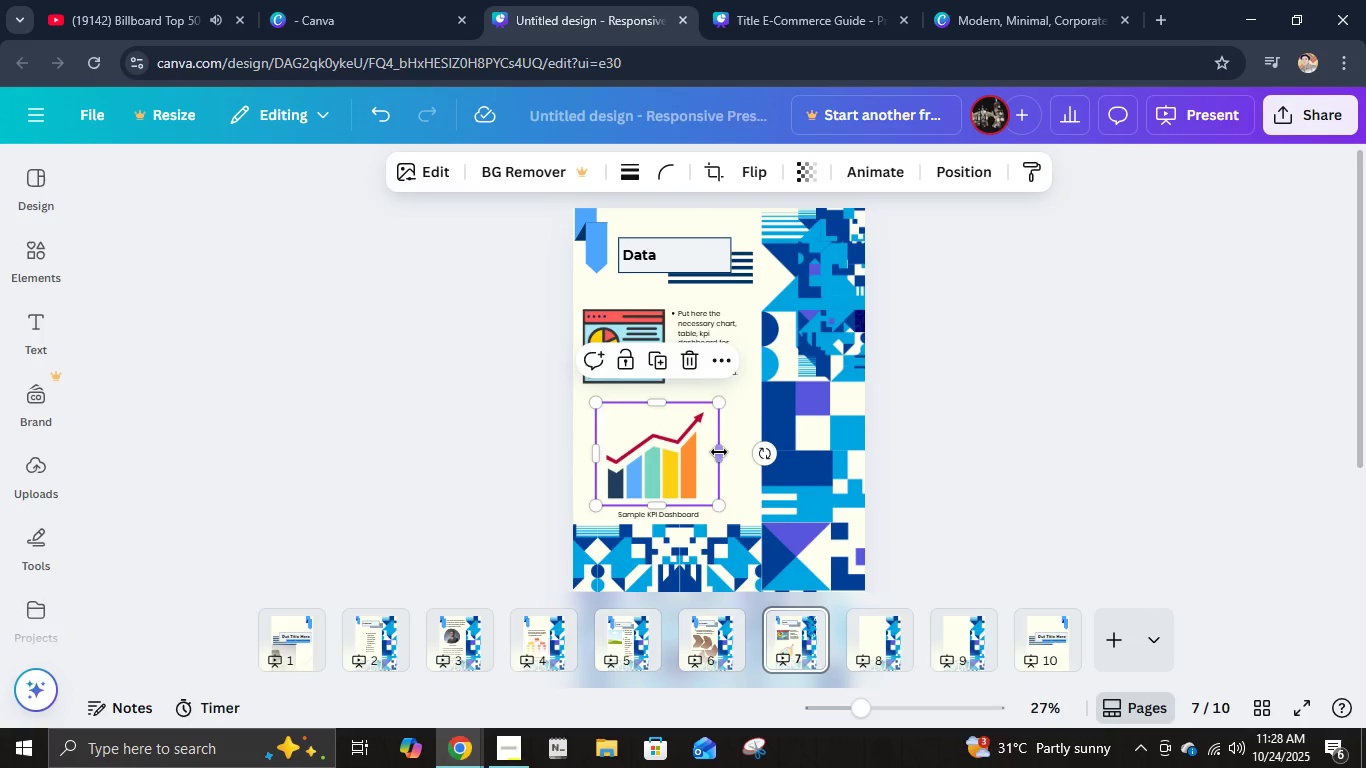 
left_click_drag(start_coordinate=[721, 452], to_coordinate=[743, 457])
 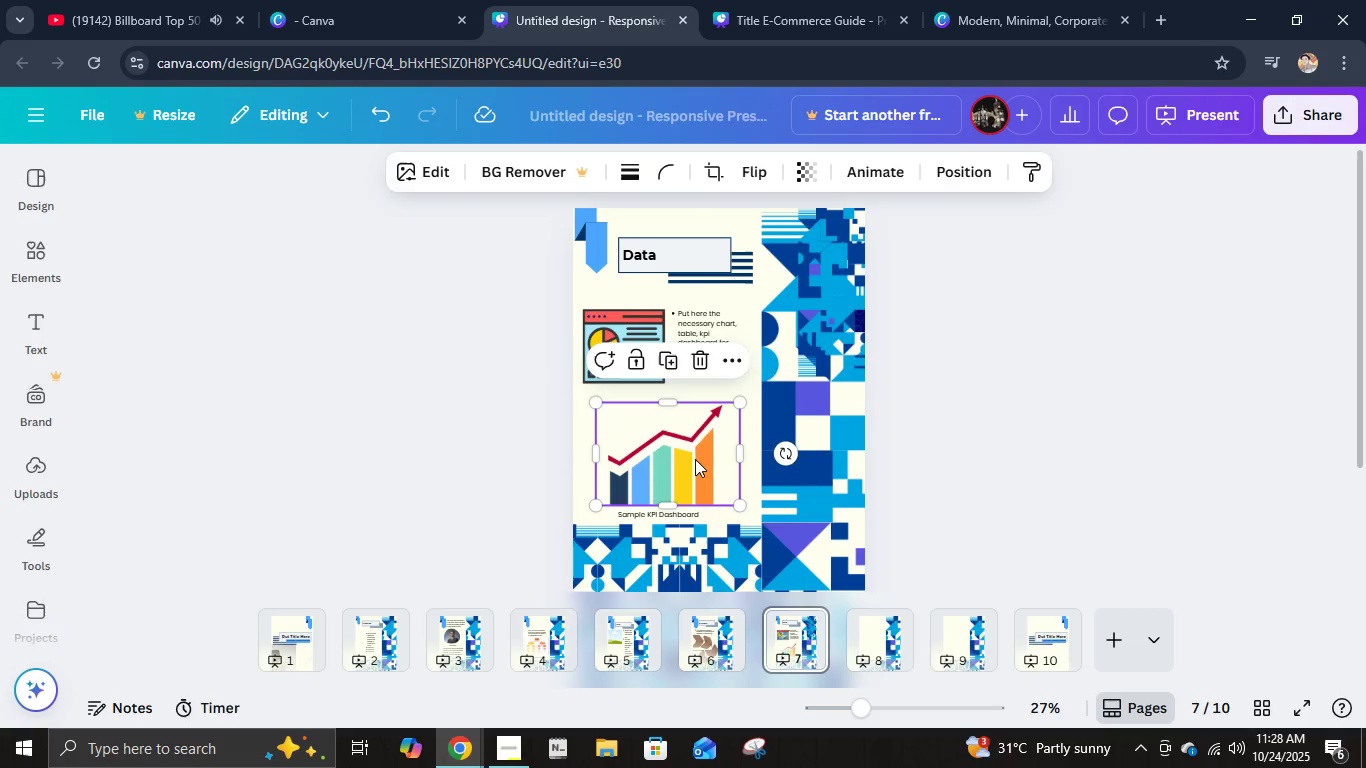 
double_click([695, 459])
 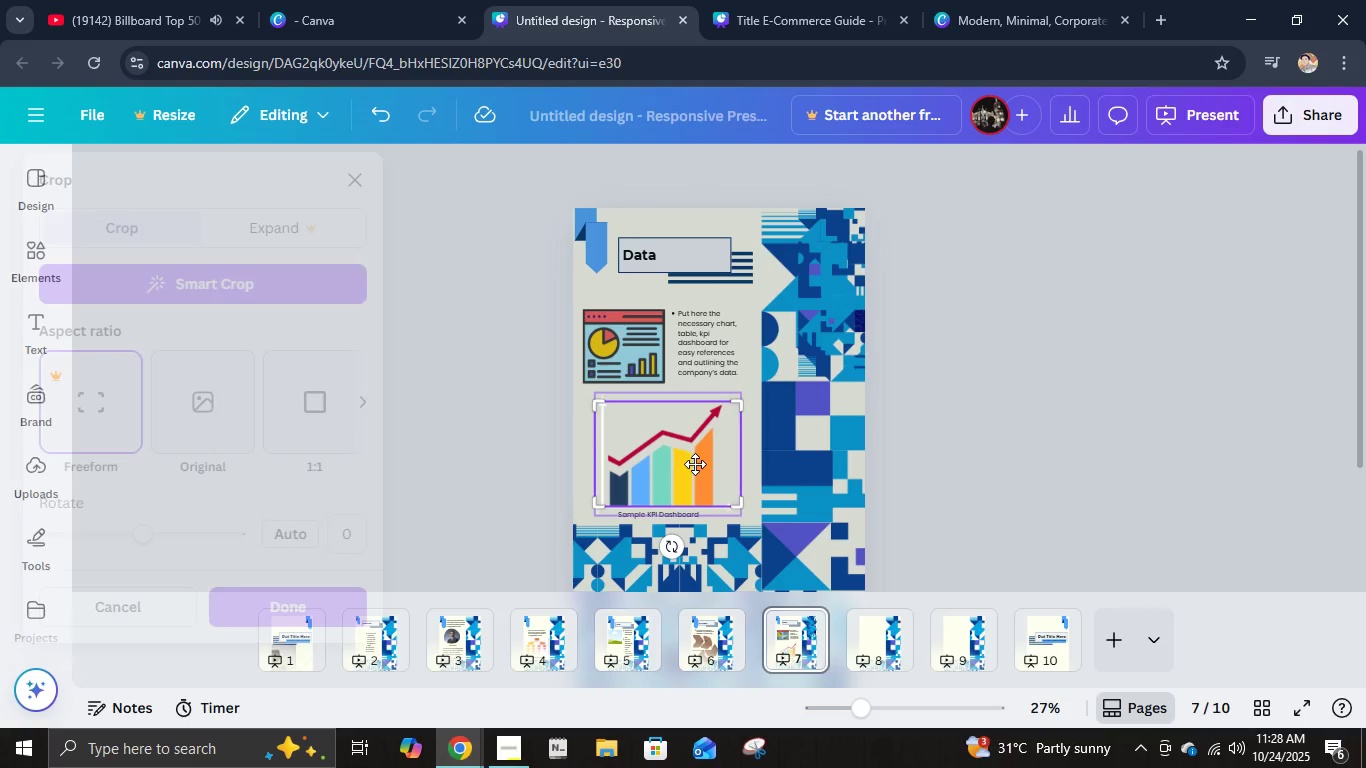 
left_click_drag(start_coordinate=[695, 464], to_coordinate=[696, 450])
 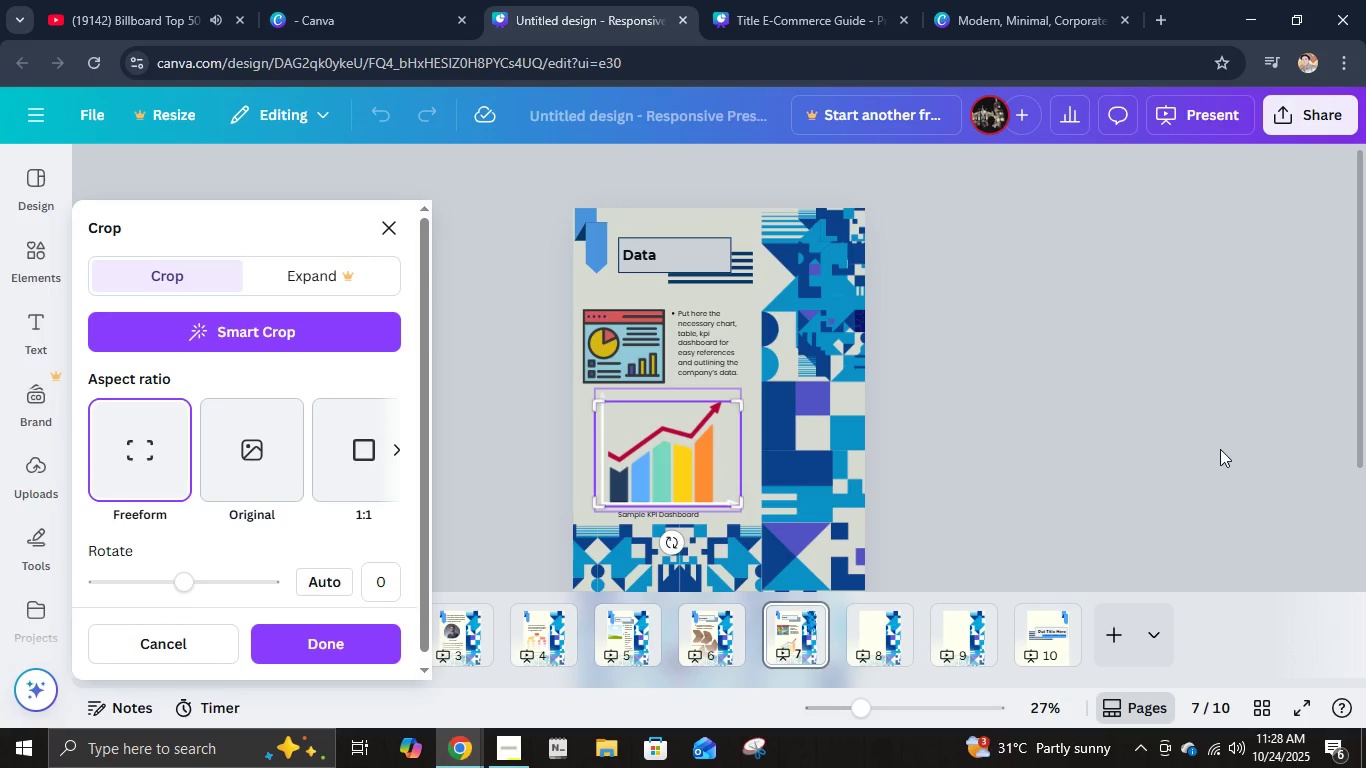 
left_click([1222, 449])
 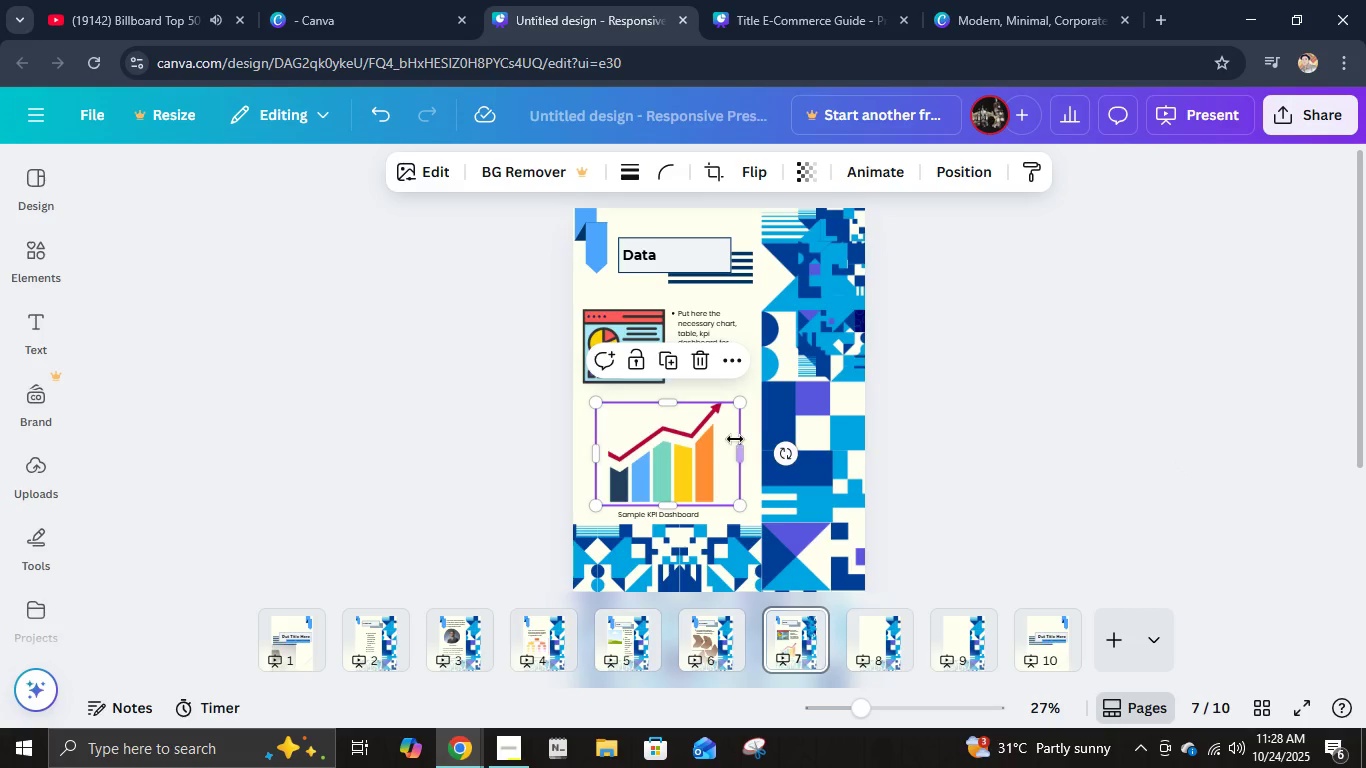 
left_click_drag(start_coordinate=[699, 439], to_coordinate=[690, 435])
 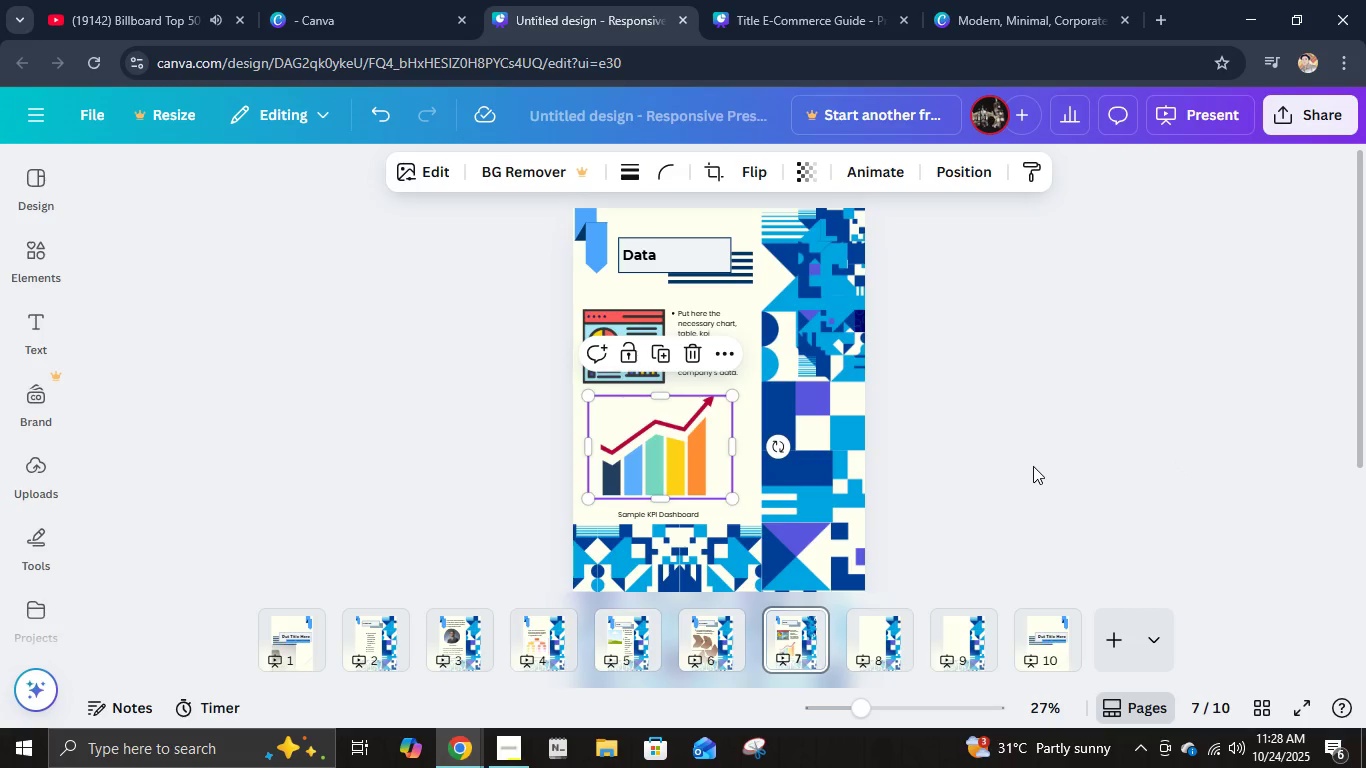 
left_click([1033, 467])
 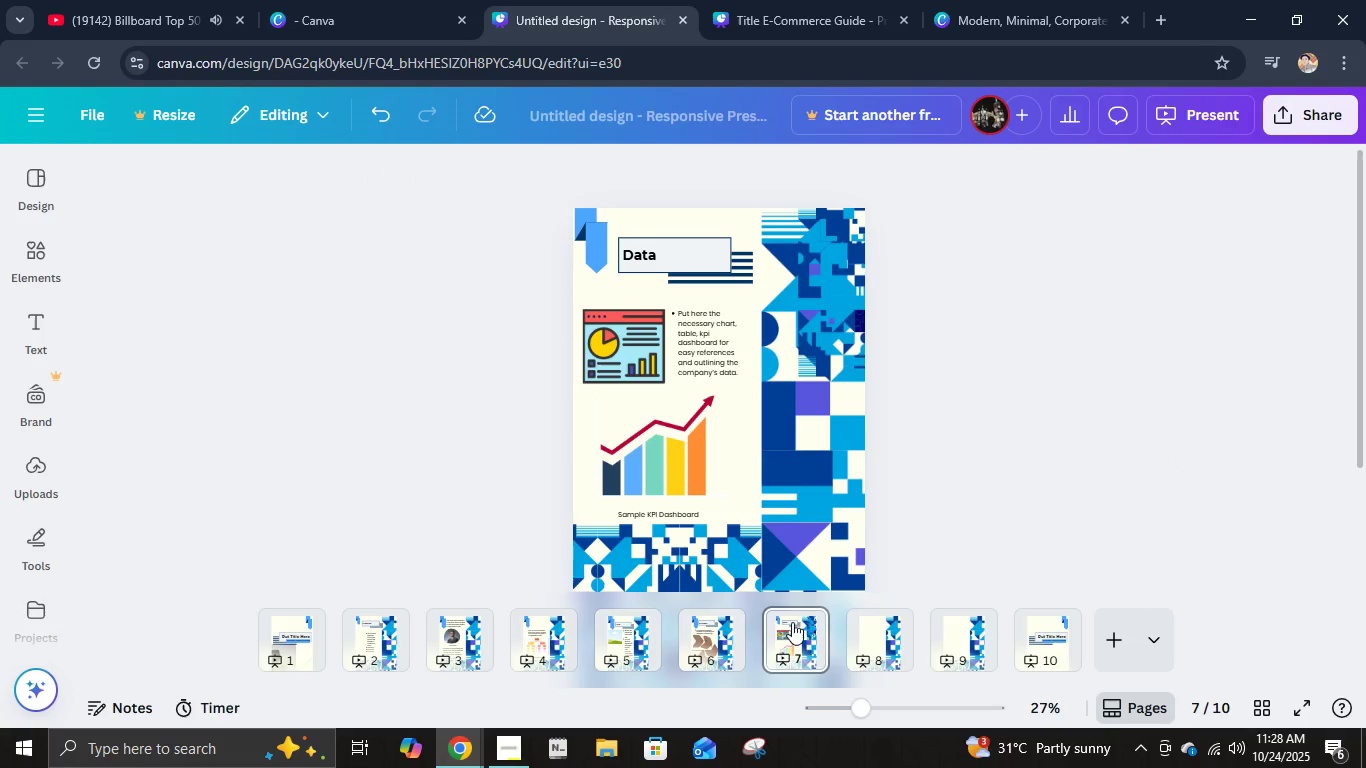 
left_click([899, 635])
 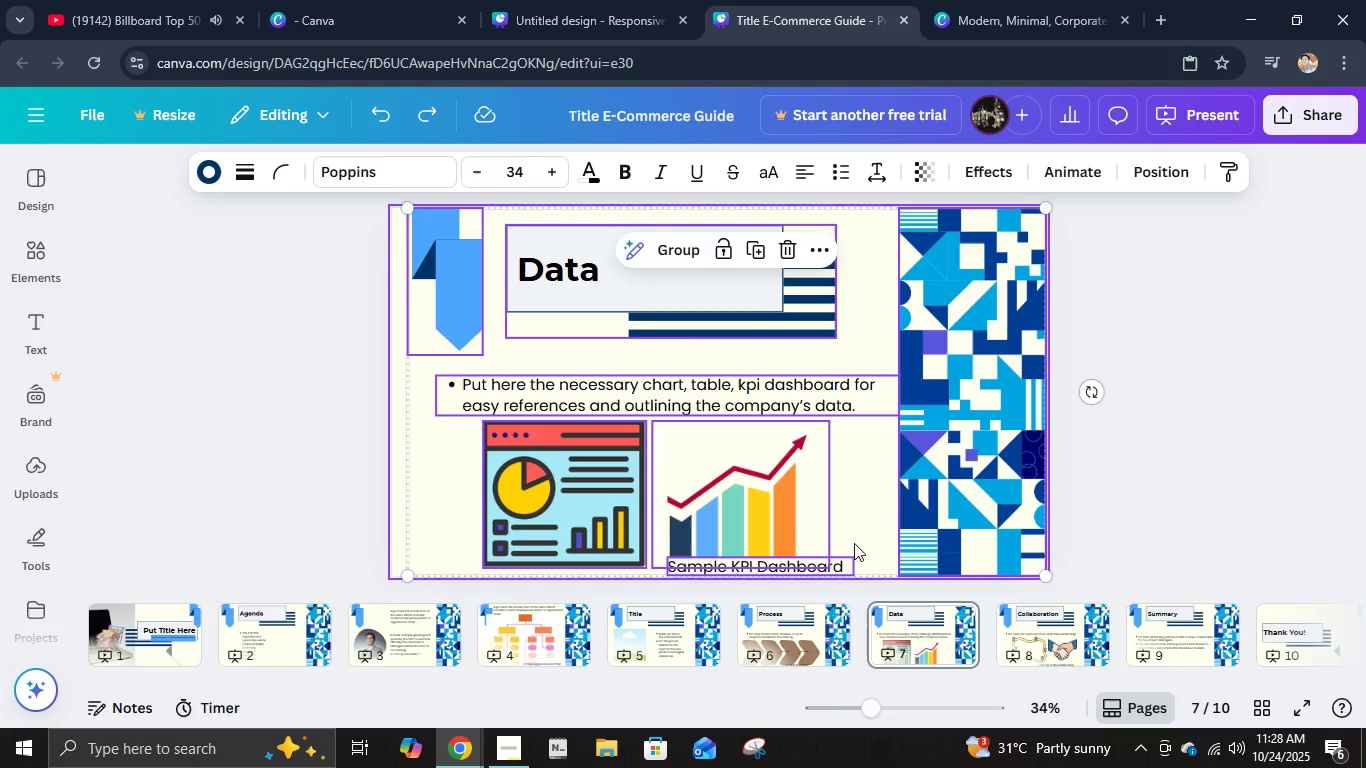 
left_click([1013, 637])
 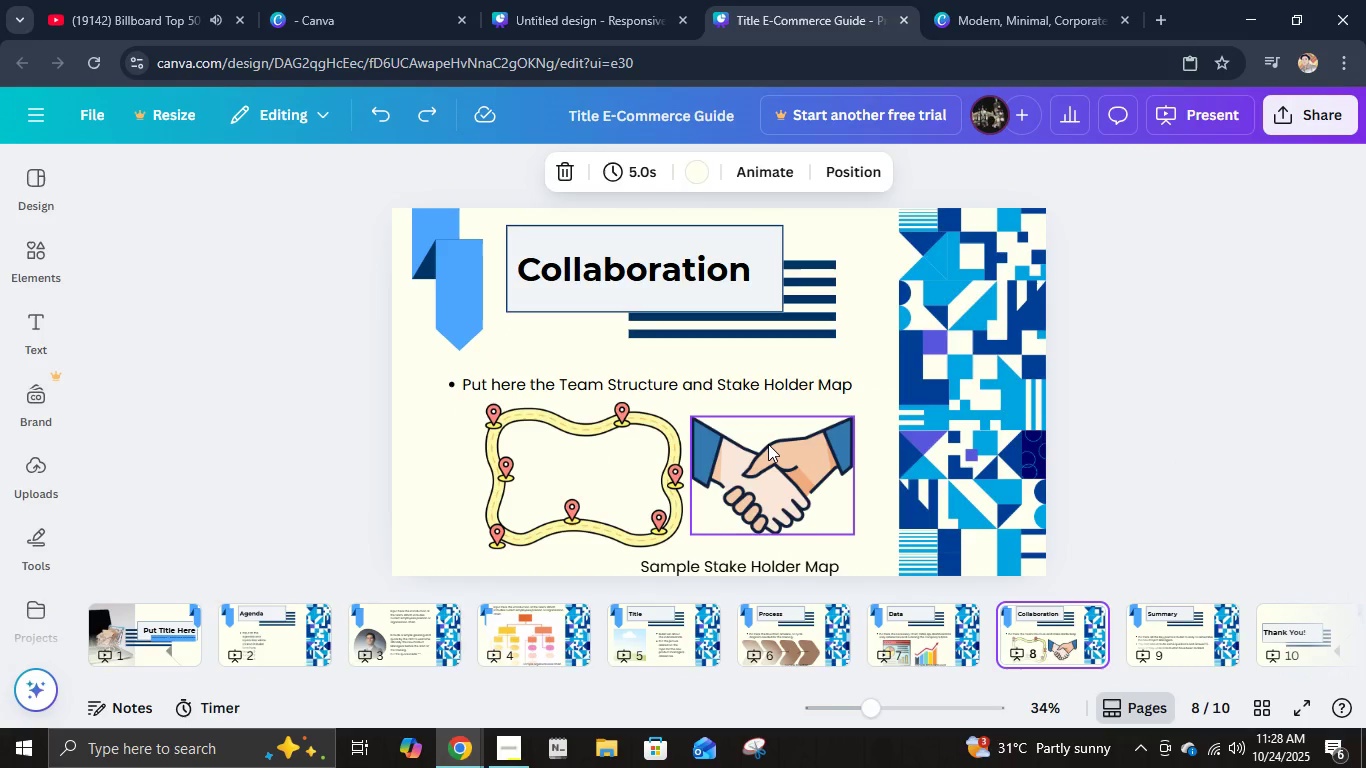 
left_click([768, 444])
 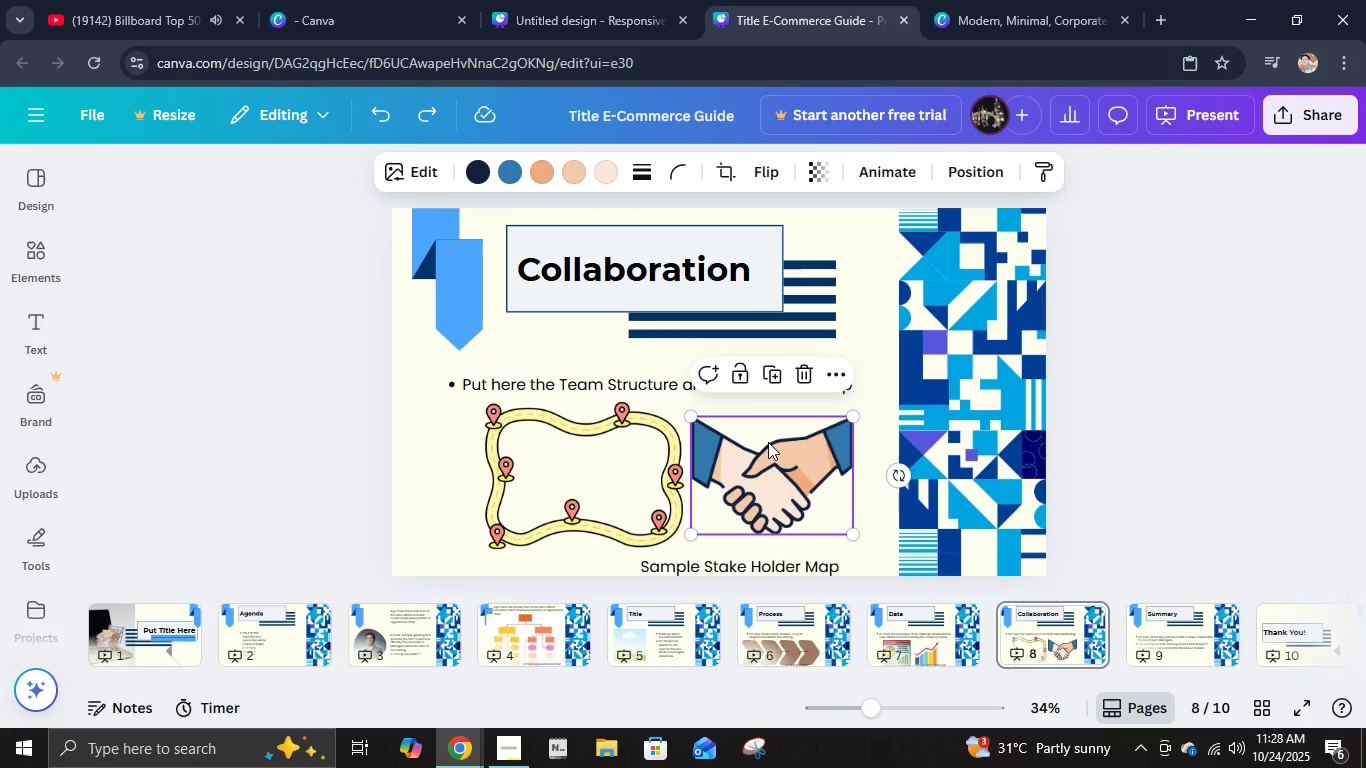 
key(Control+A)
 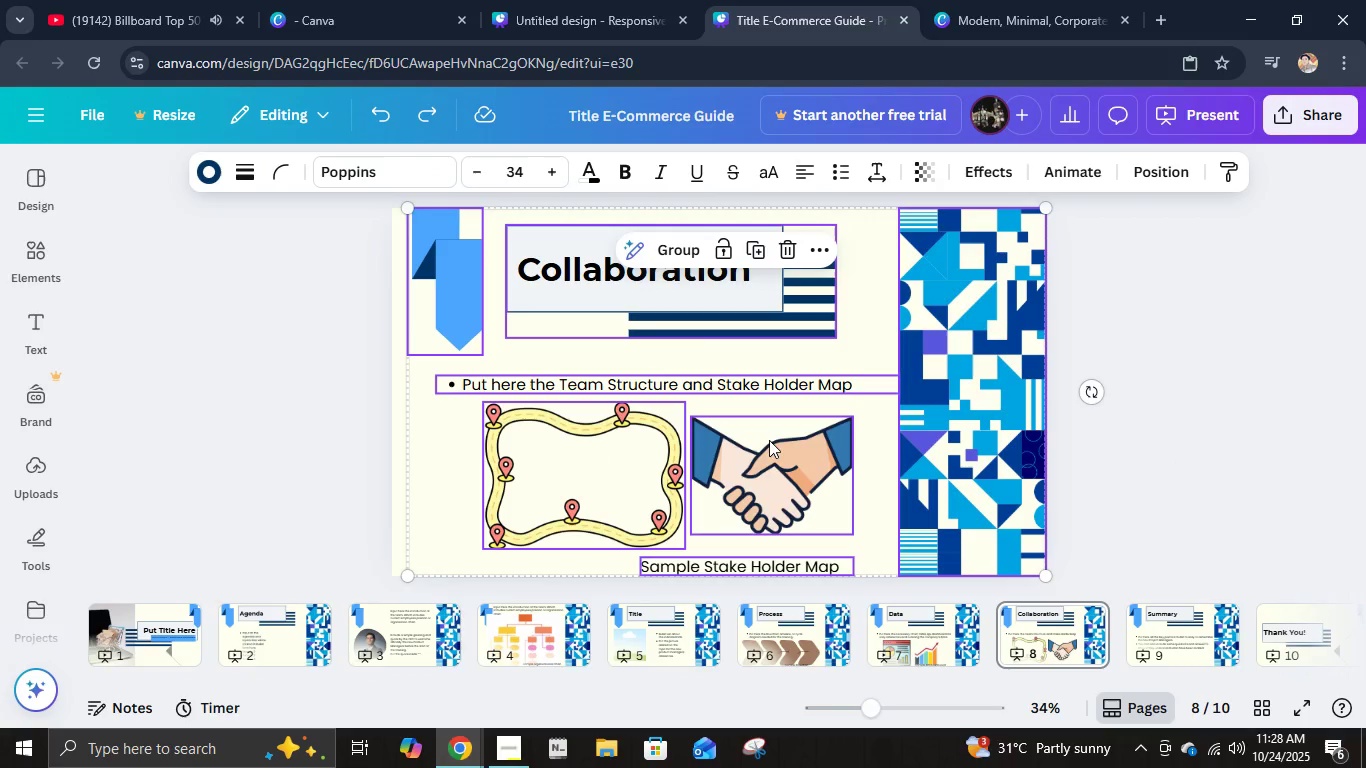 
key(Control+C)
 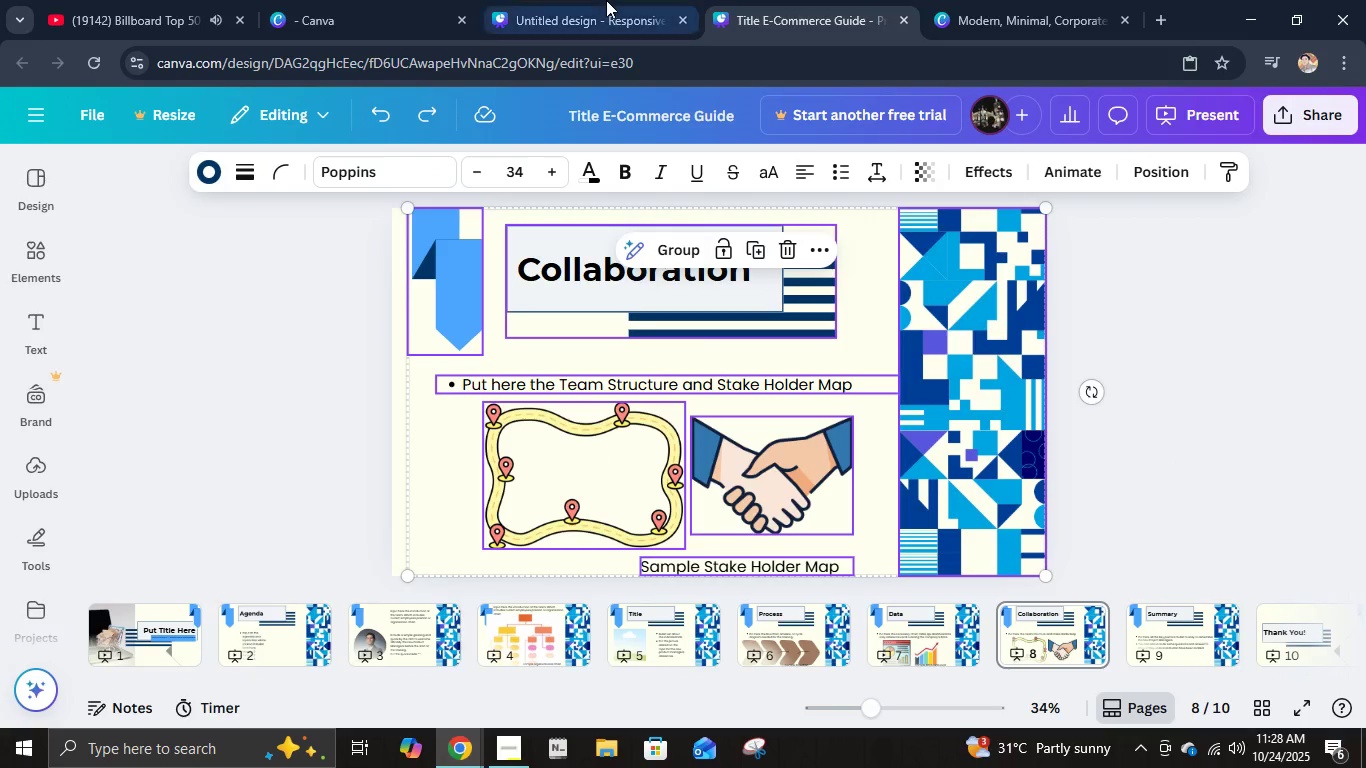 
left_click([606, 0])
 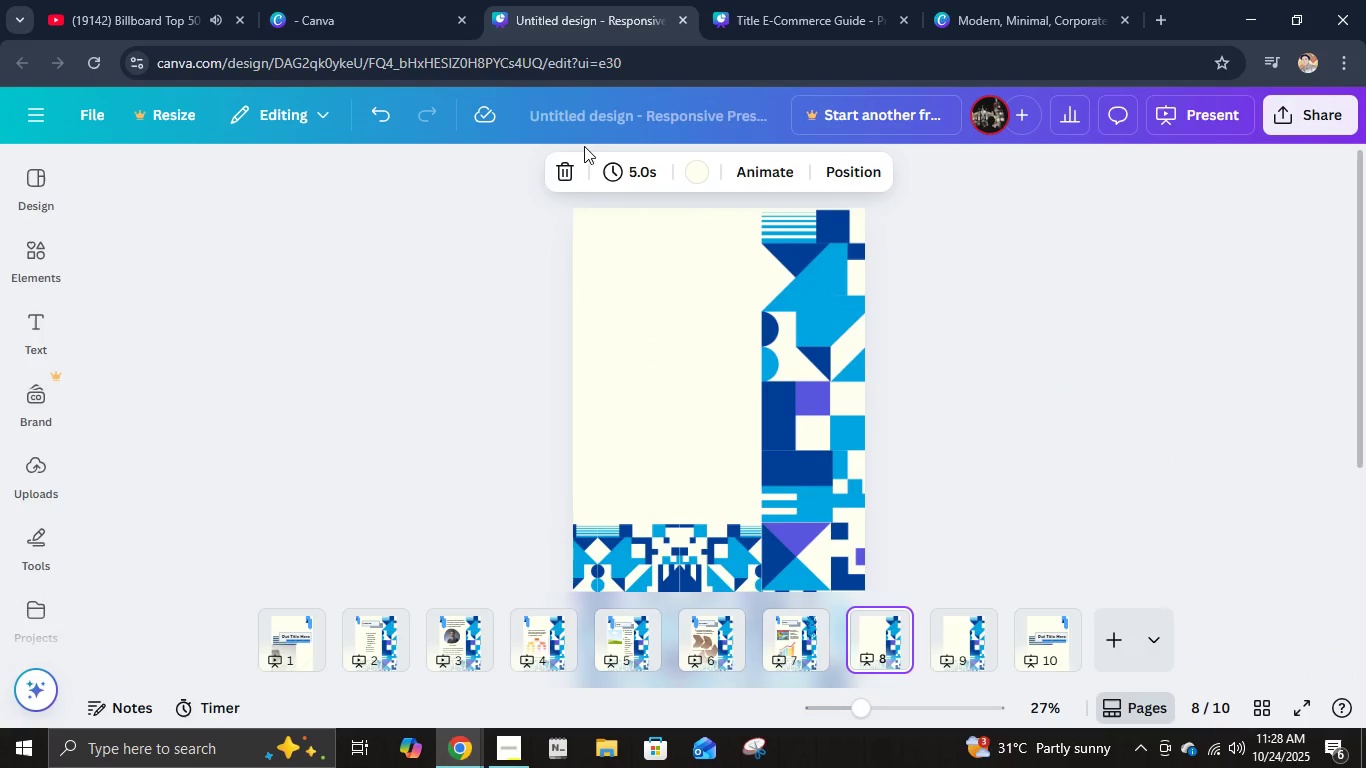 
key(Control+V)
 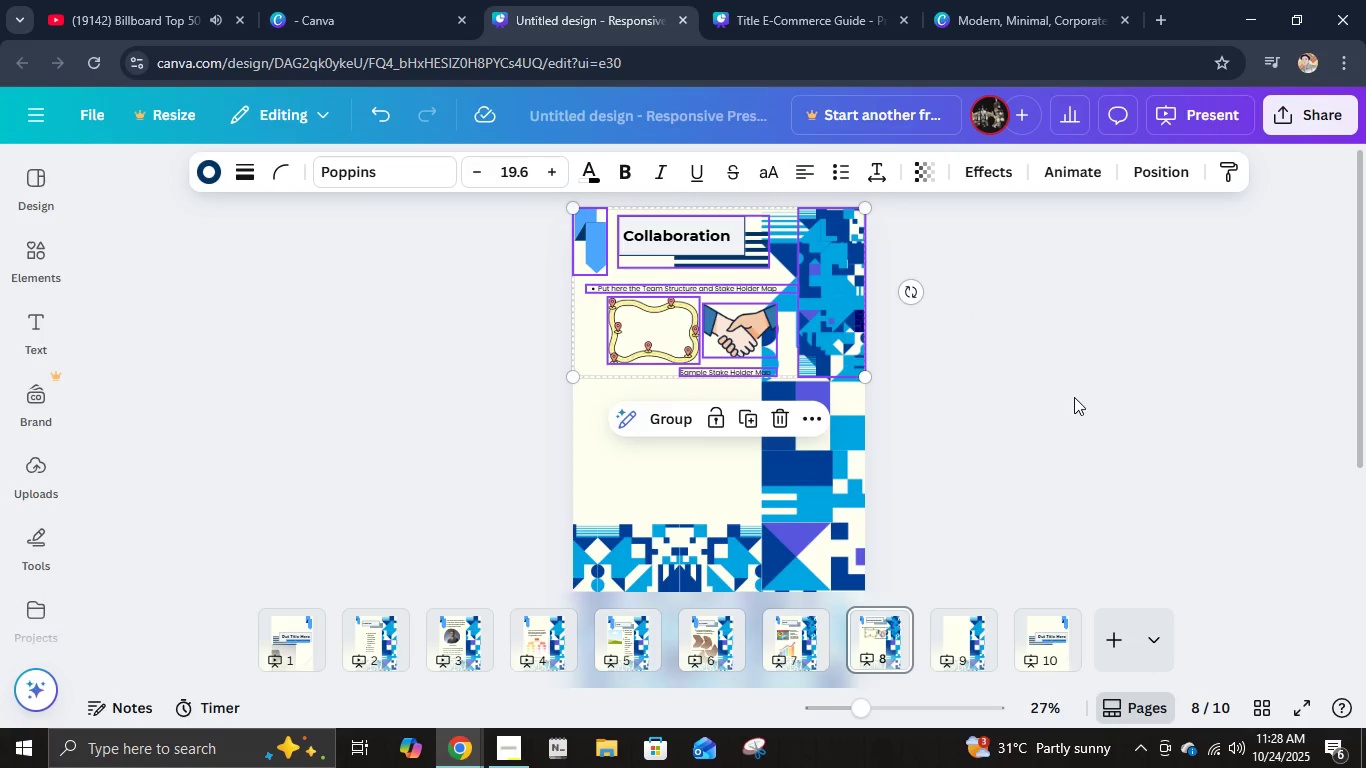 
left_click([1074, 397])
 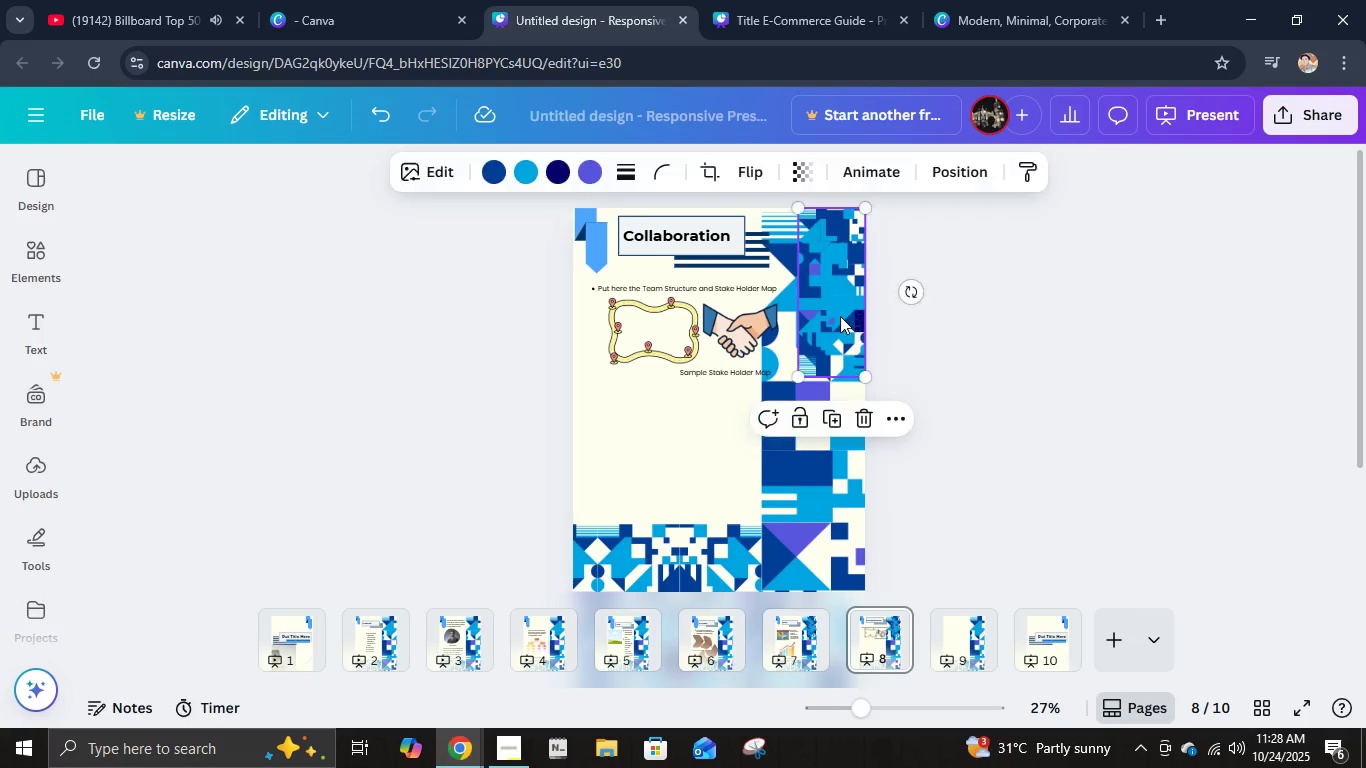 
left_click([840, 316])
 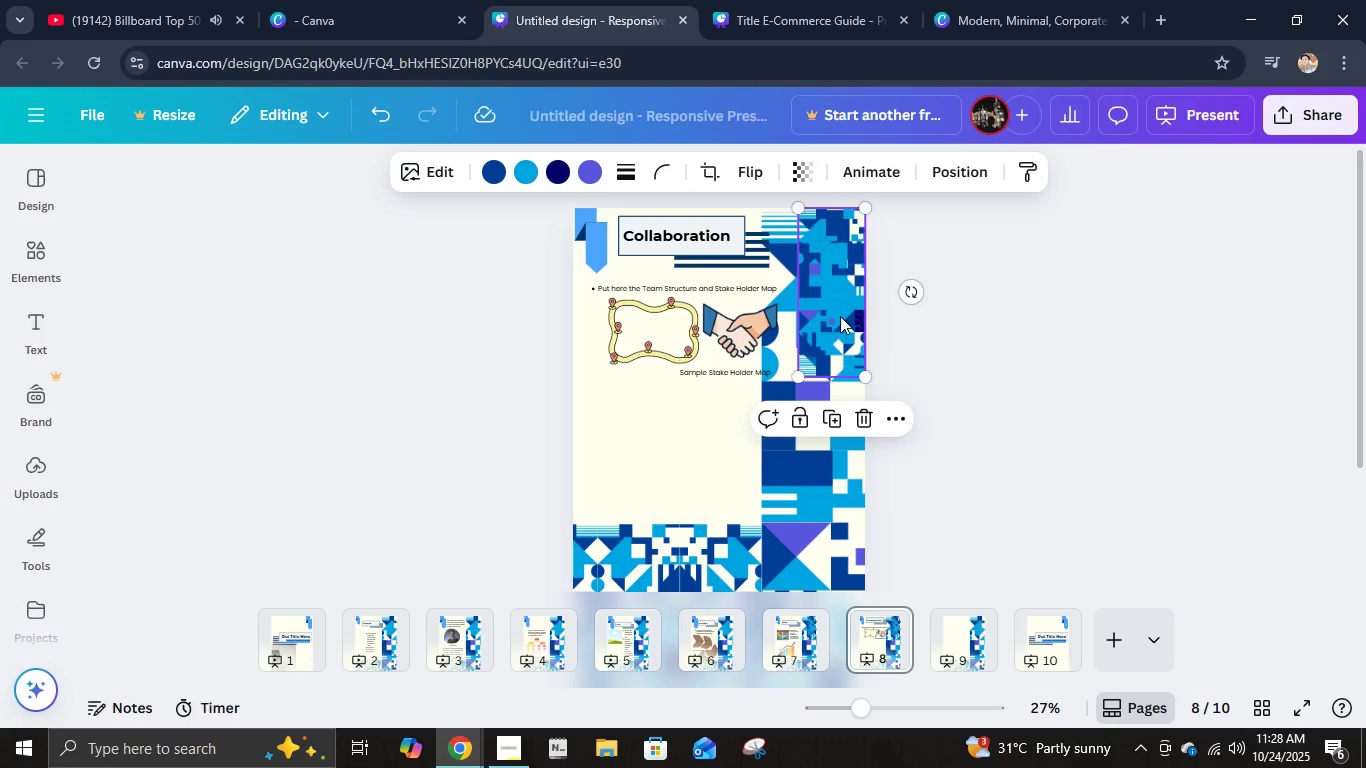 
key(Delete)
 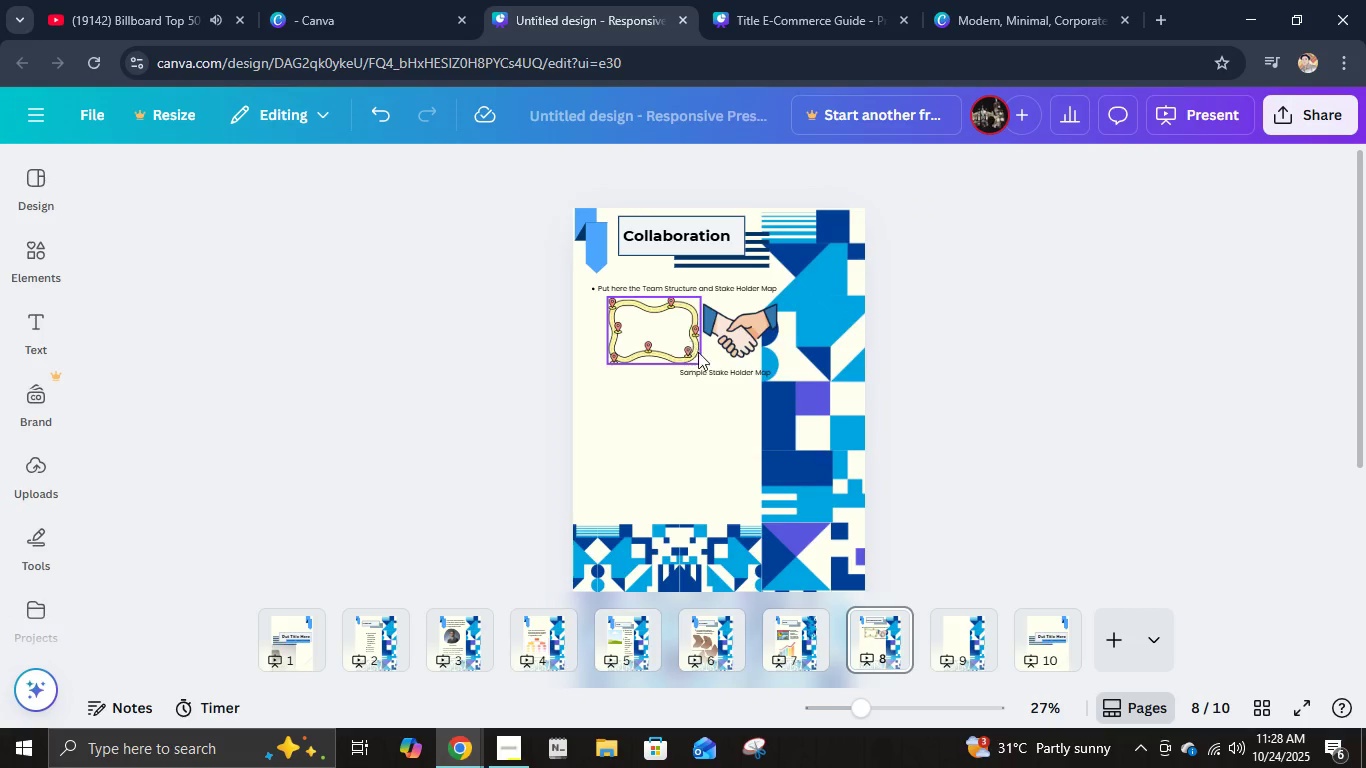 
left_click_drag(start_coordinate=[716, 373], to_coordinate=[659, 513])
 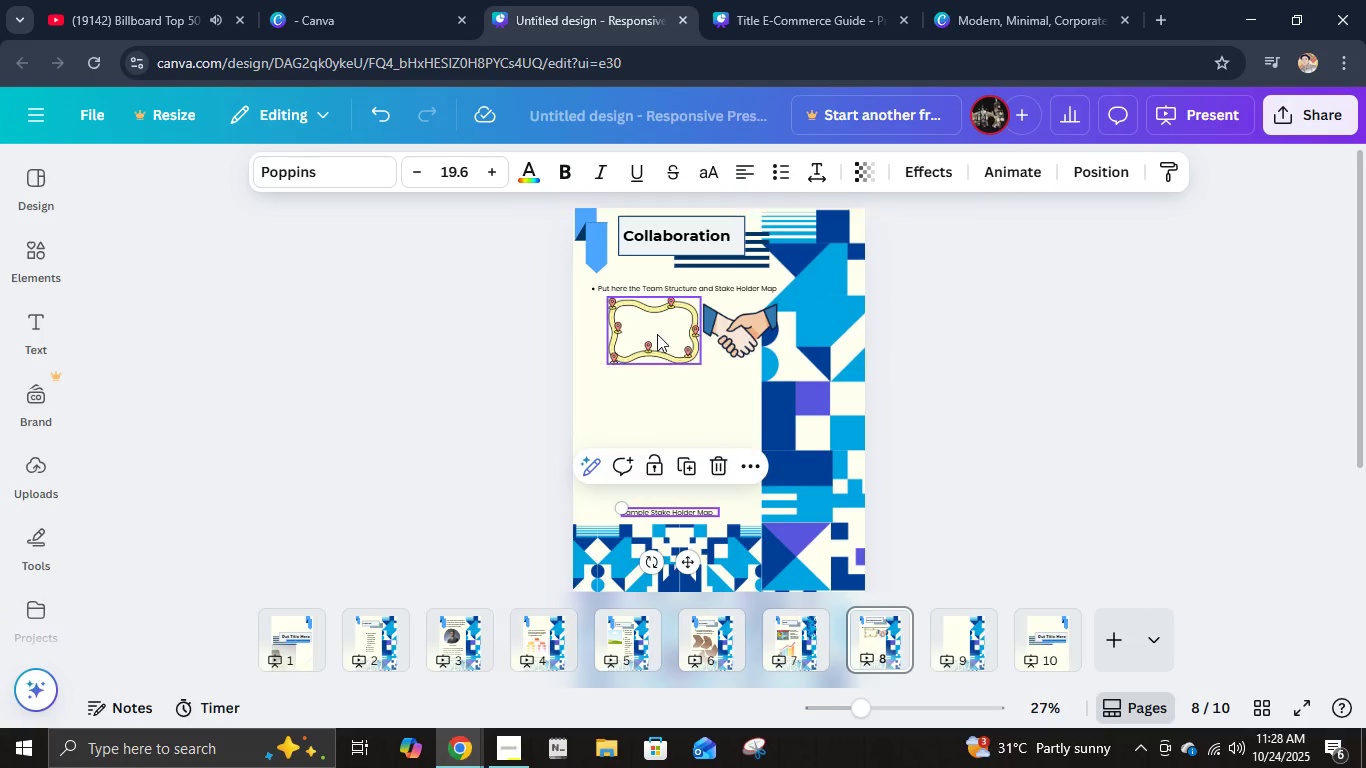 
left_click_drag(start_coordinate=[657, 334], to_coordinate=[636, 471])
 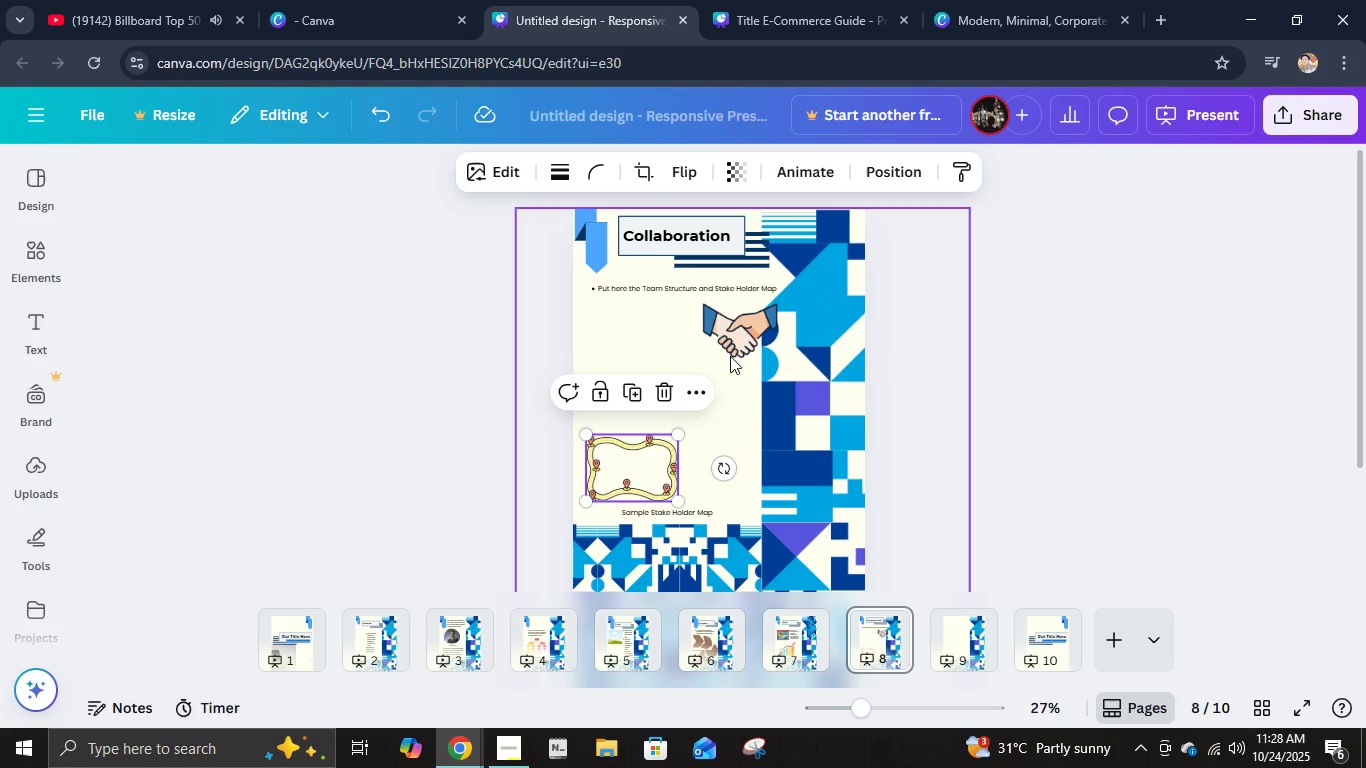 
left_click_drag(start_coordinate=[738, 335], to_coordinate=[719, 471])
 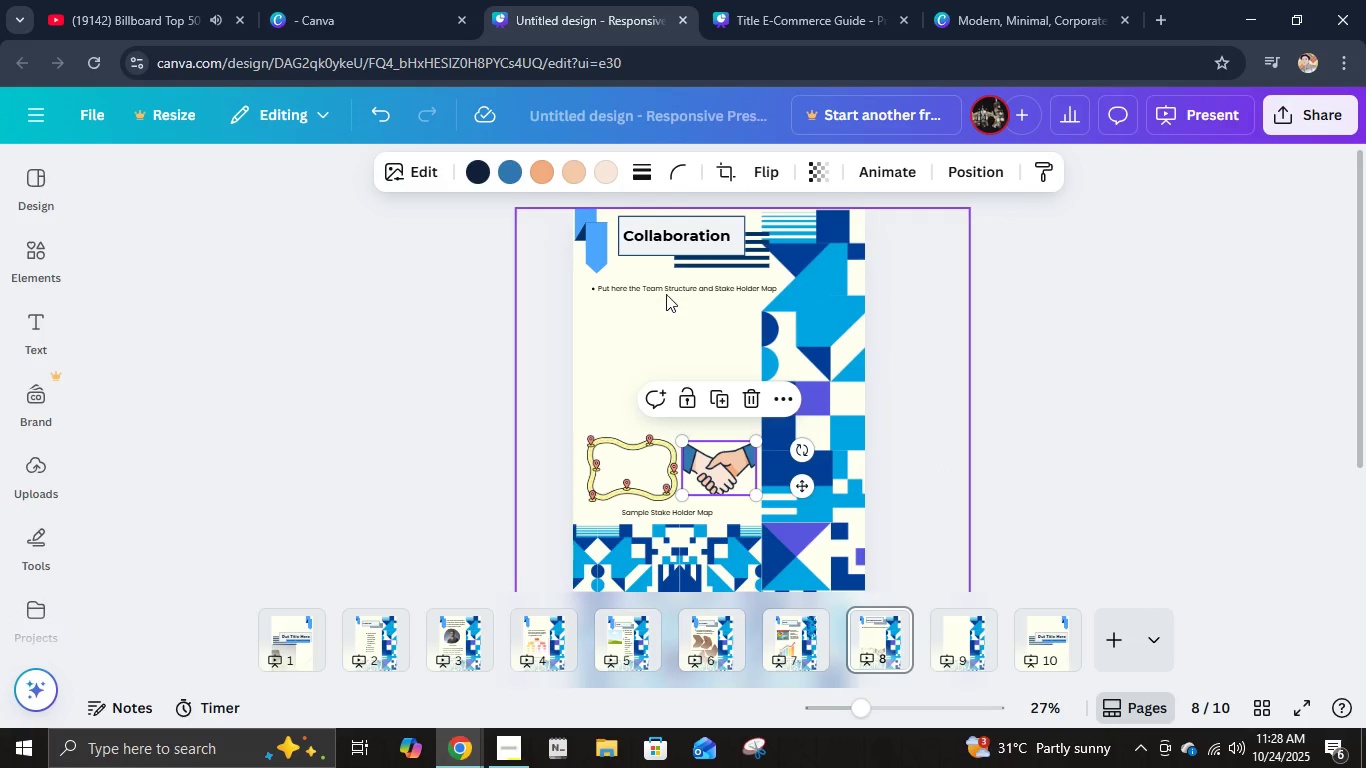 
left_click([666, 293])
 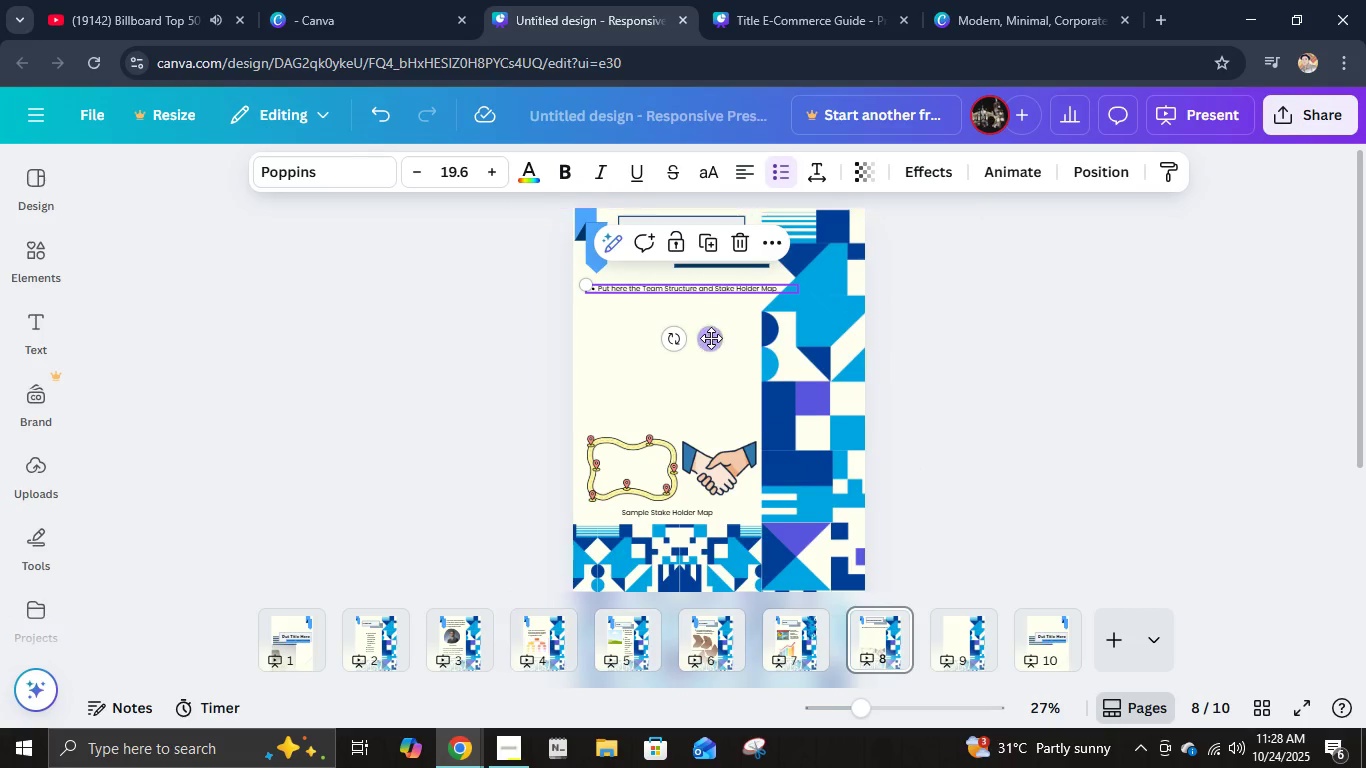 
left_click_drag(start_coordinate=[711, 338], to_coordinate=[703, 376])
 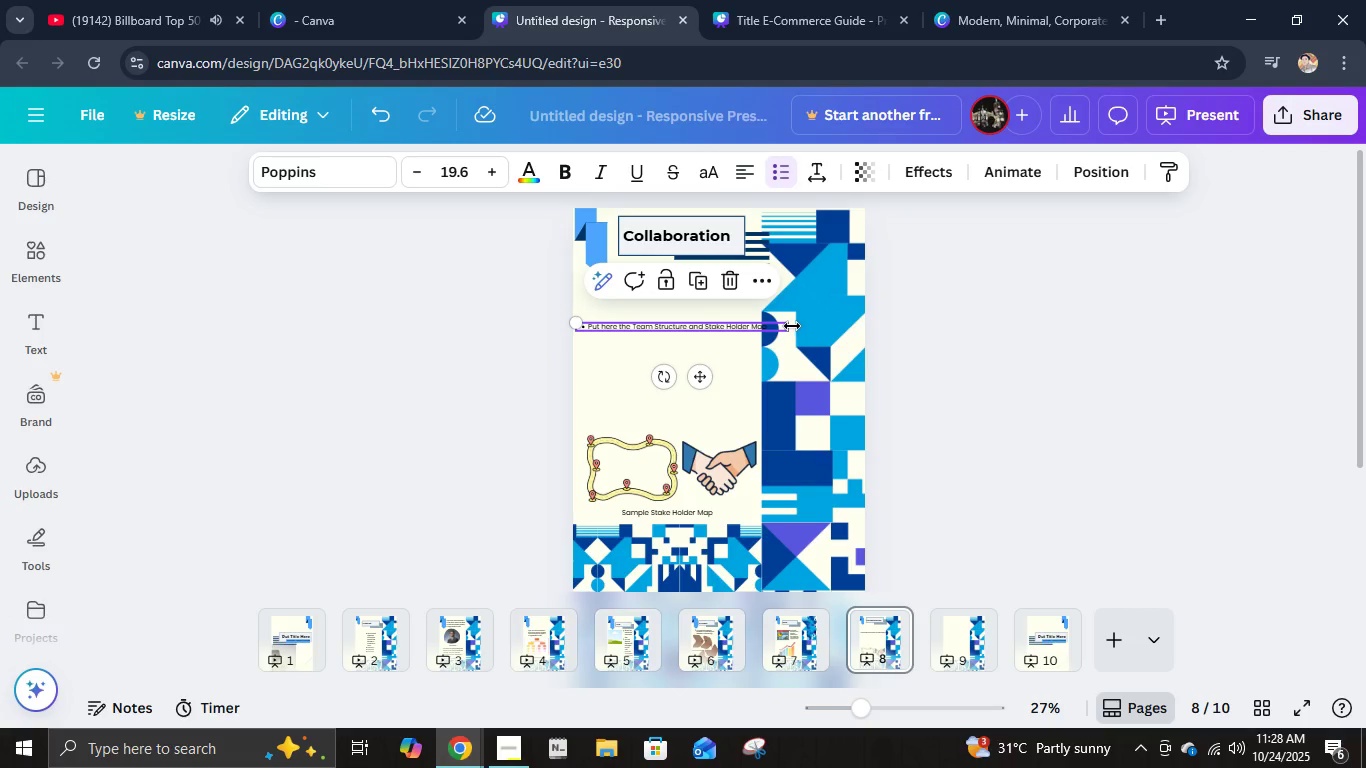 
left_click_drag(start_coordinate=[792, 326], to_coordinate=[734, 324])
 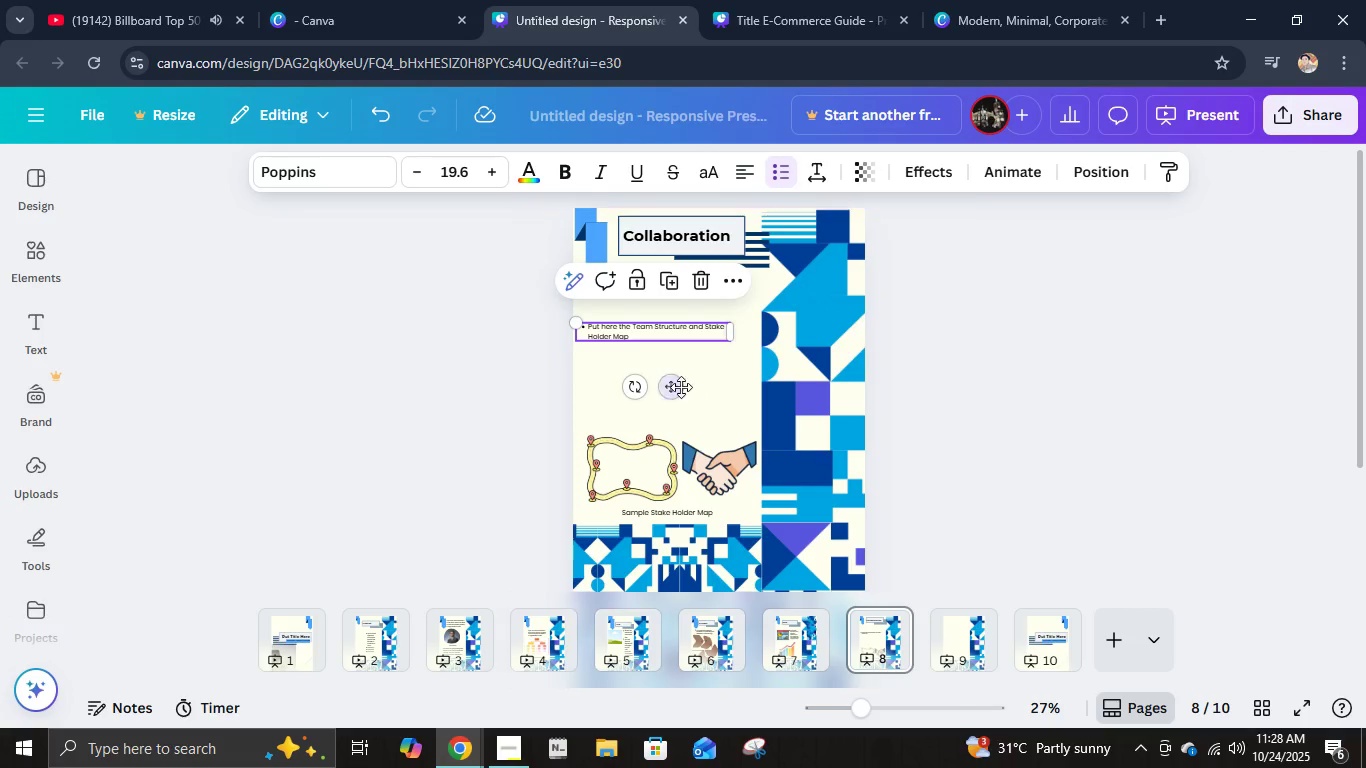 
left_click_drag(start_coordinate=[676, 387], to_coordinate=[685, 367])
 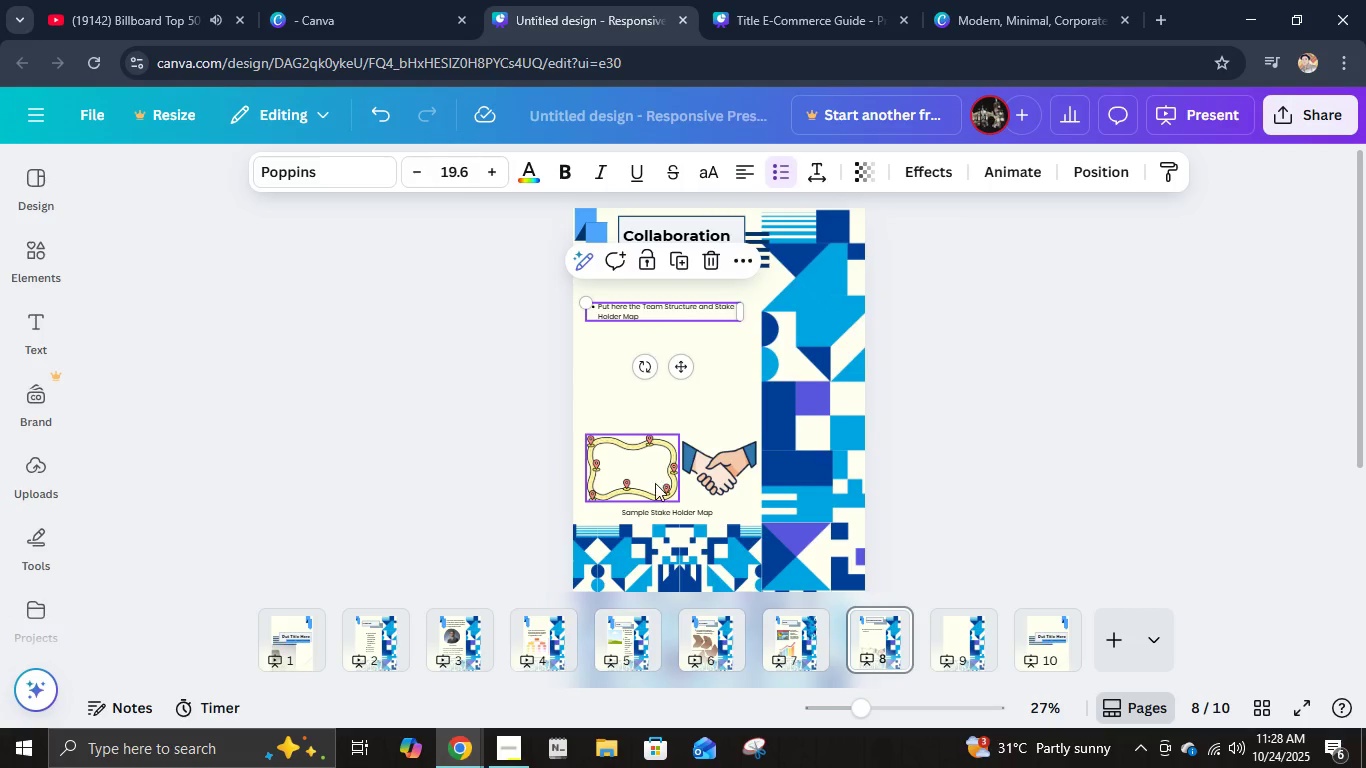 
left_click([655, 483])
 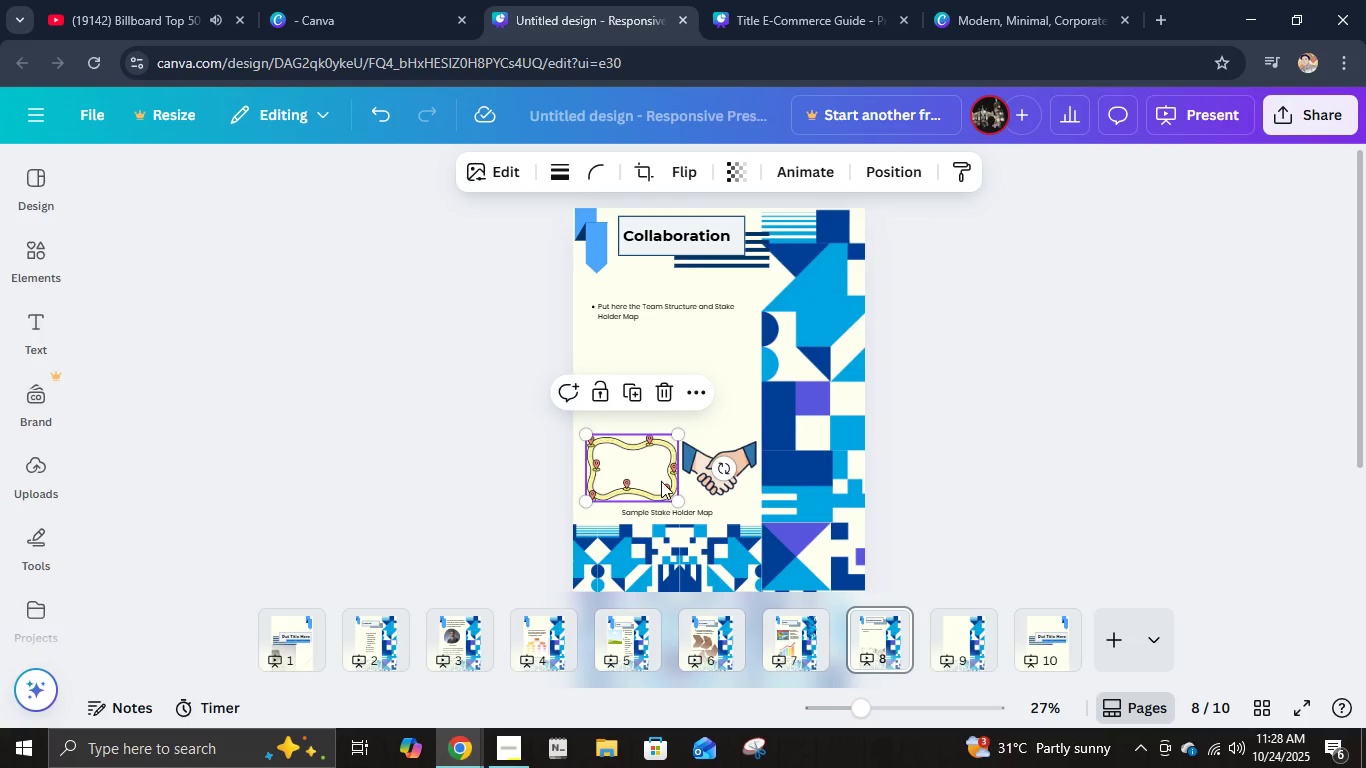 
left_click_drag(start_coordinate=[661, 481], to_coordinate=[672, 380])
 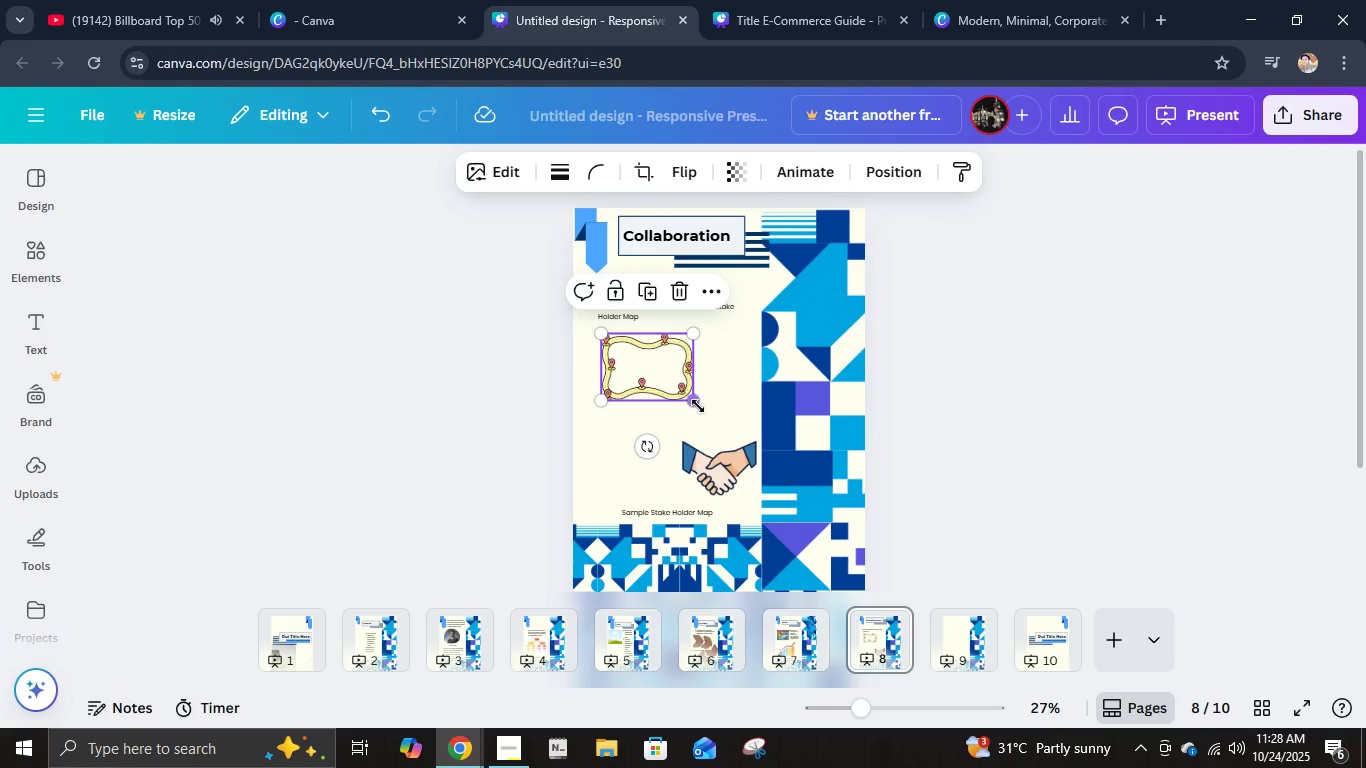 
left_click_drag(start_coordinate=[696, 405], to_coordinate=[759, 440])
 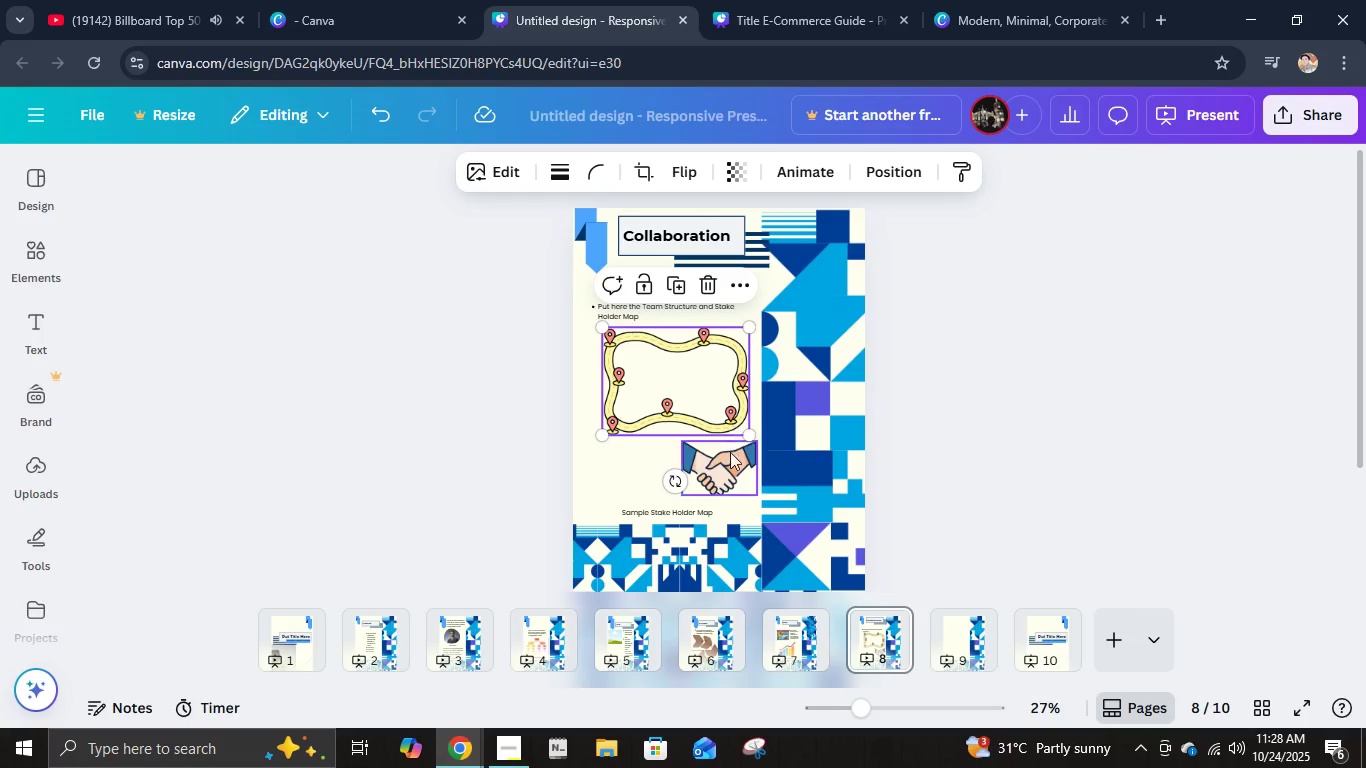 
left_click_drag(start_coordinate=[731, 458], to_coordinate=[691, 462])
 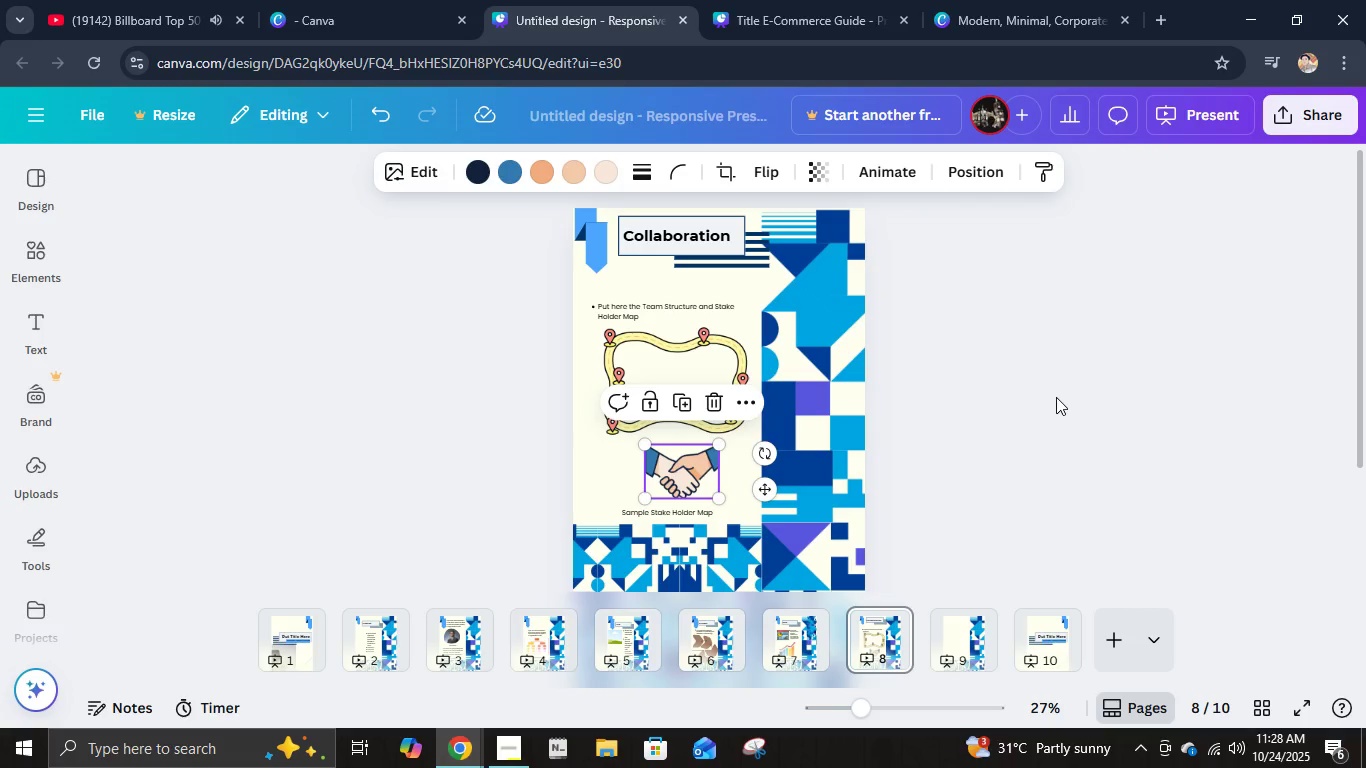 
left_click([1056, 397])
 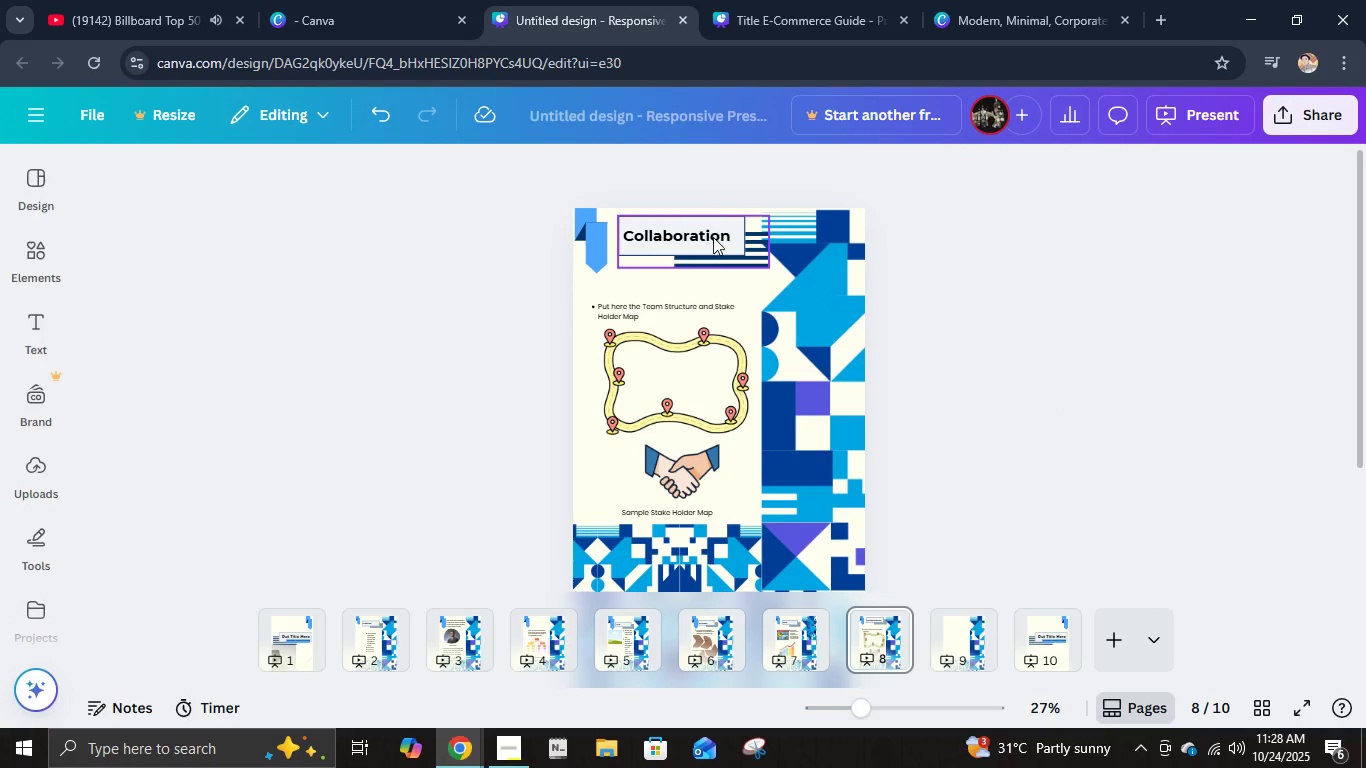 
left_click([713, 240])
 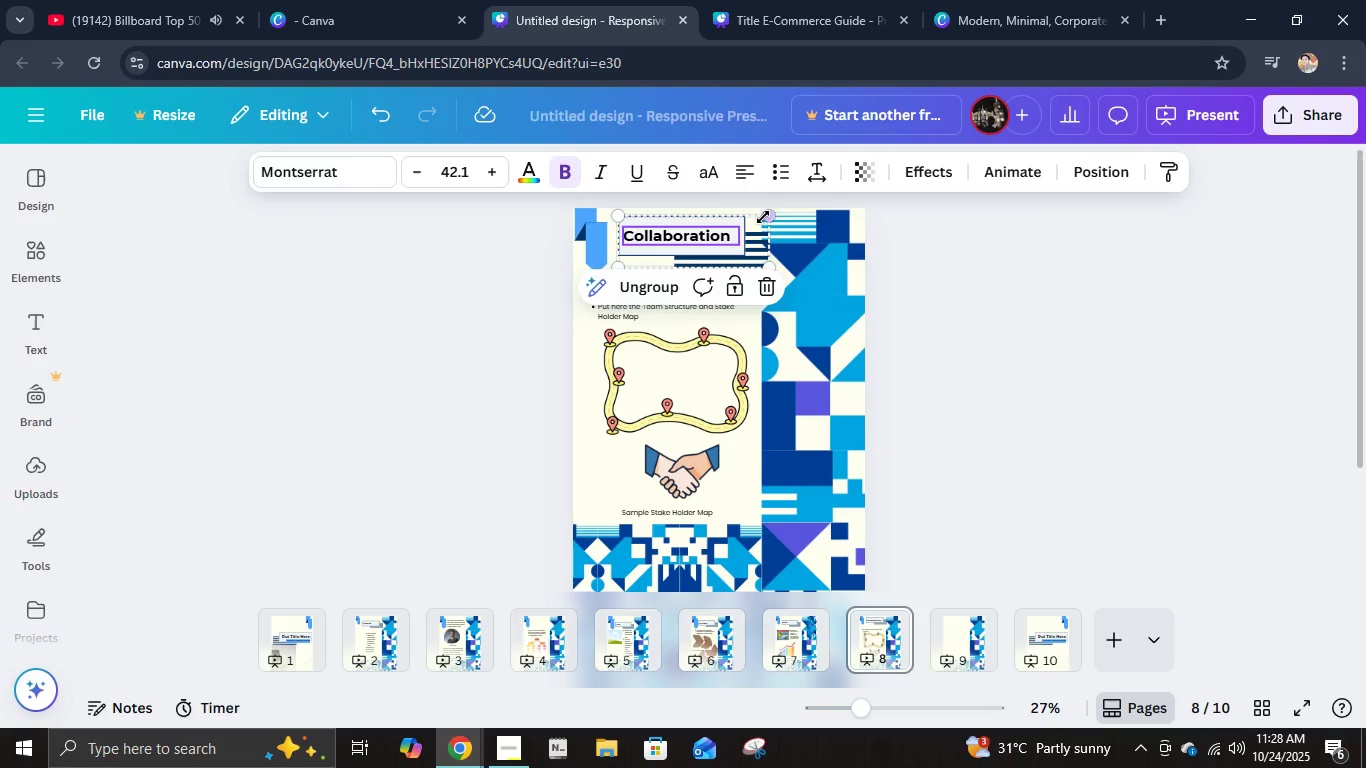 
left_click_drag(start_coordinate=[763, 217], to_coordinate=[752, 226])
 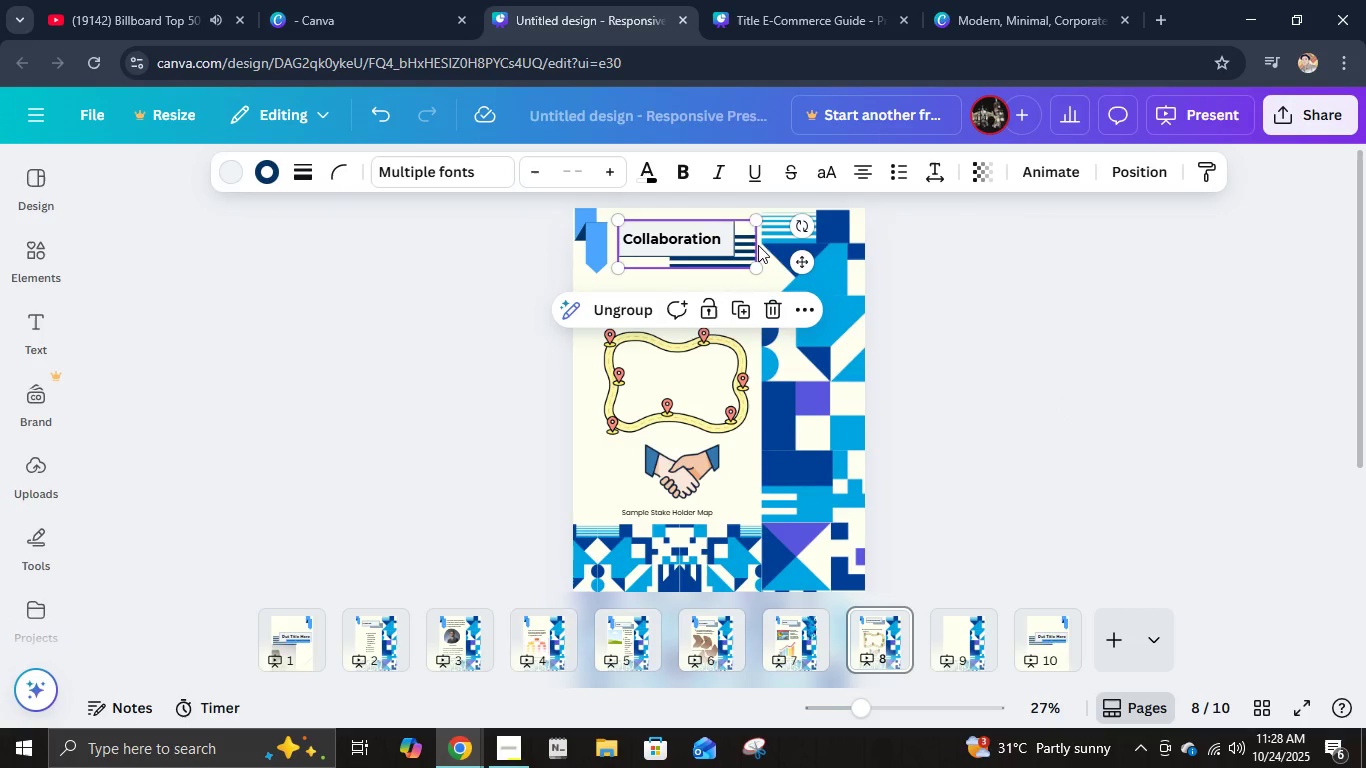 
left_click_drag(start_coordinate=[756, 222], to_coordinate=[767, 216])
 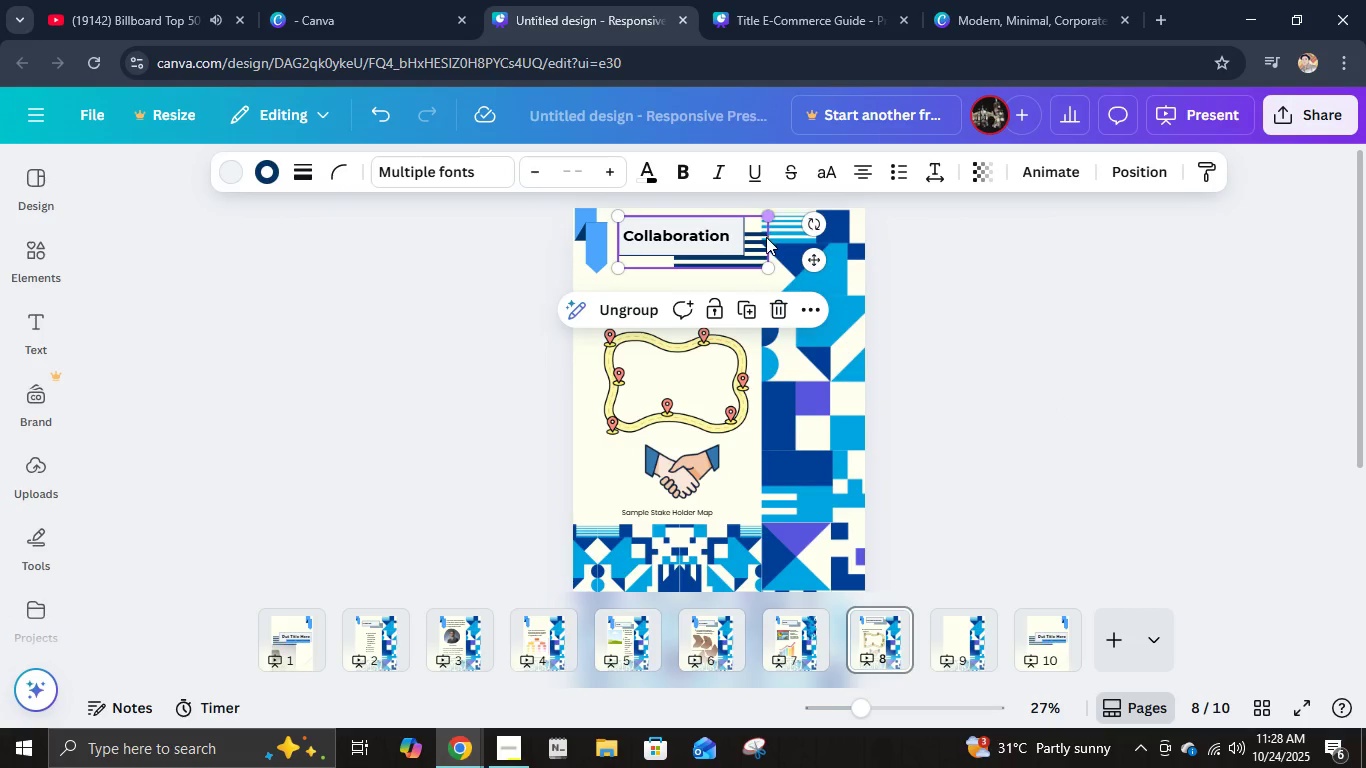 
hold_key(key=ArrowLeft, duration=0.83)
 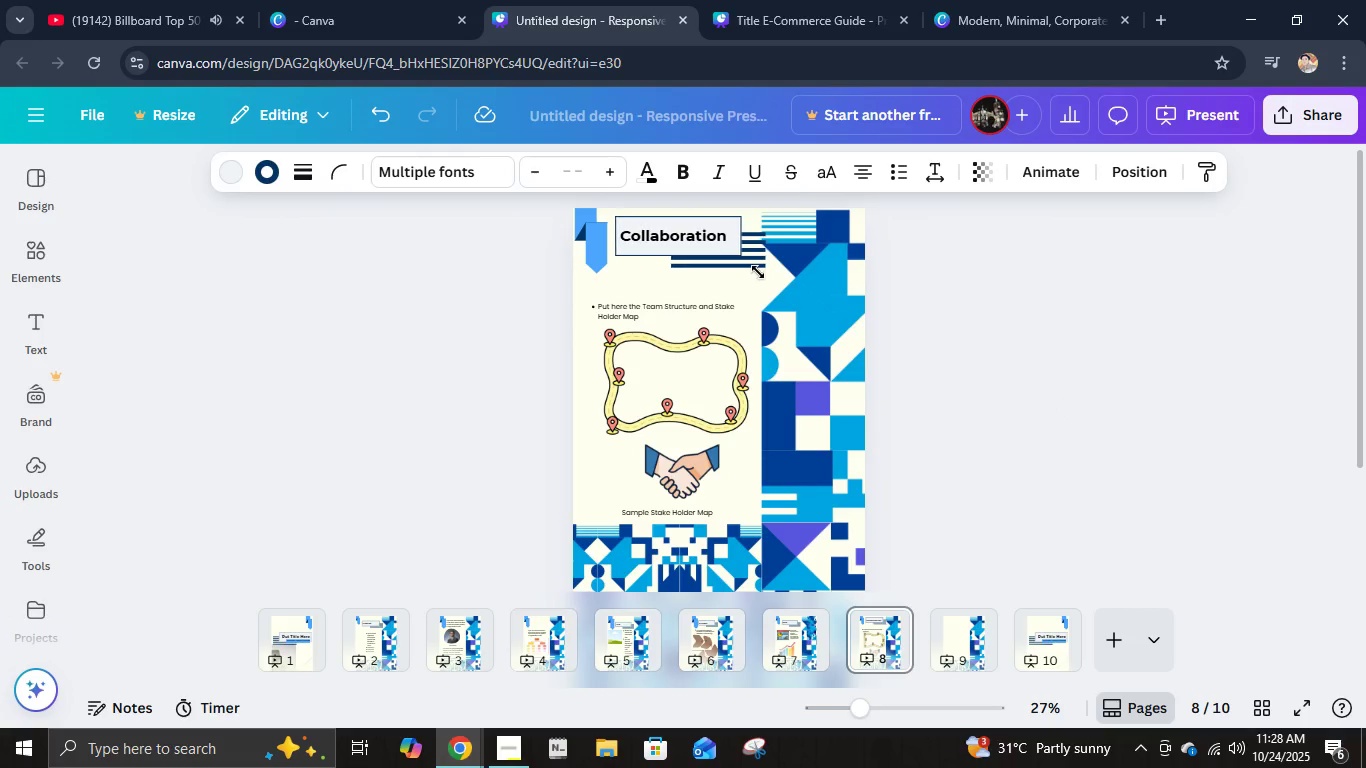 
hold_key(key=ArrowDown, duration=1.52)
 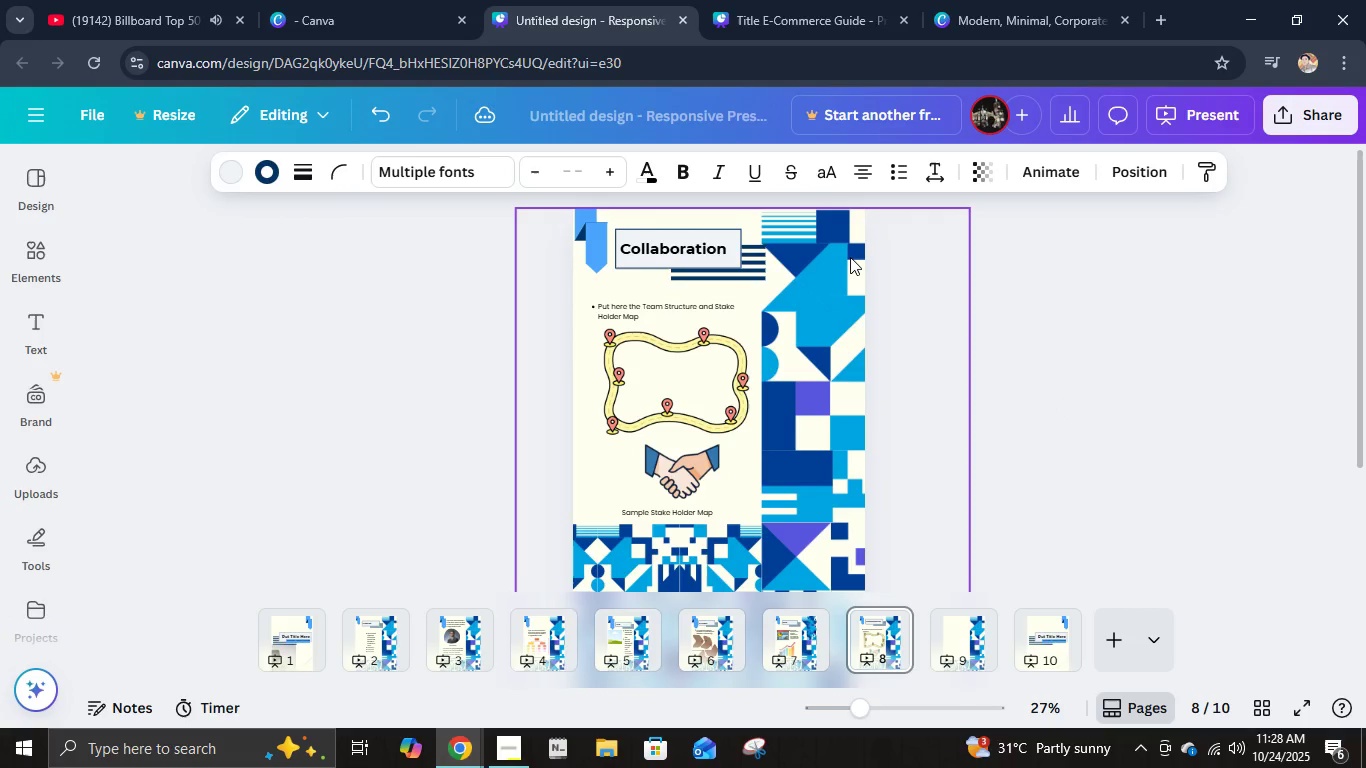 
hold_key(key=ArrowDown, duration=1.27)
 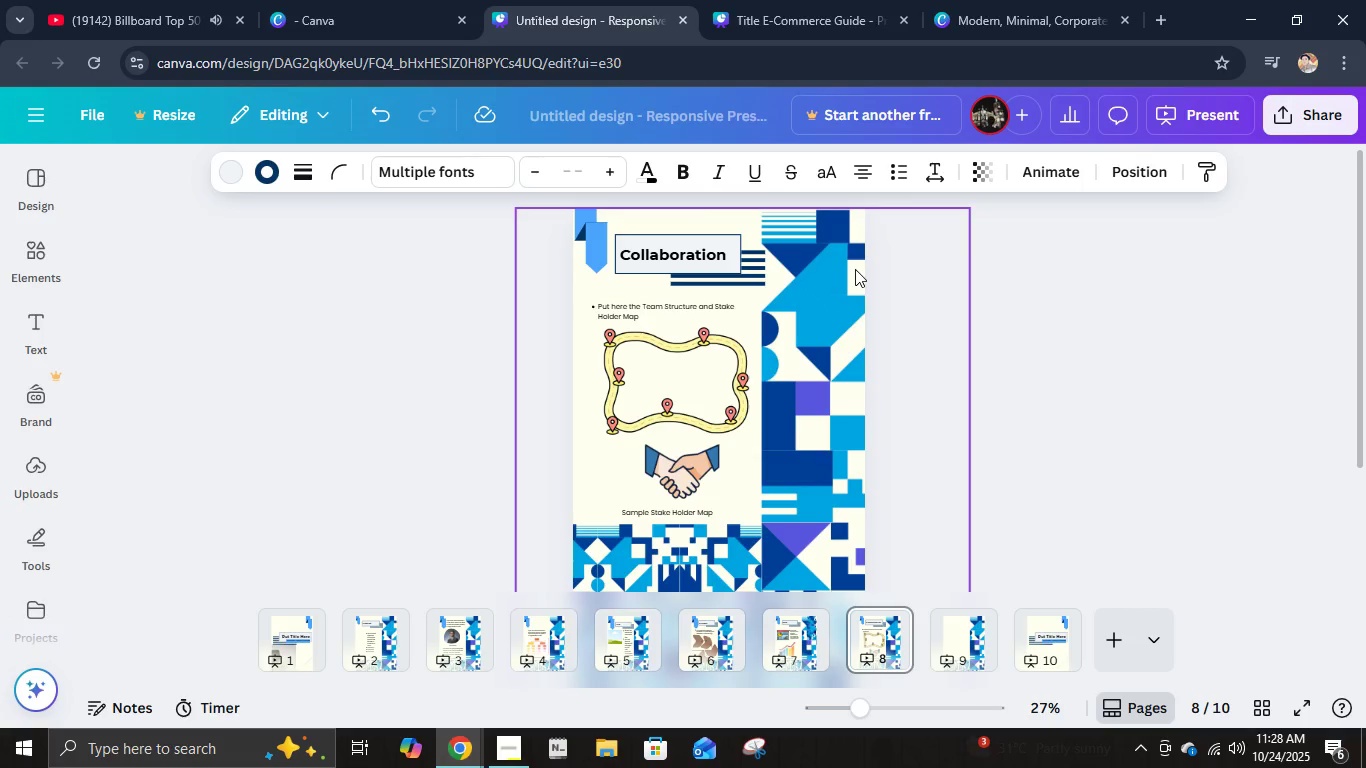 
hold_key(key=ArrowLeft, duration=0.76)
 